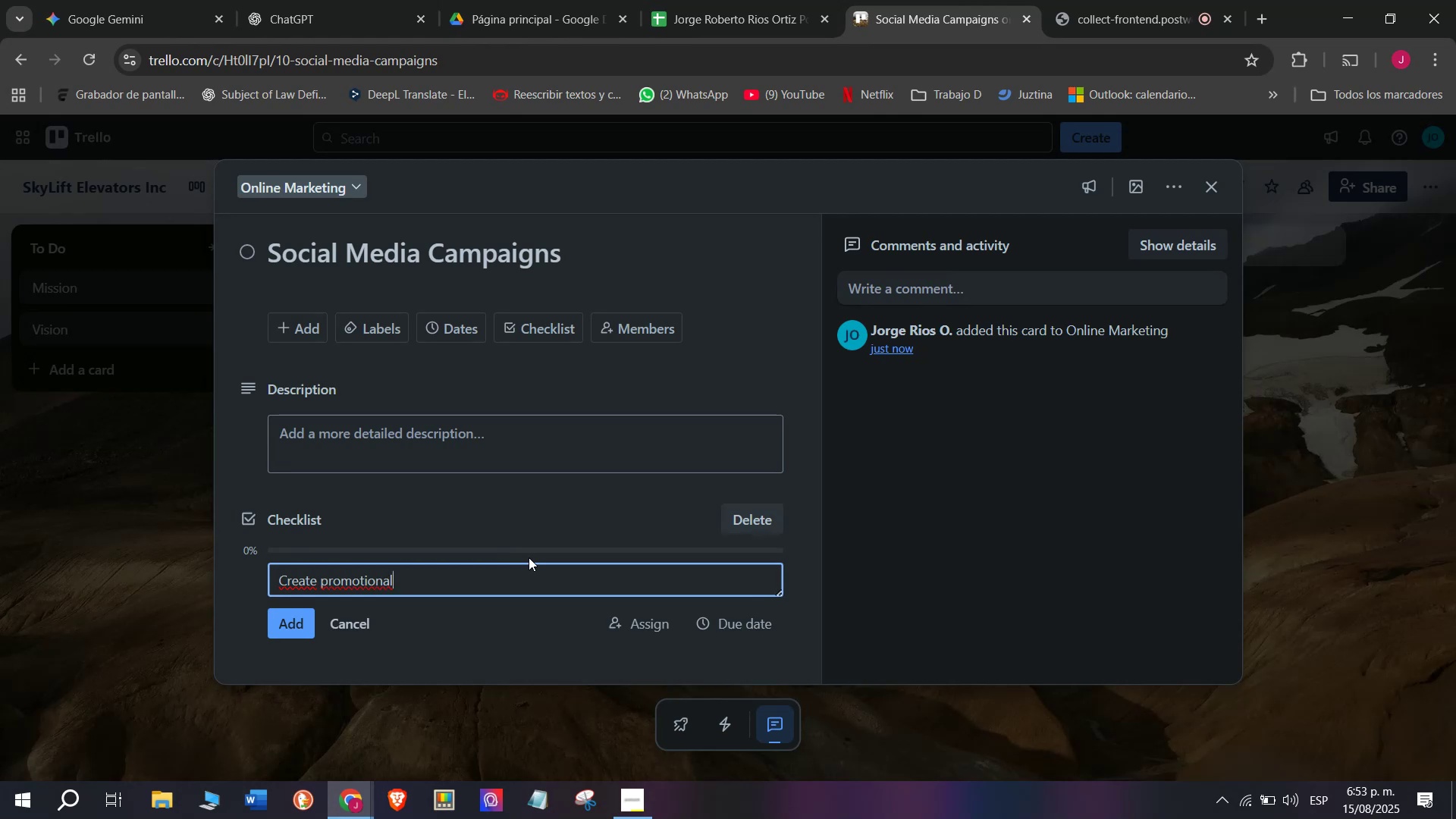 
type( videos)
 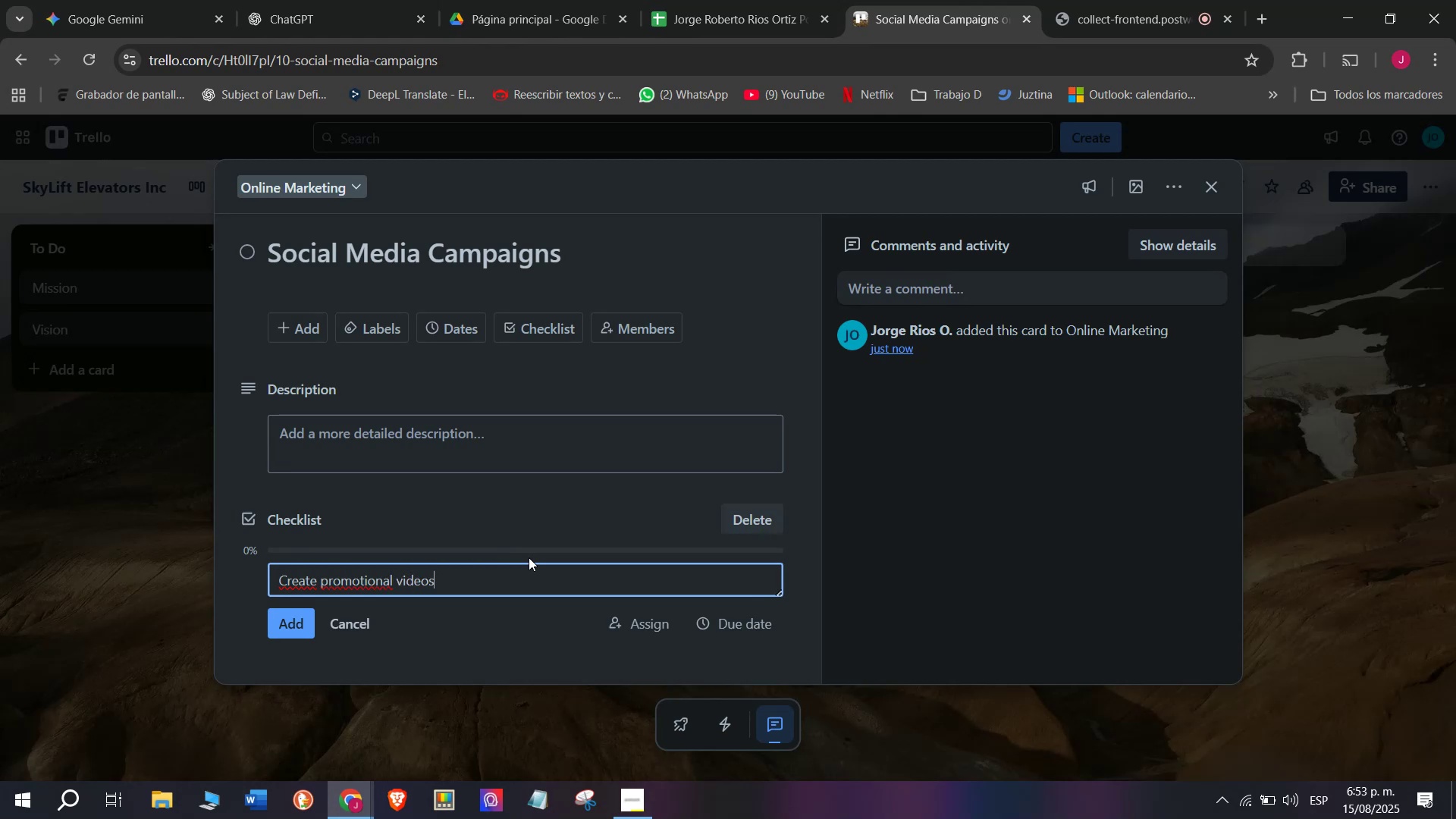 
key(Enter)
 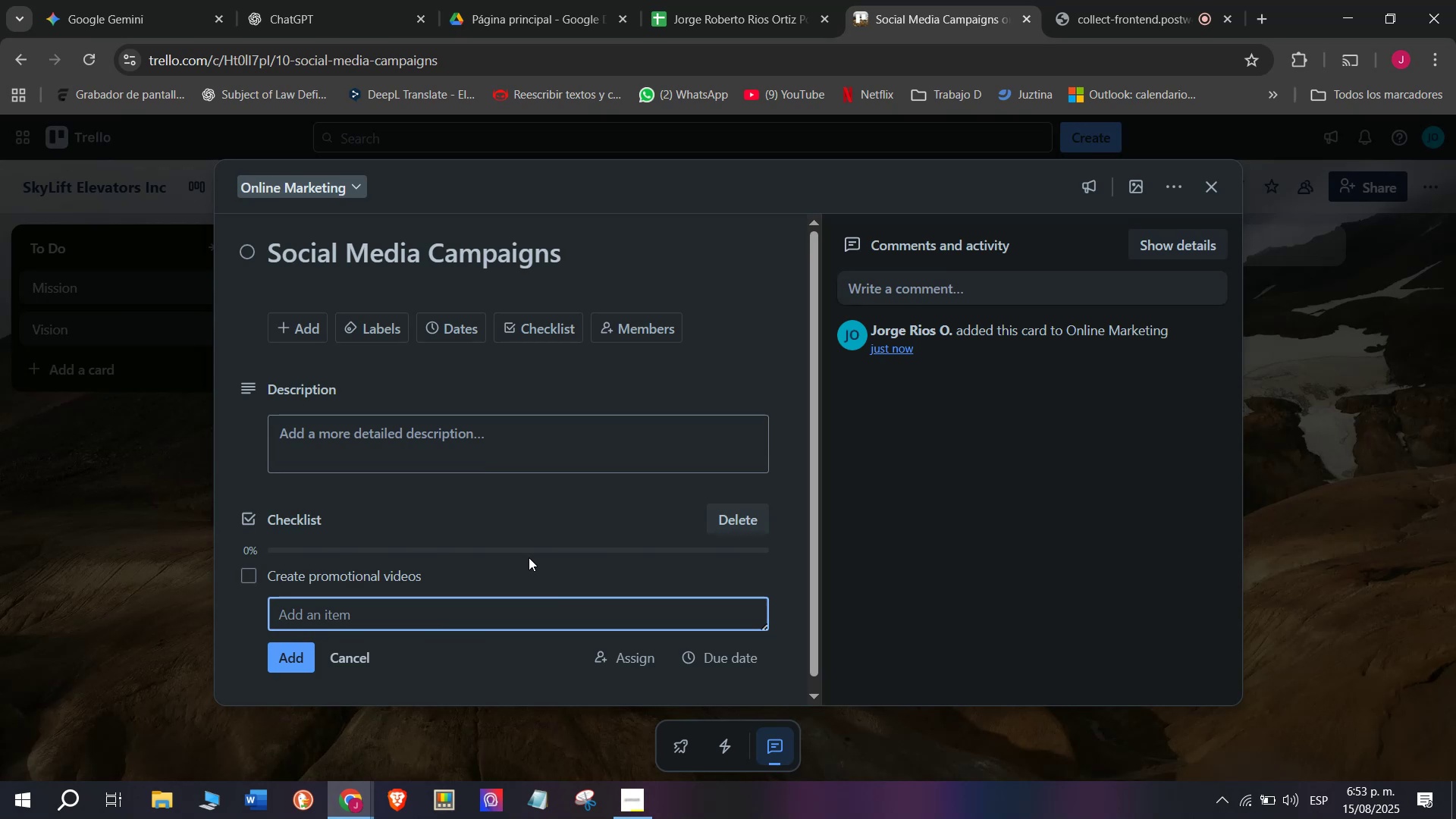 
type(Schedule)
 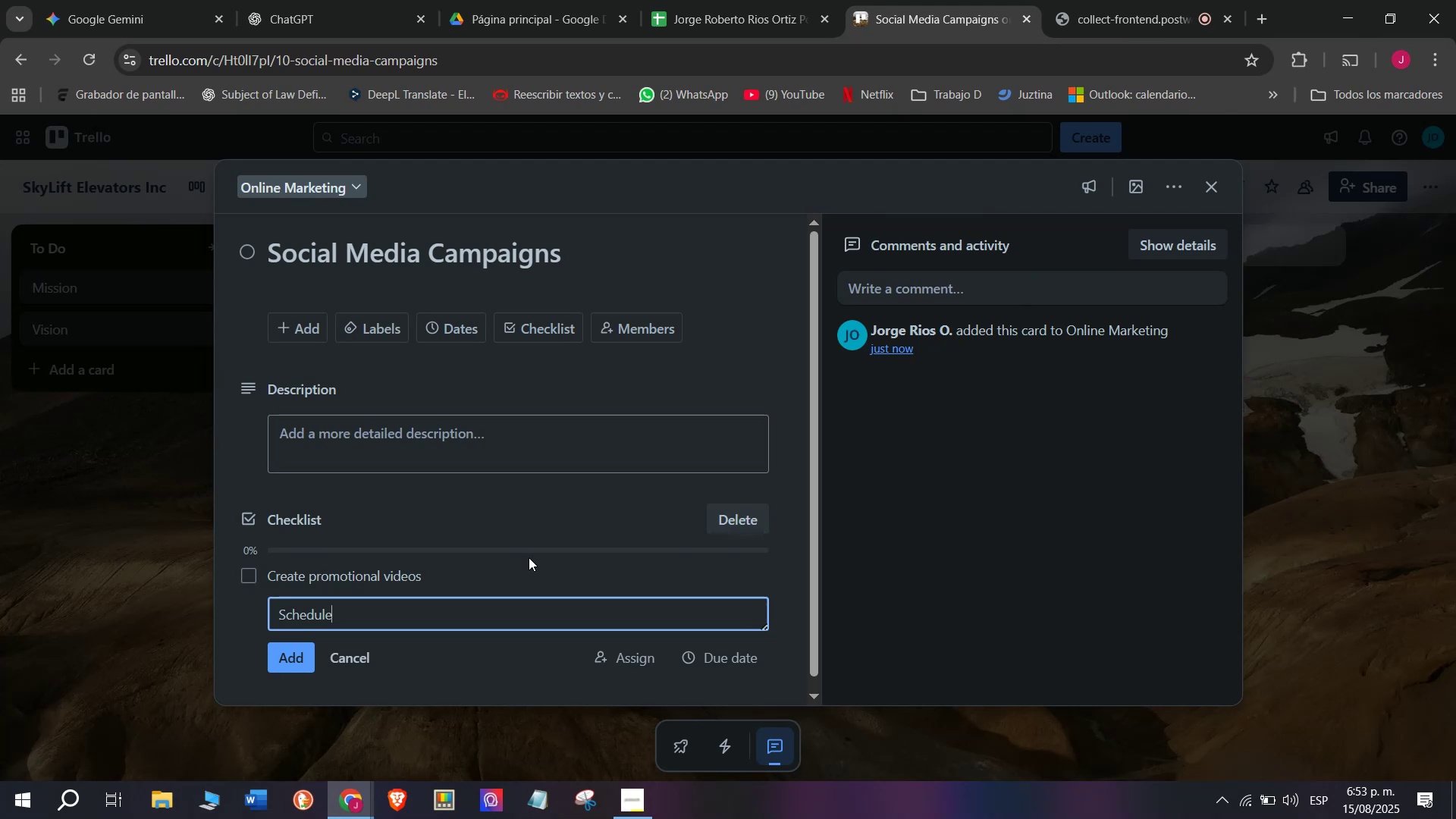 
wait(5.69)
 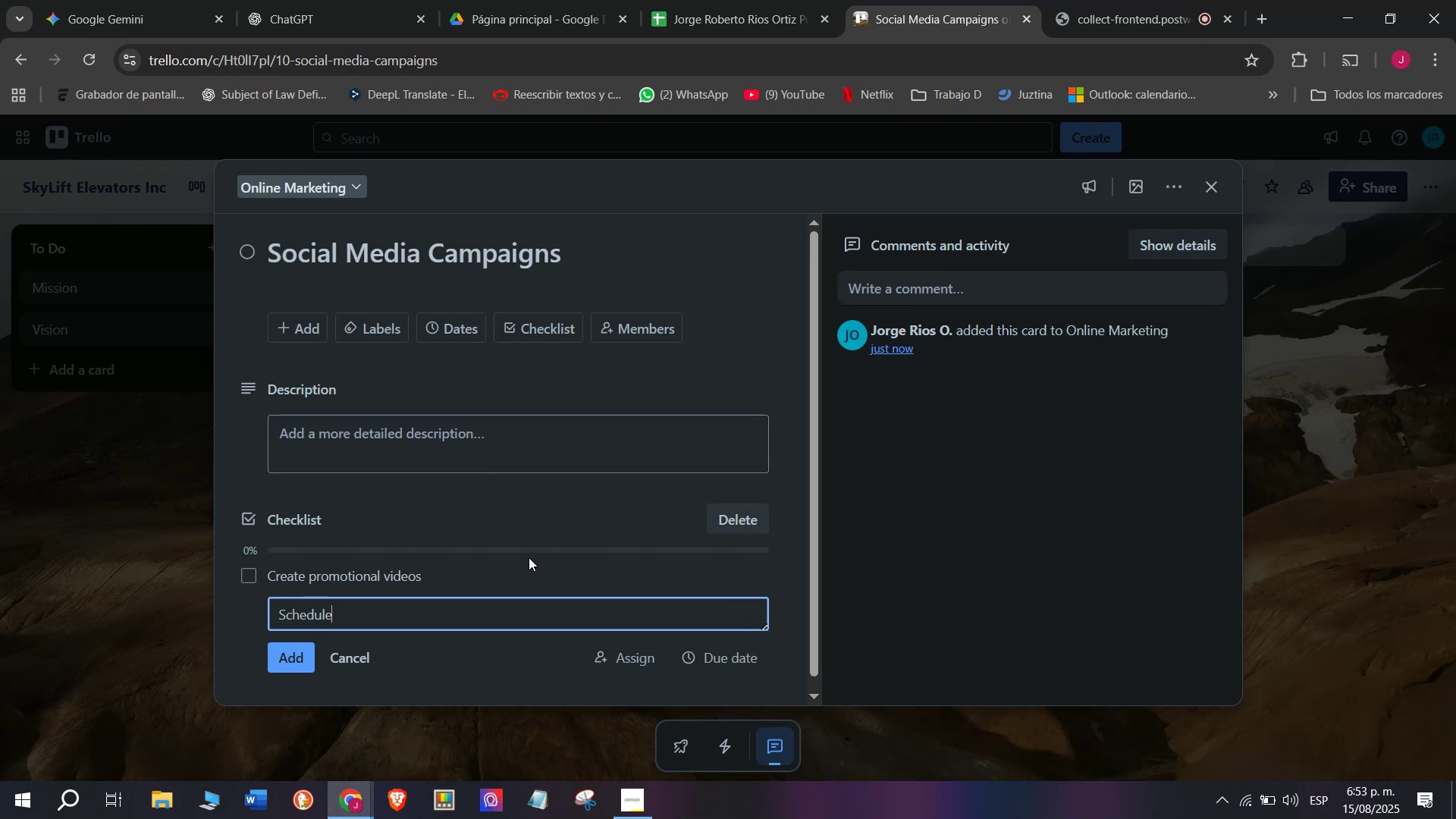 
type( post )
 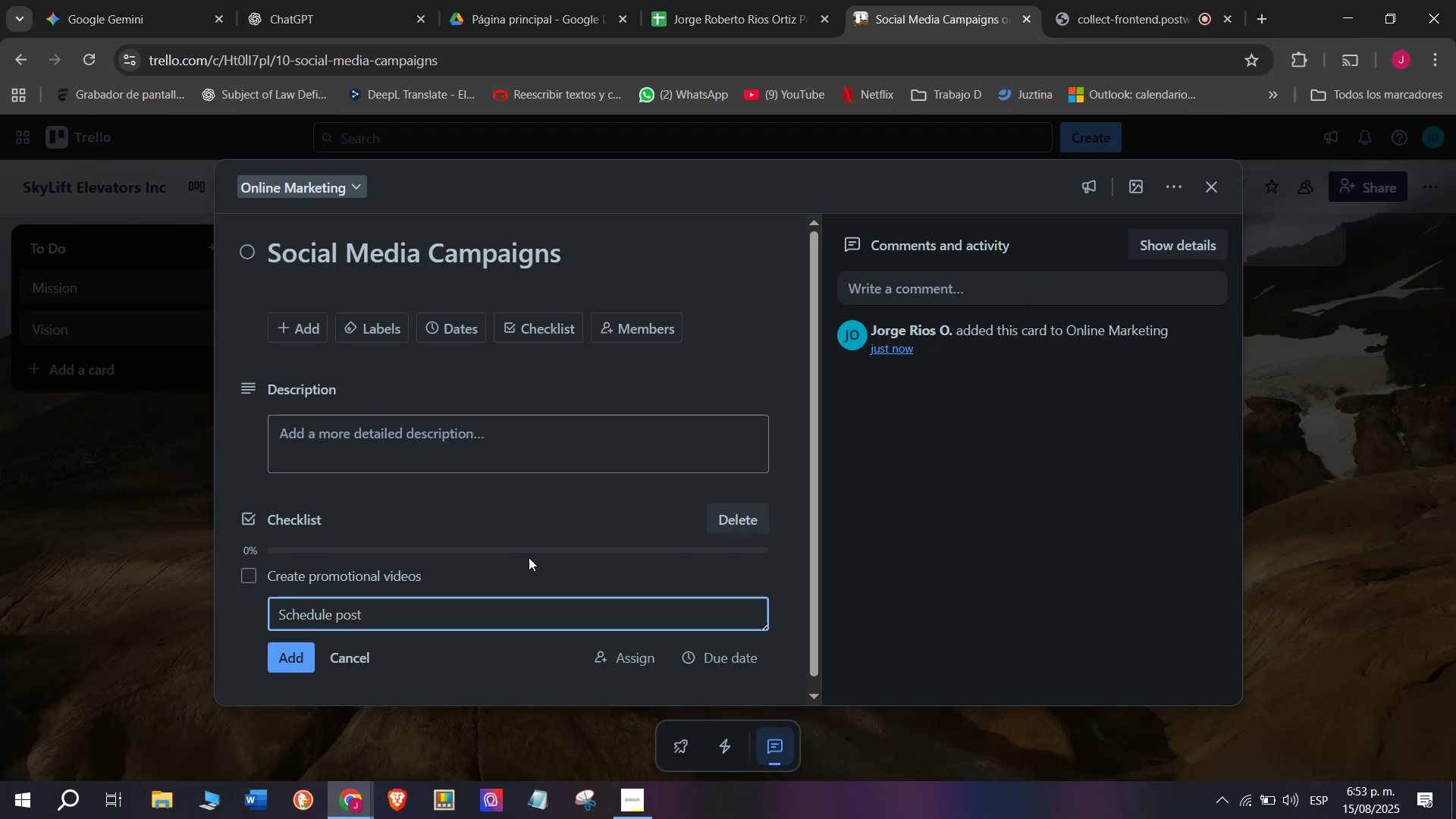 
key(Enter)
 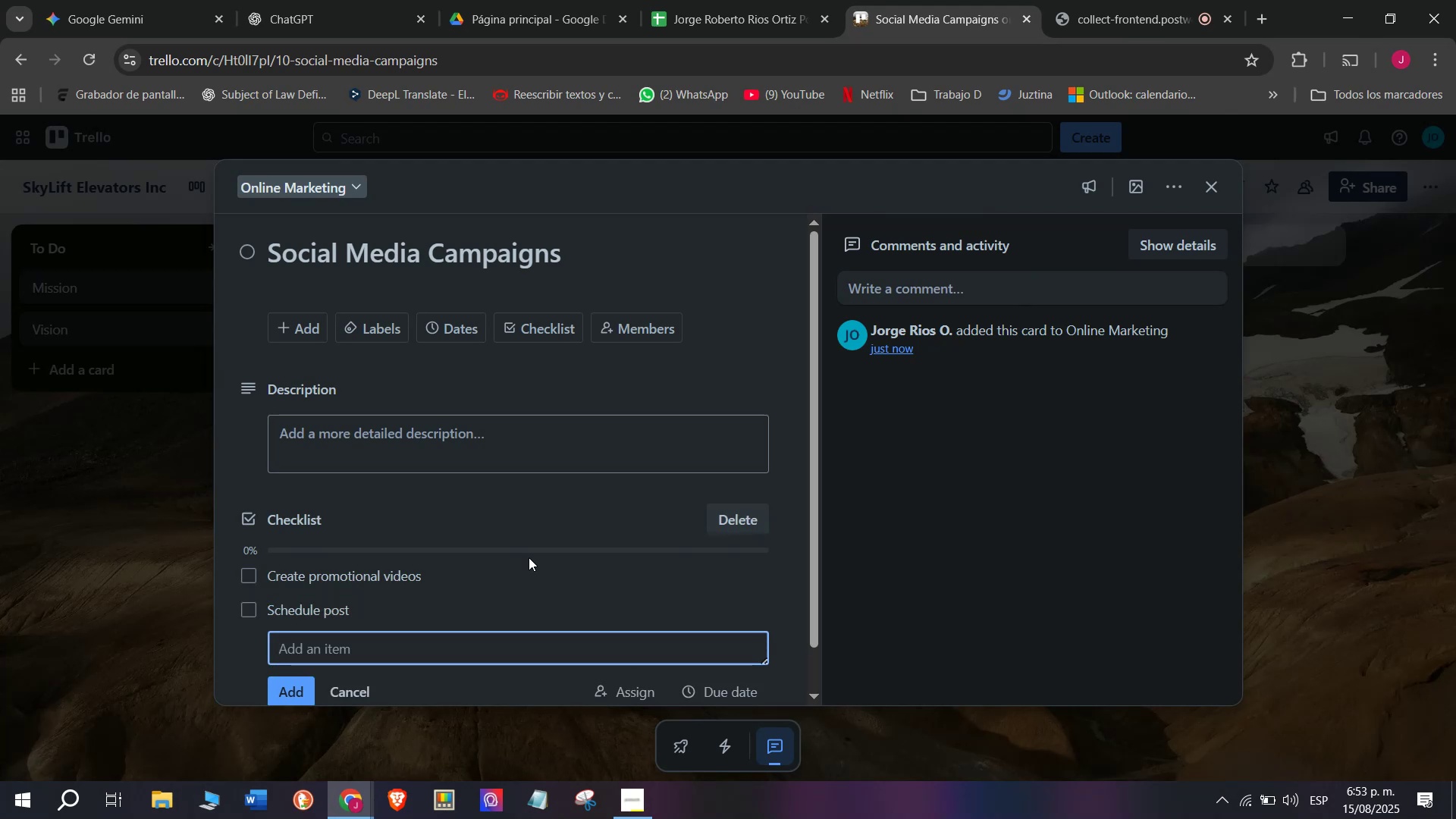 
type(Hig)
 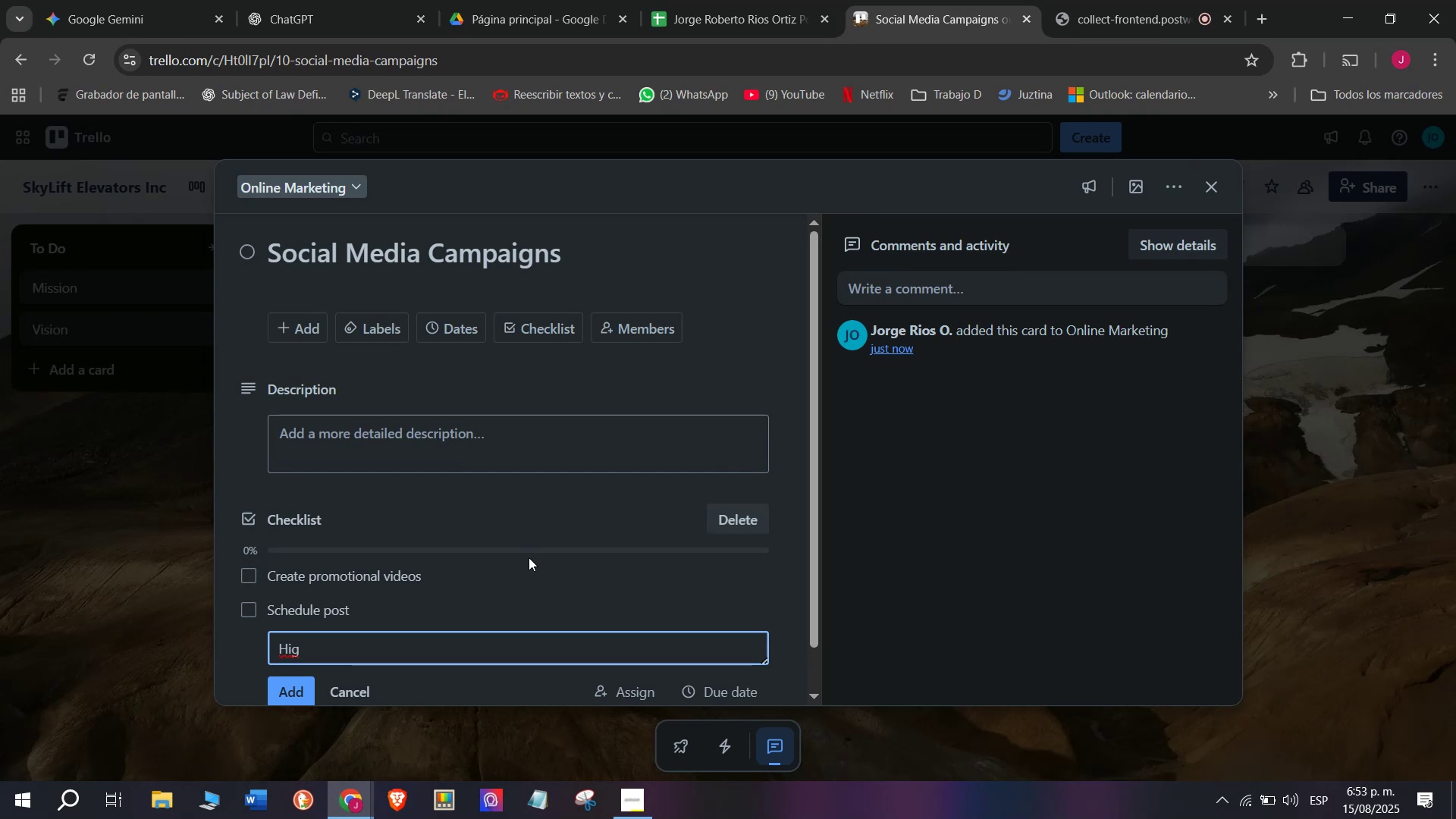 
type(light )
 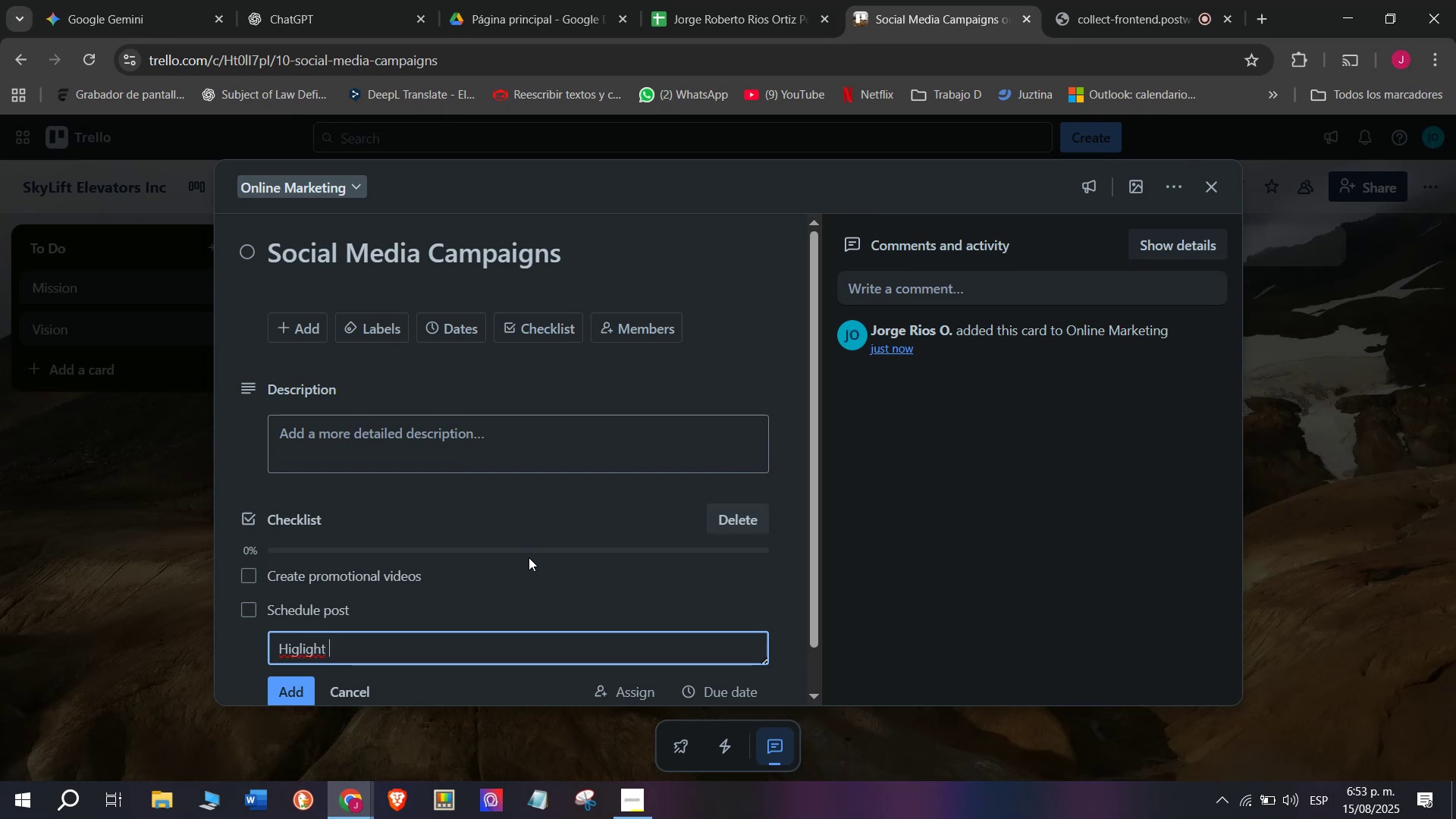 
type(customer storiesz)
key(Backspace)
 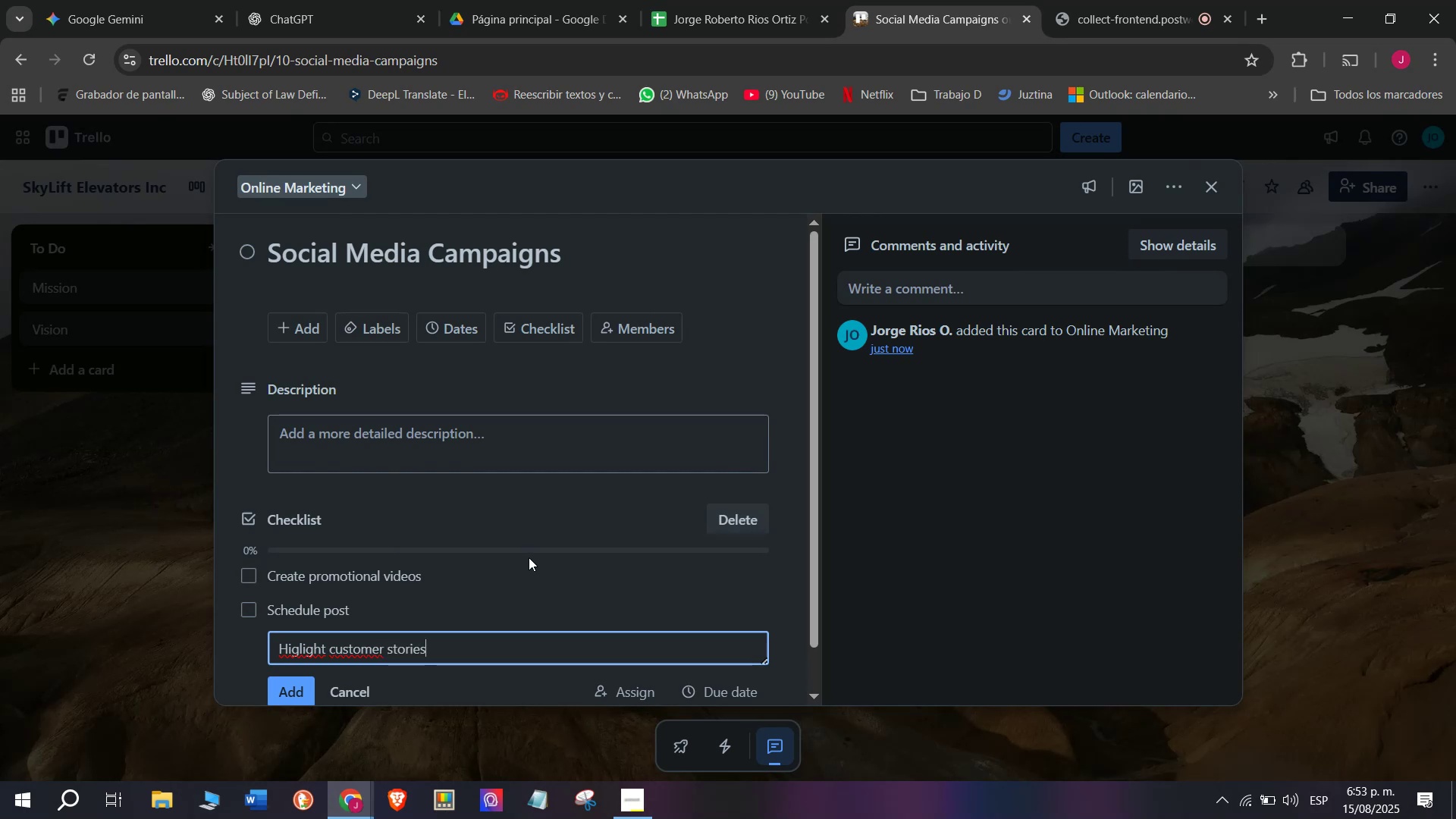 
key(Enter)
 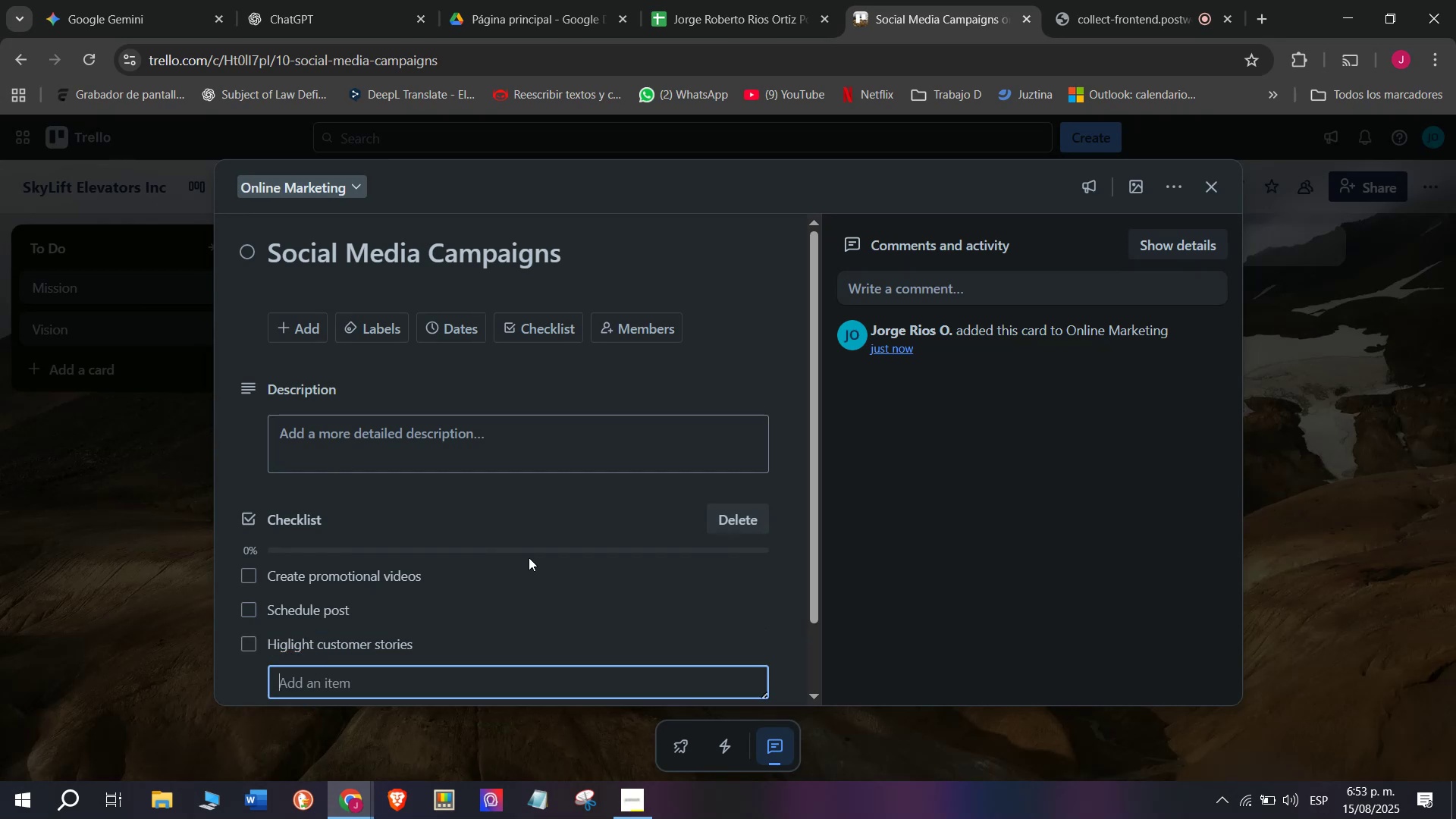 
wait(6.49)
 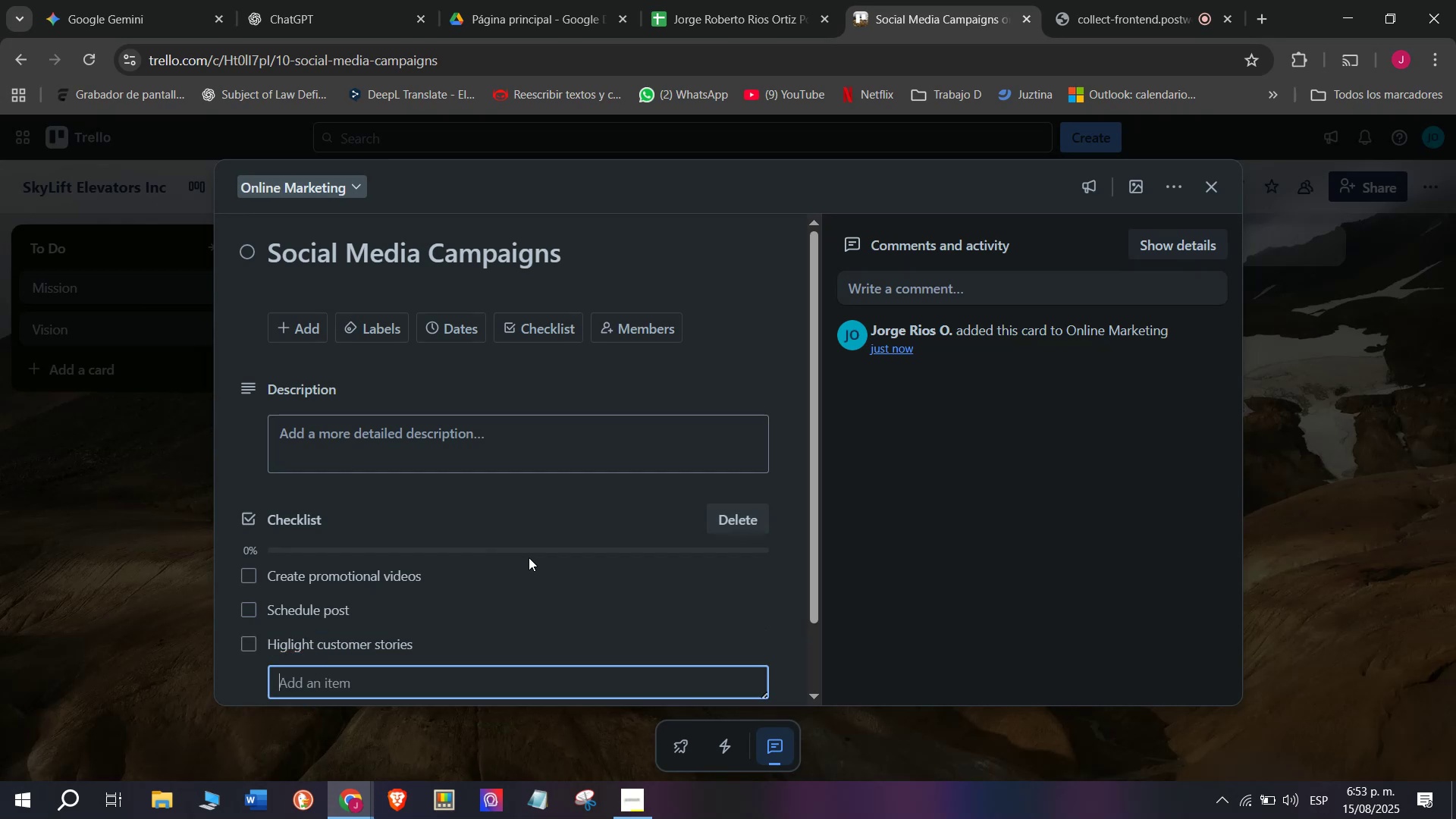 
type(Promote )
 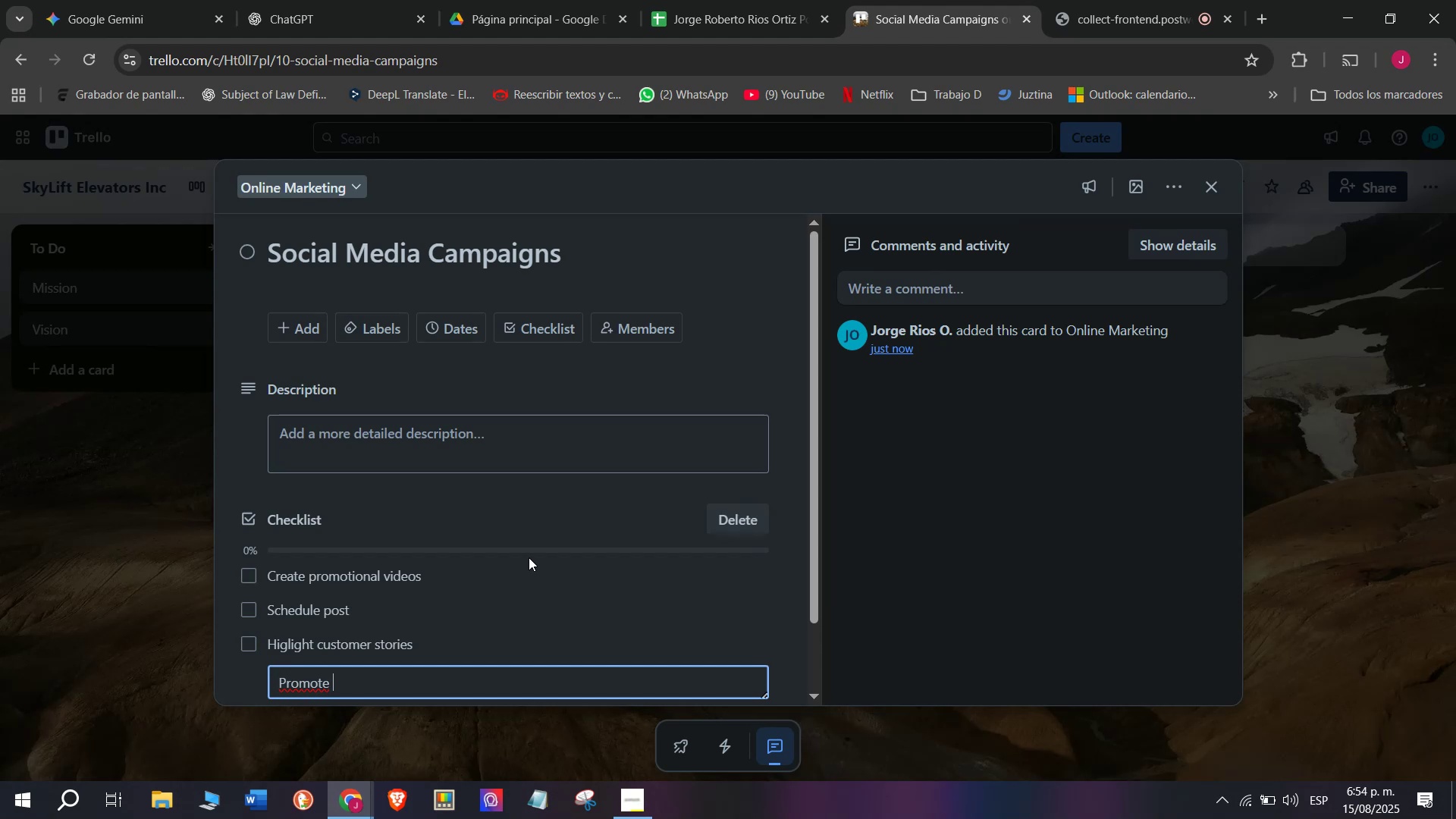 
type(safety )
 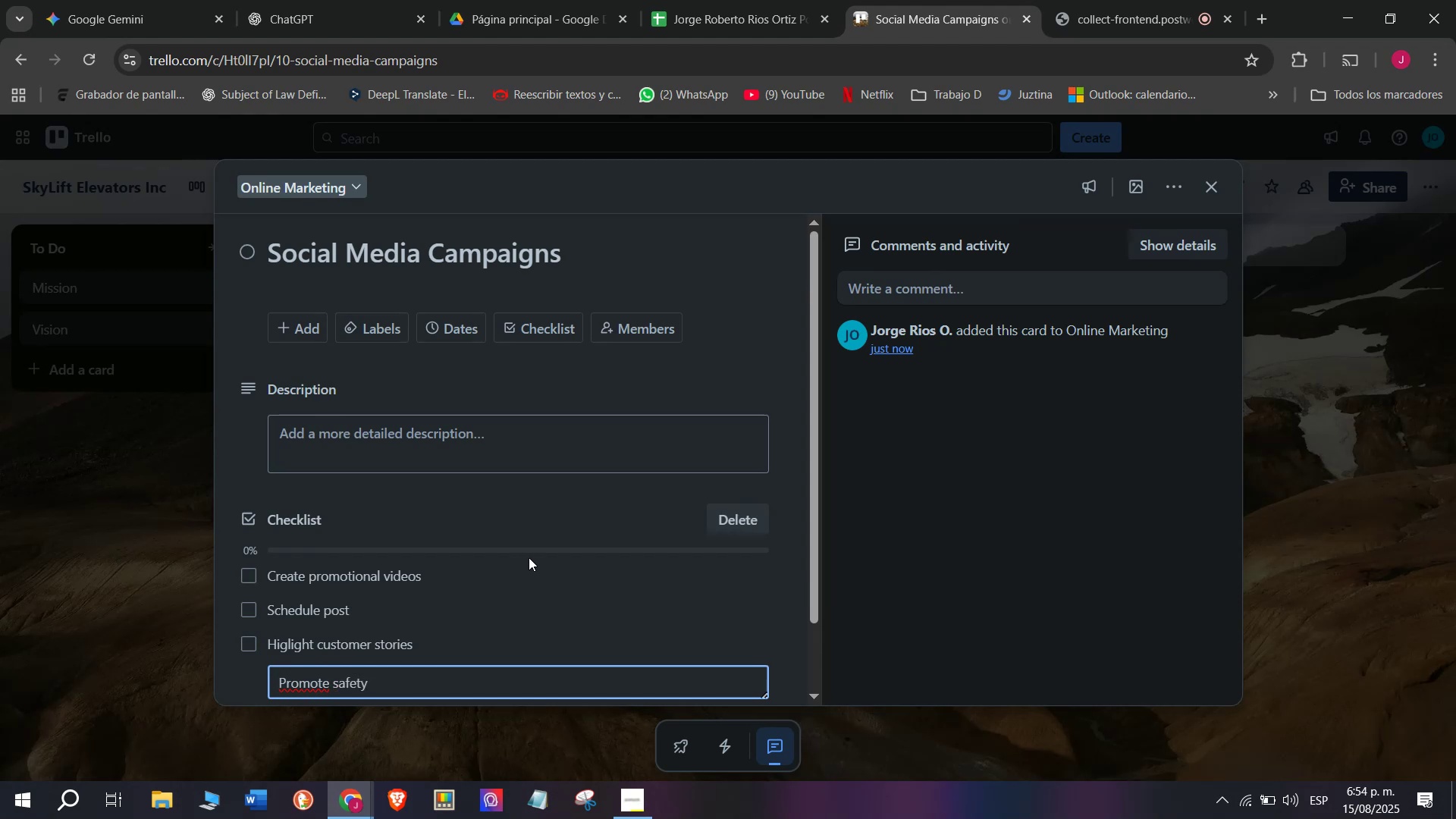 
type(feature)
 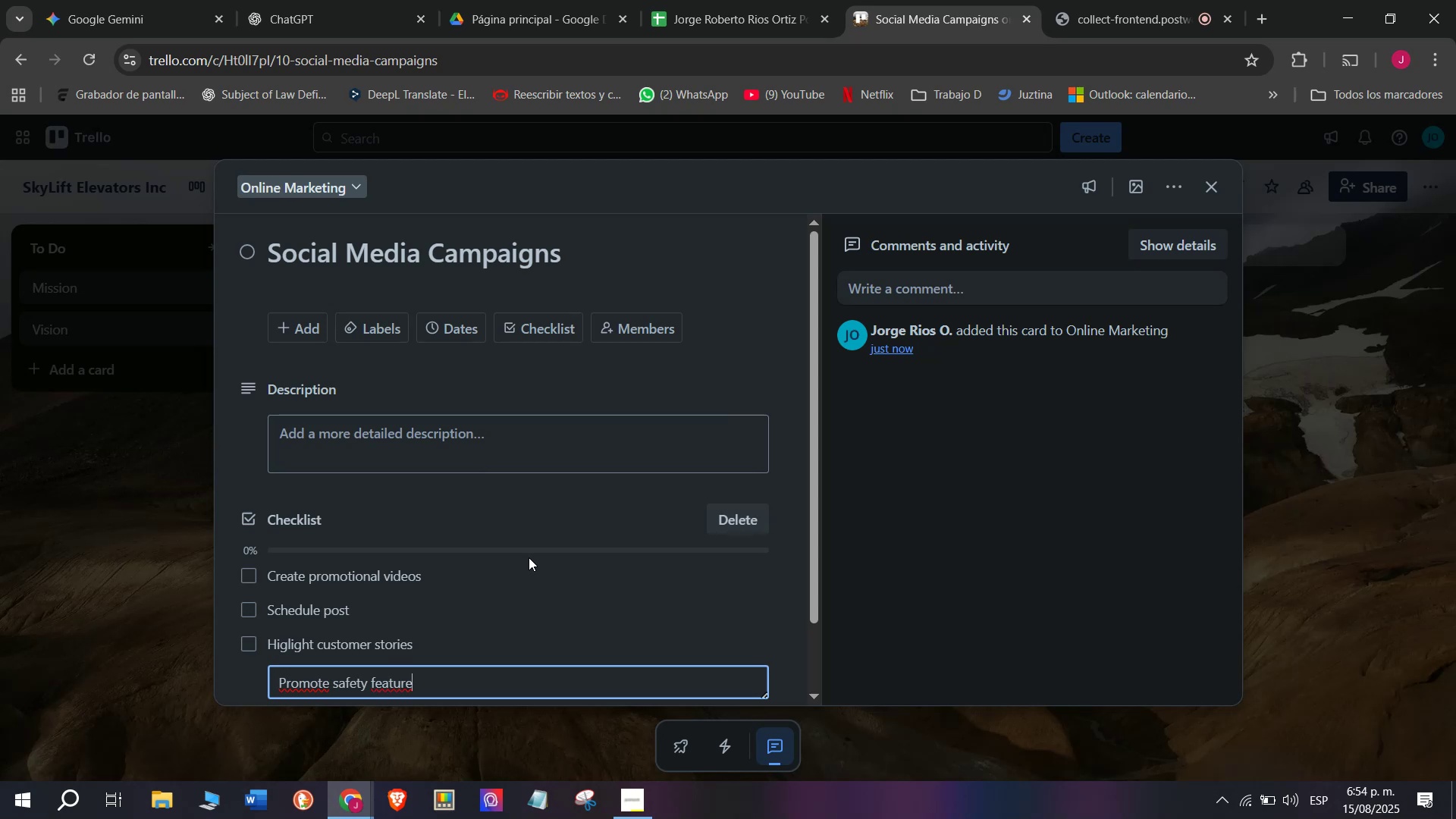 
key(S)
 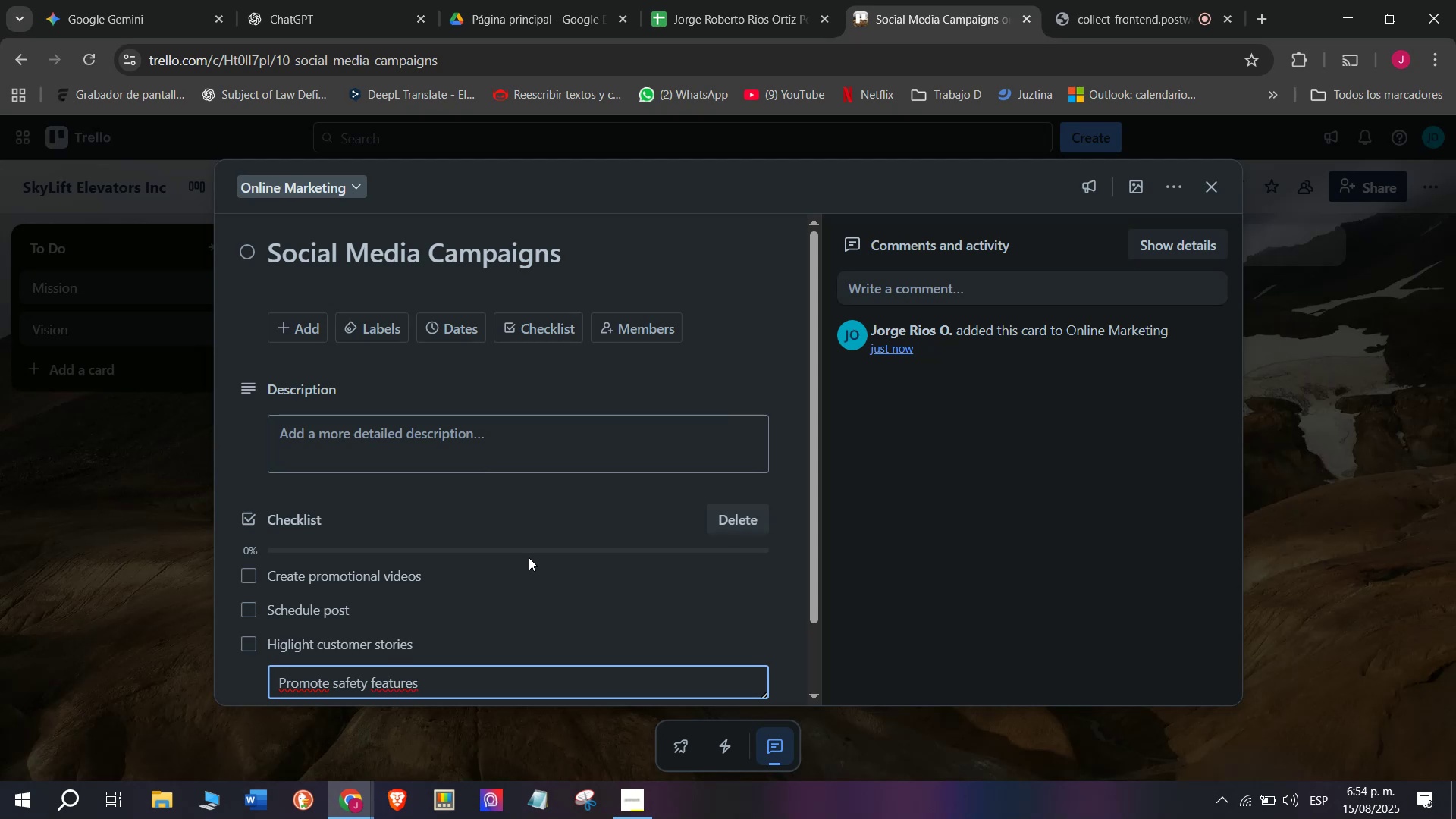 
key(Enter)
 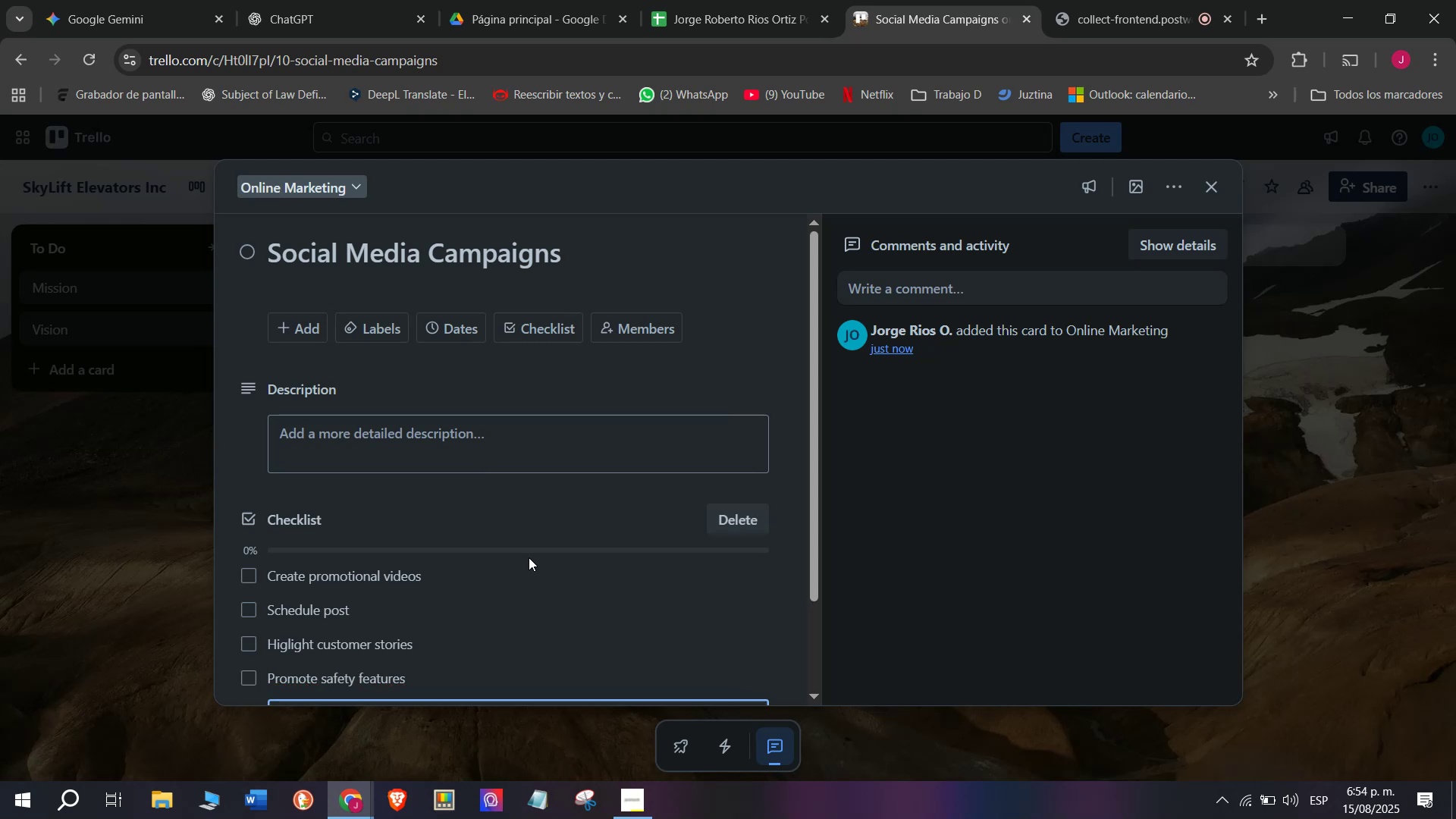 
type(Run paid ads)
 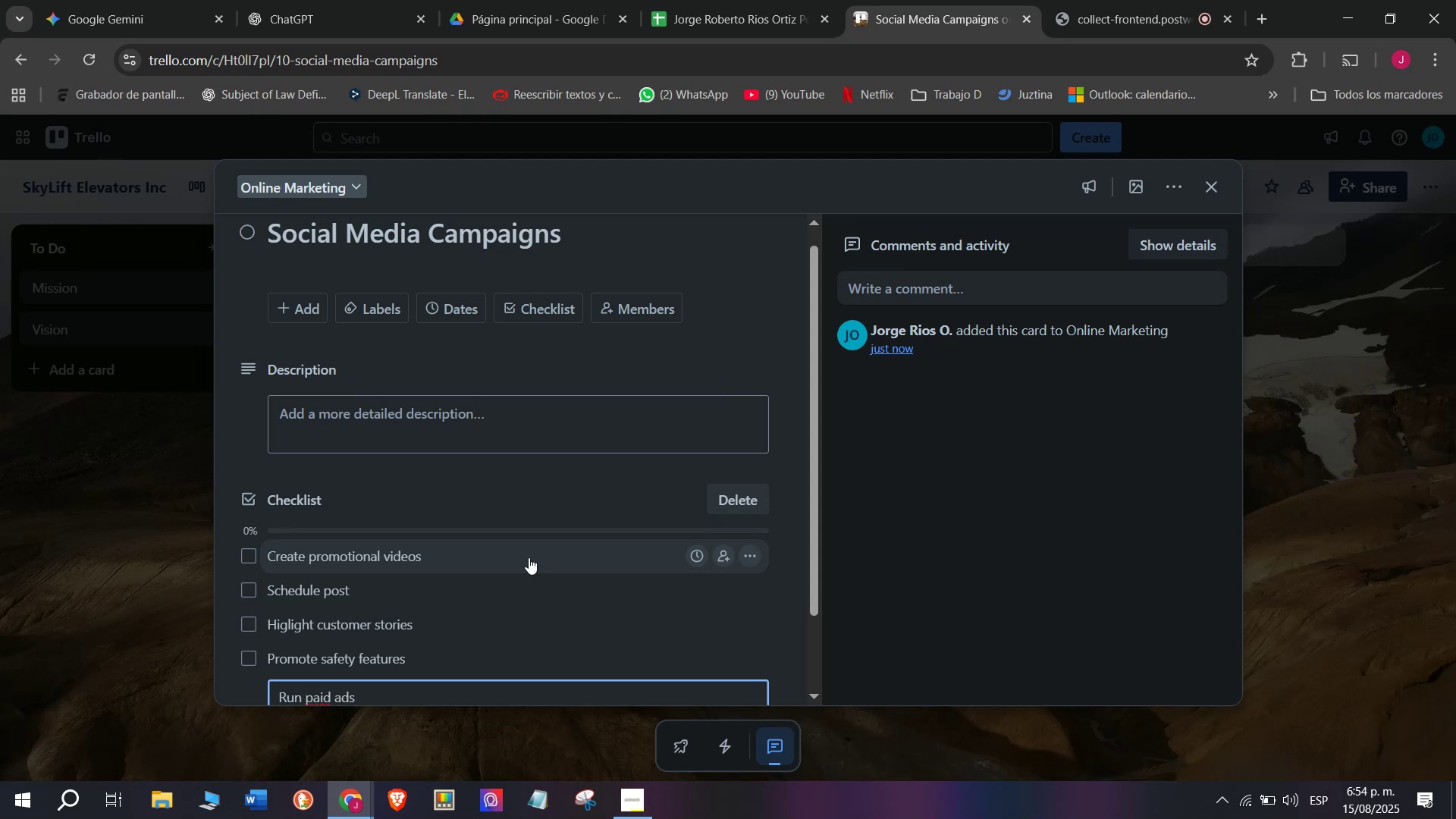 
key(Enter)
 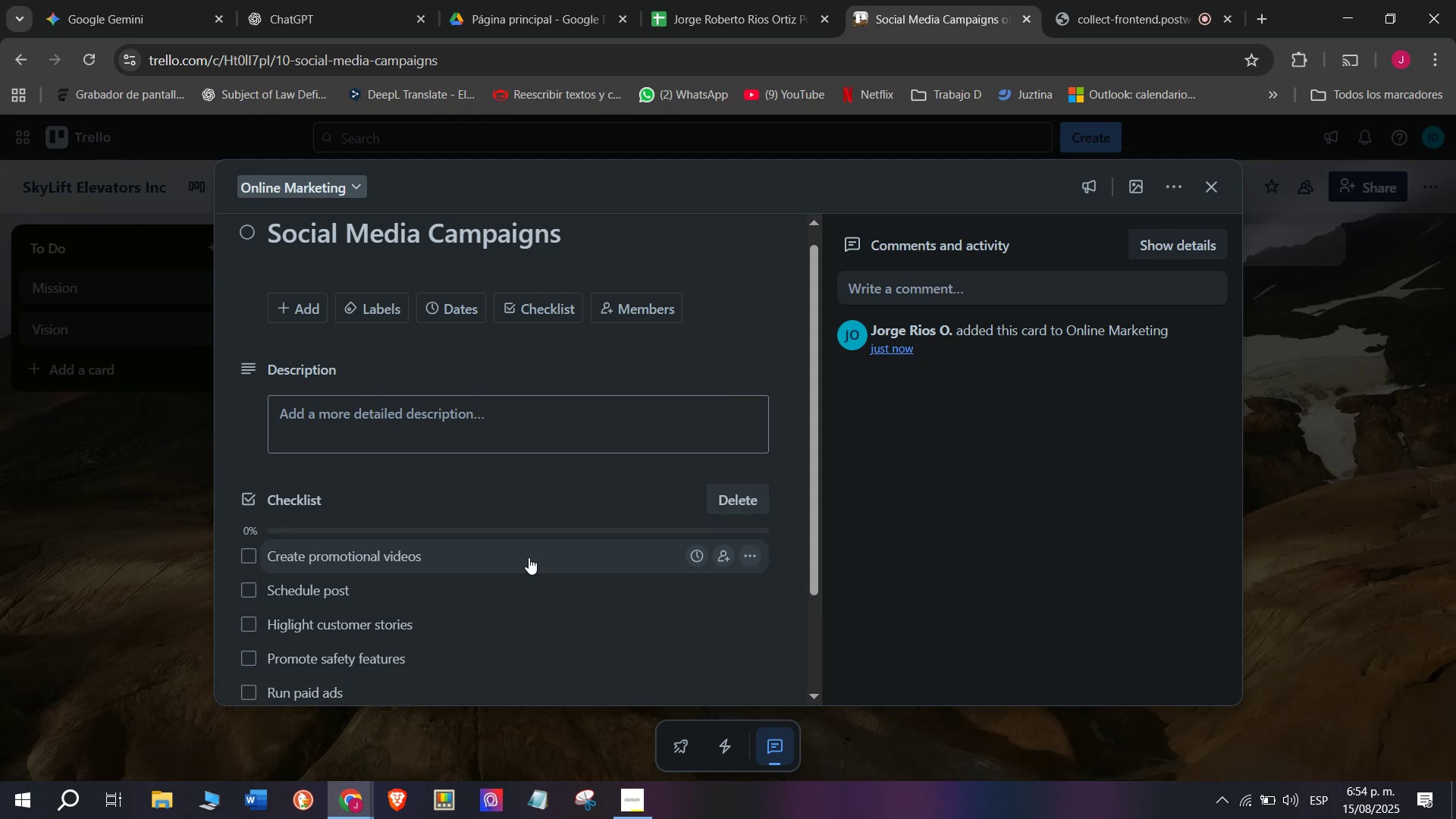 
type(Monitor )
 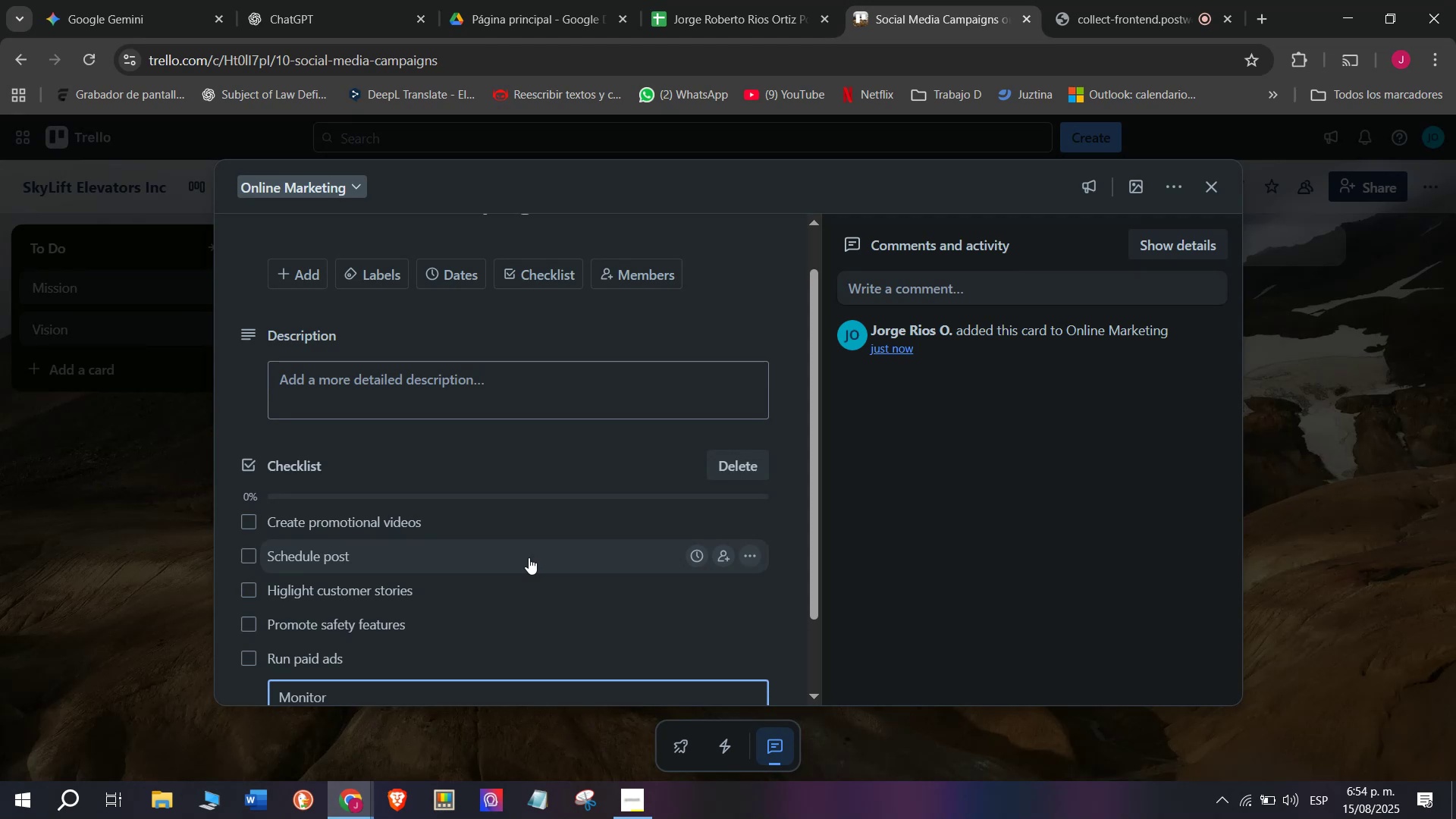 
wait(27.96)
 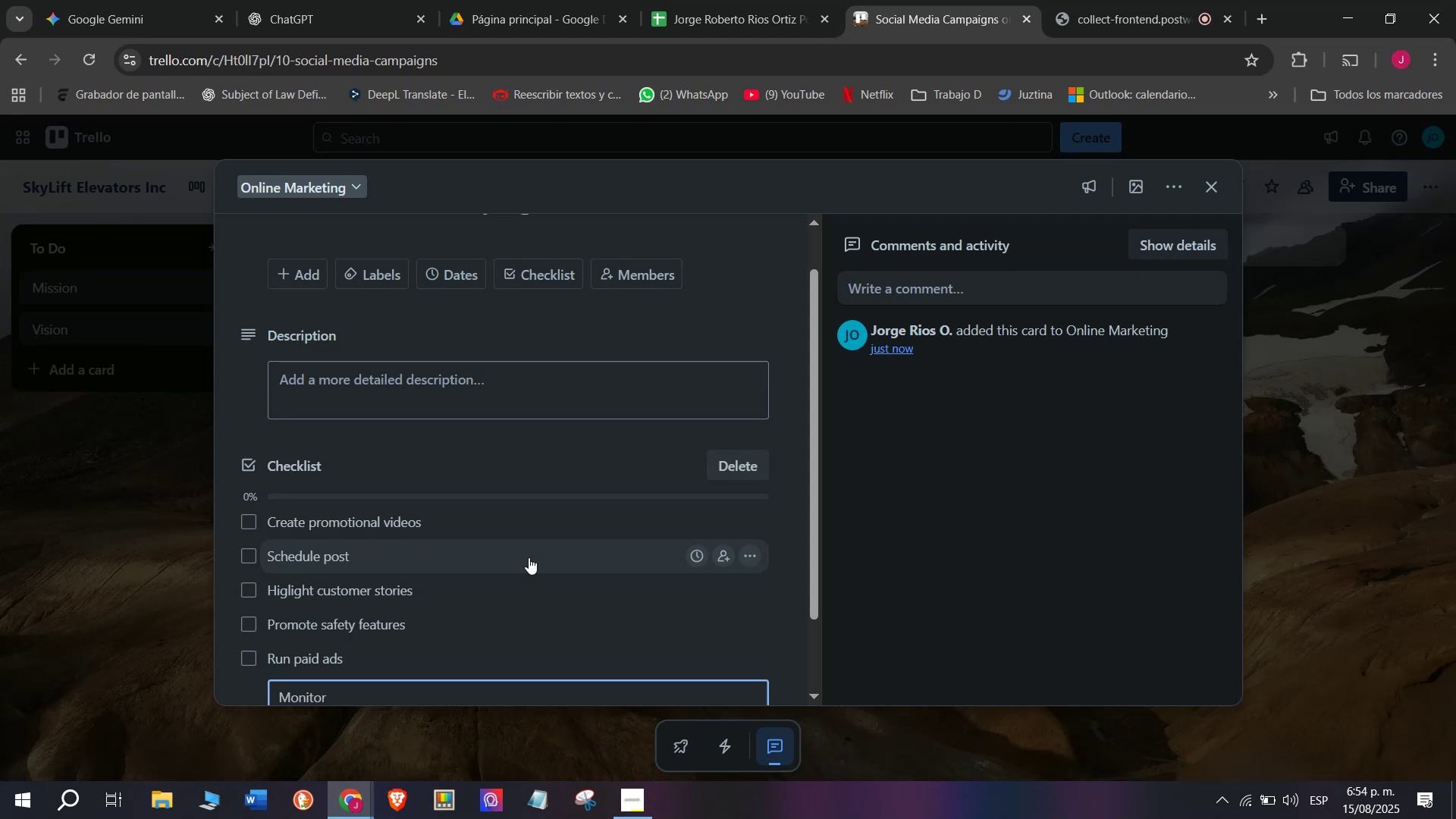 
key(Space)
 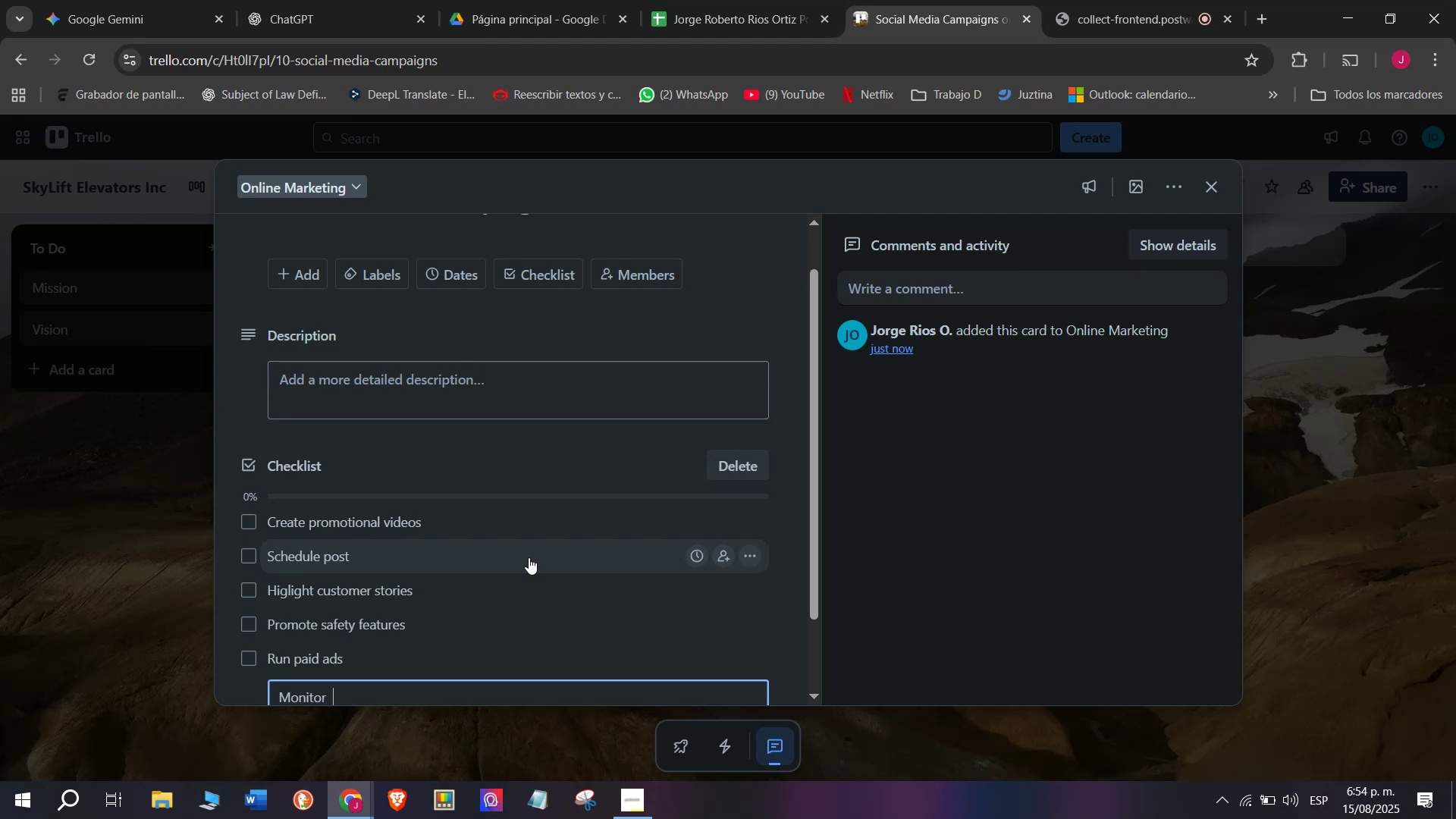 
key(Backspace)
 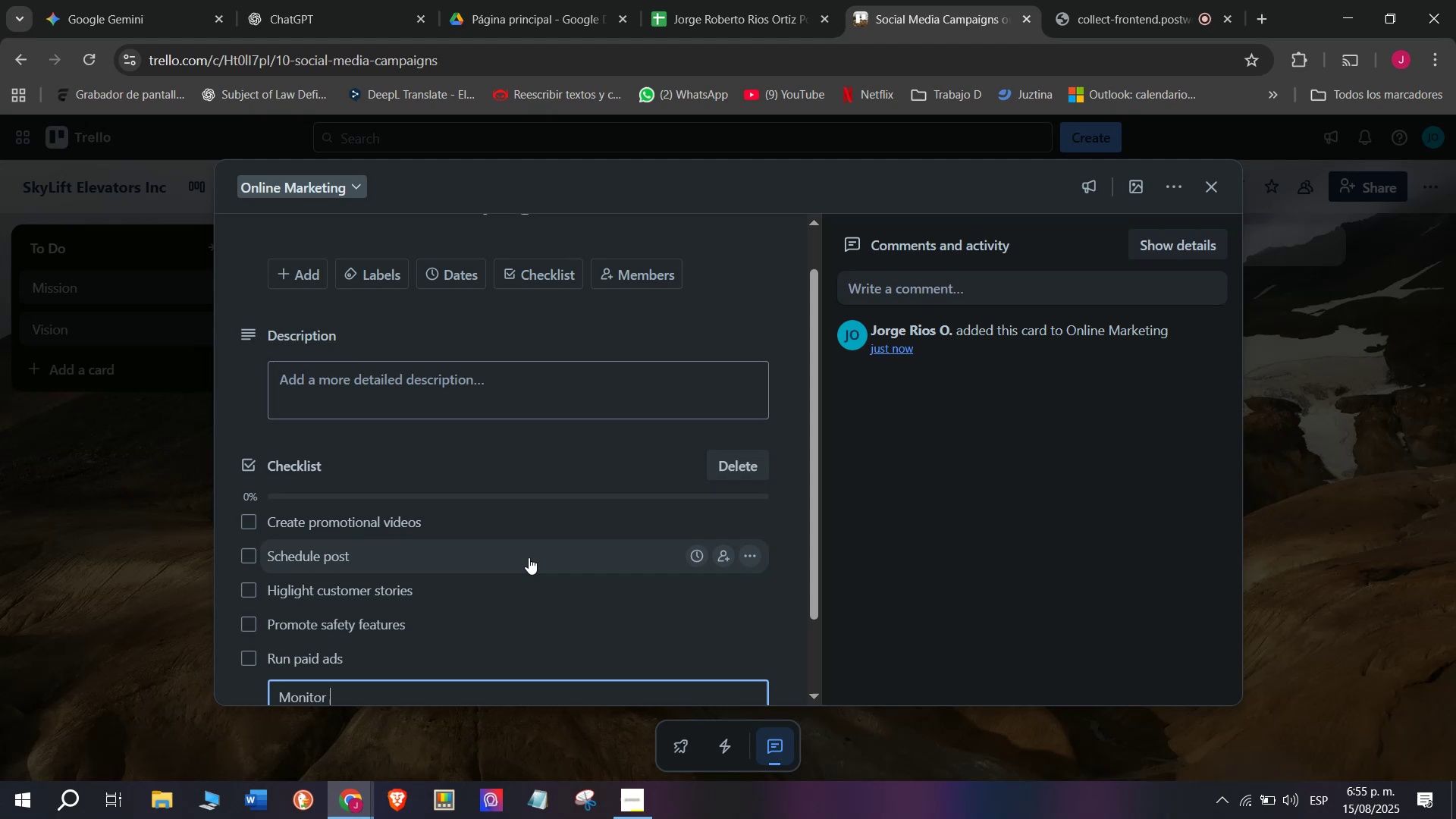 
type(engagement)
 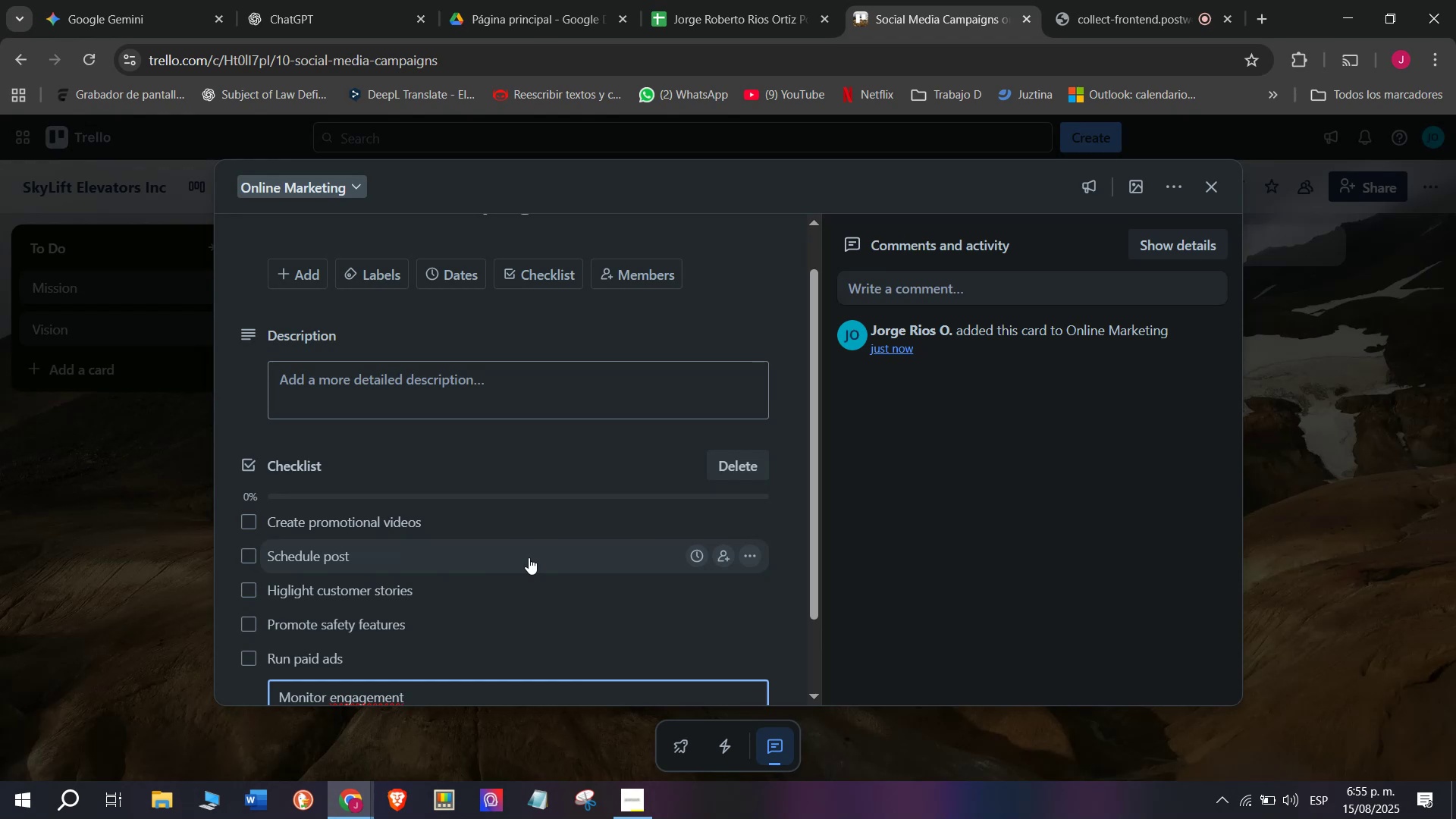 
key(Enter)
 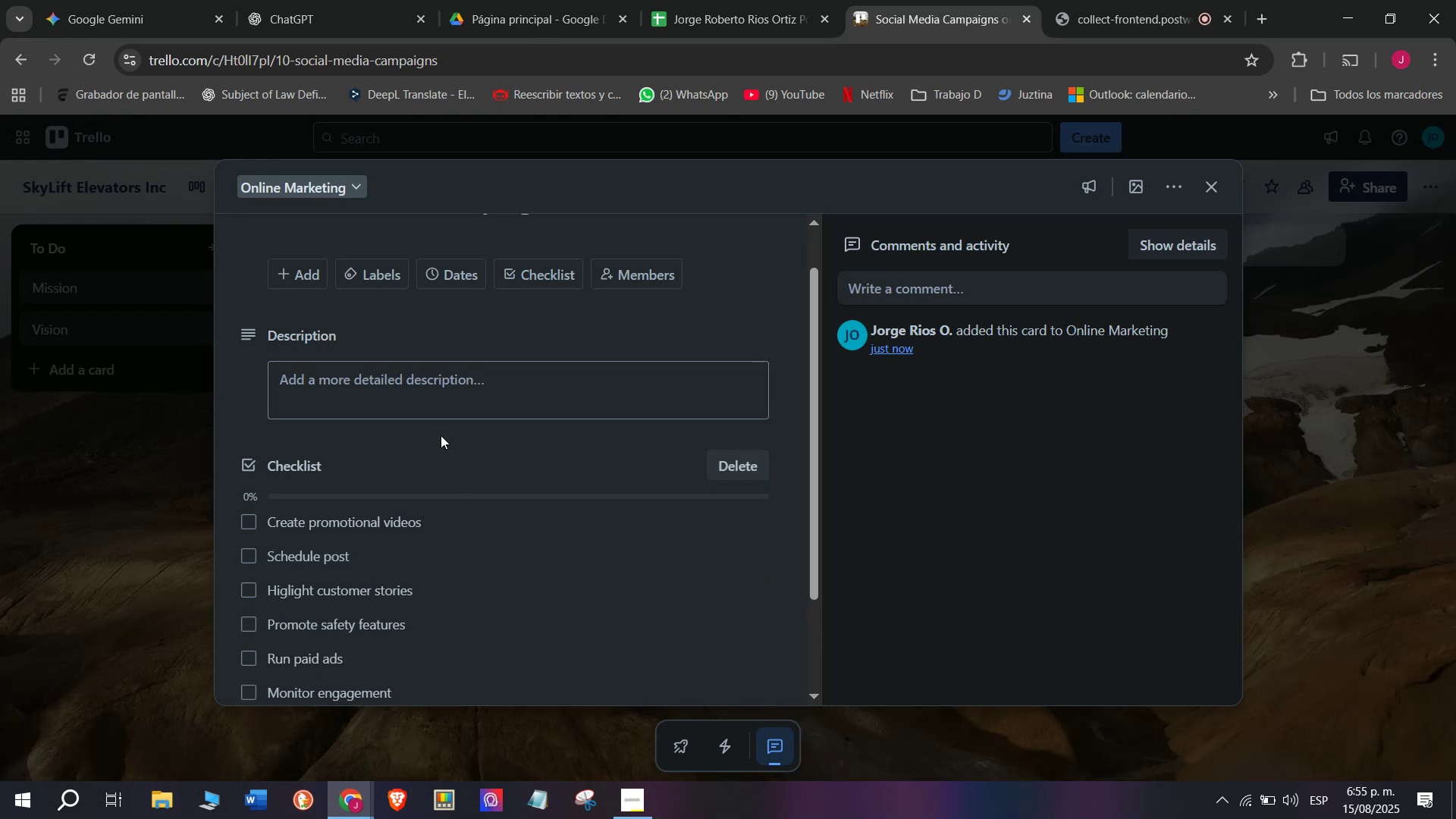 
left_click([371, 273])
 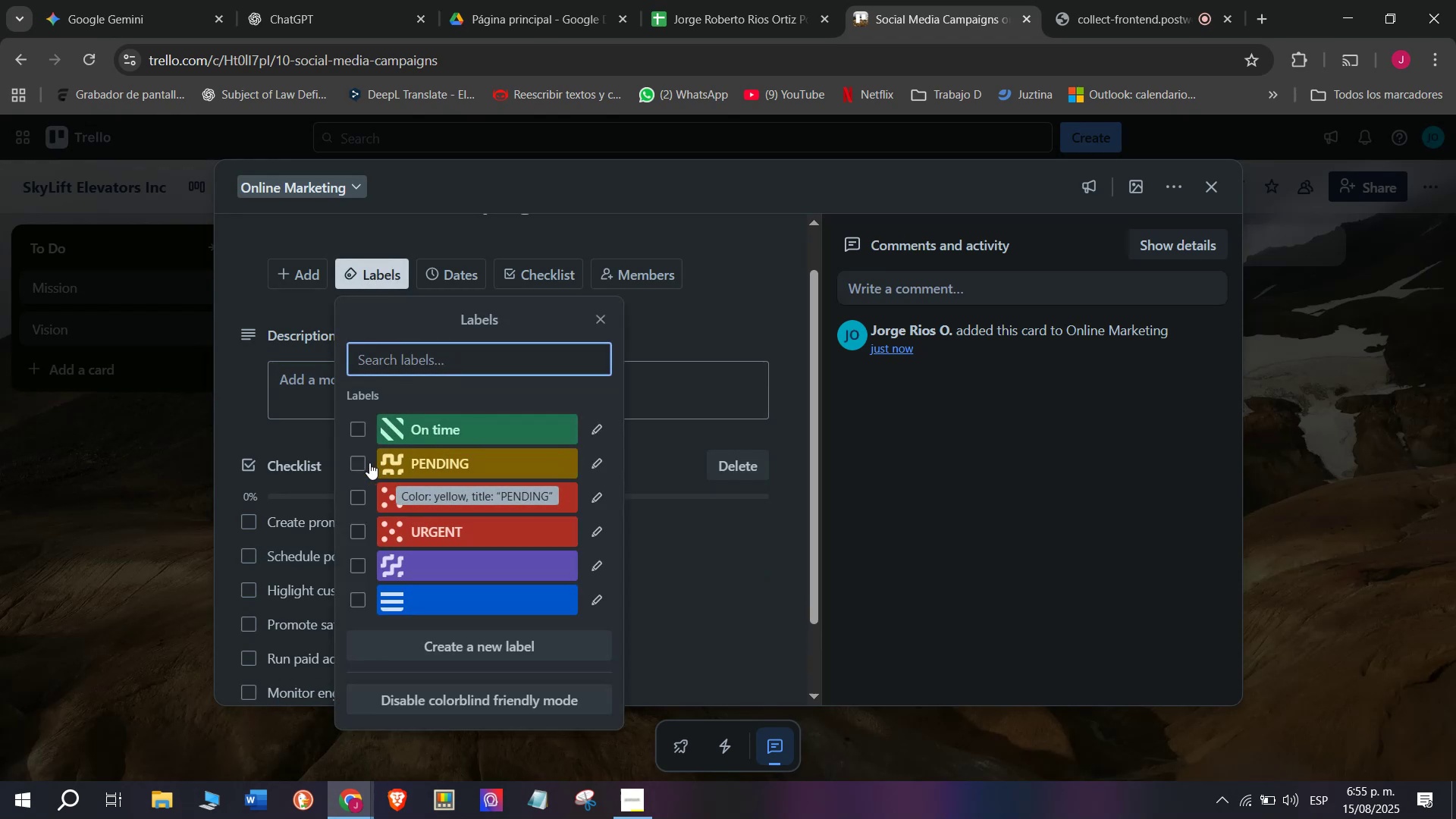 
left_click([367, 461])
 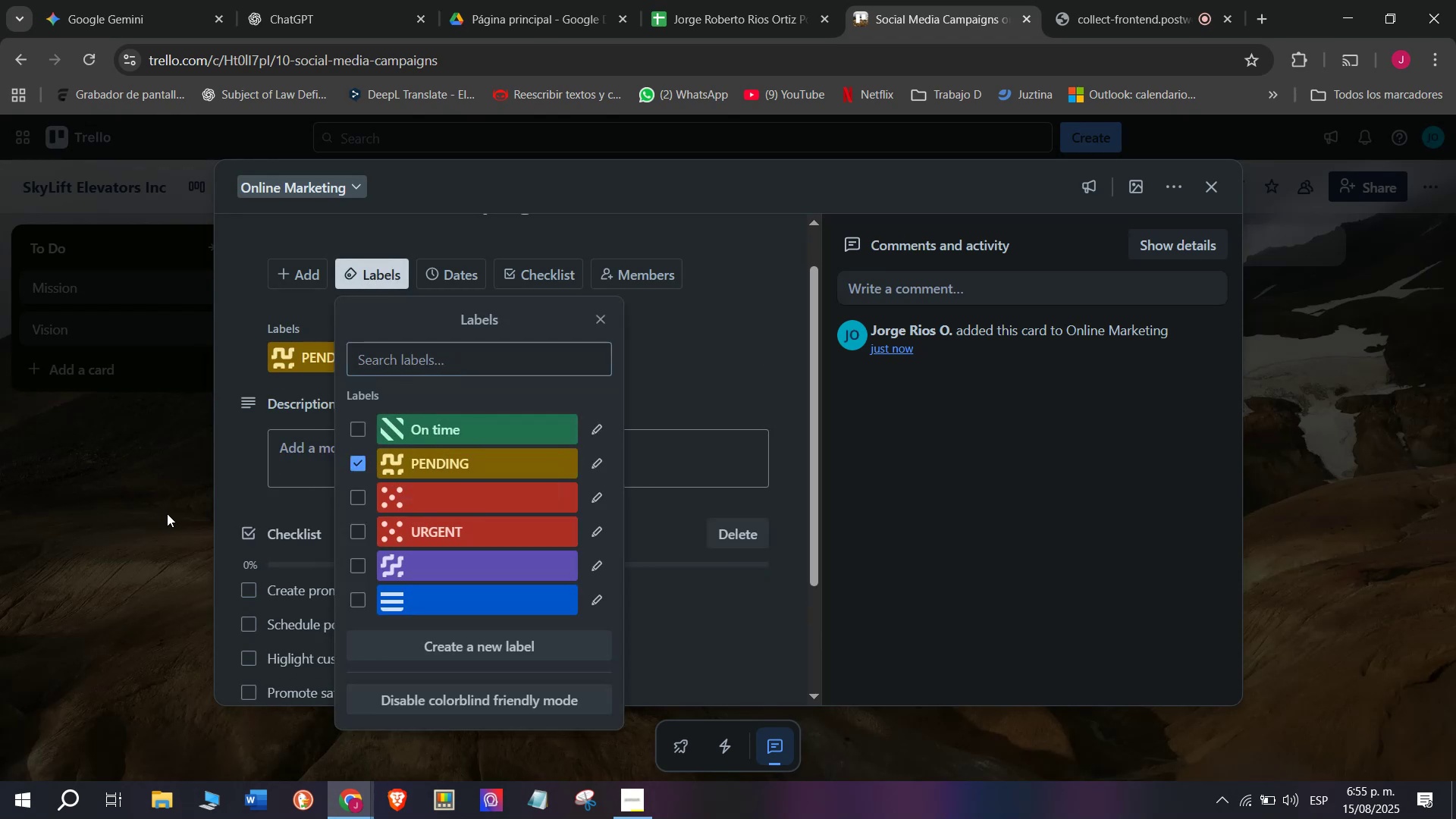 
double_click([167, 513])
 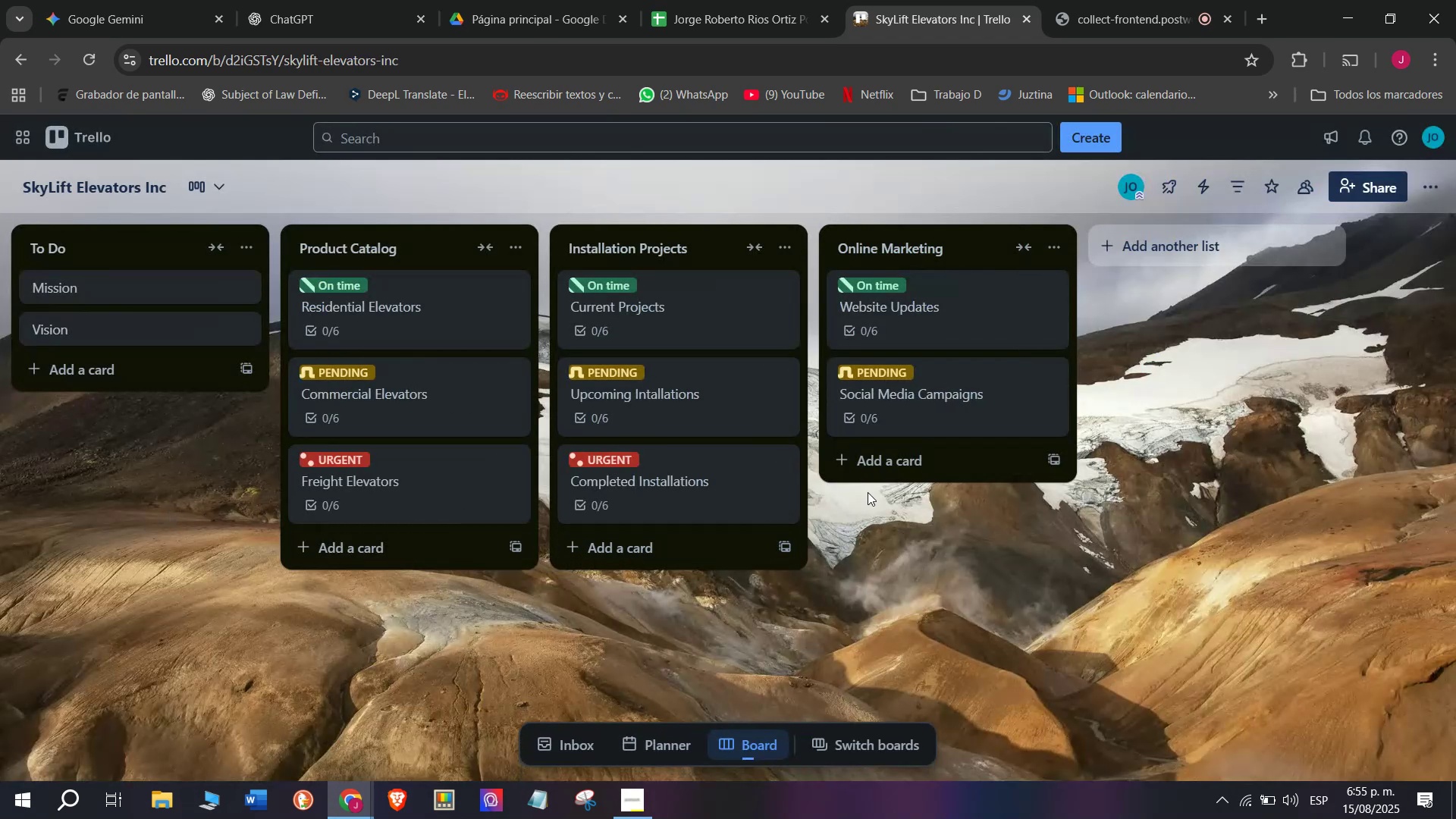 
left_click([878, 467])
 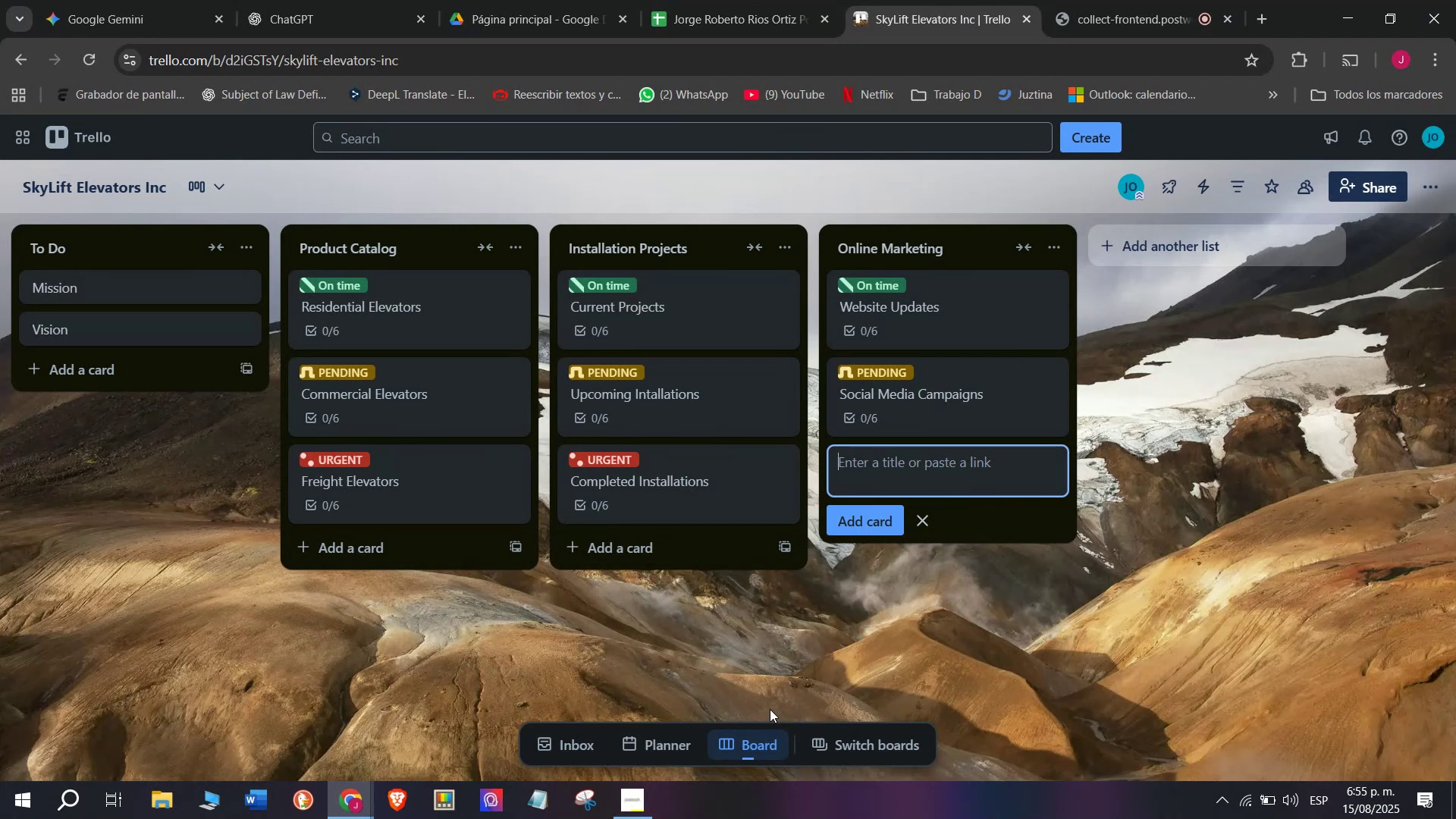 
wait(6.6)
 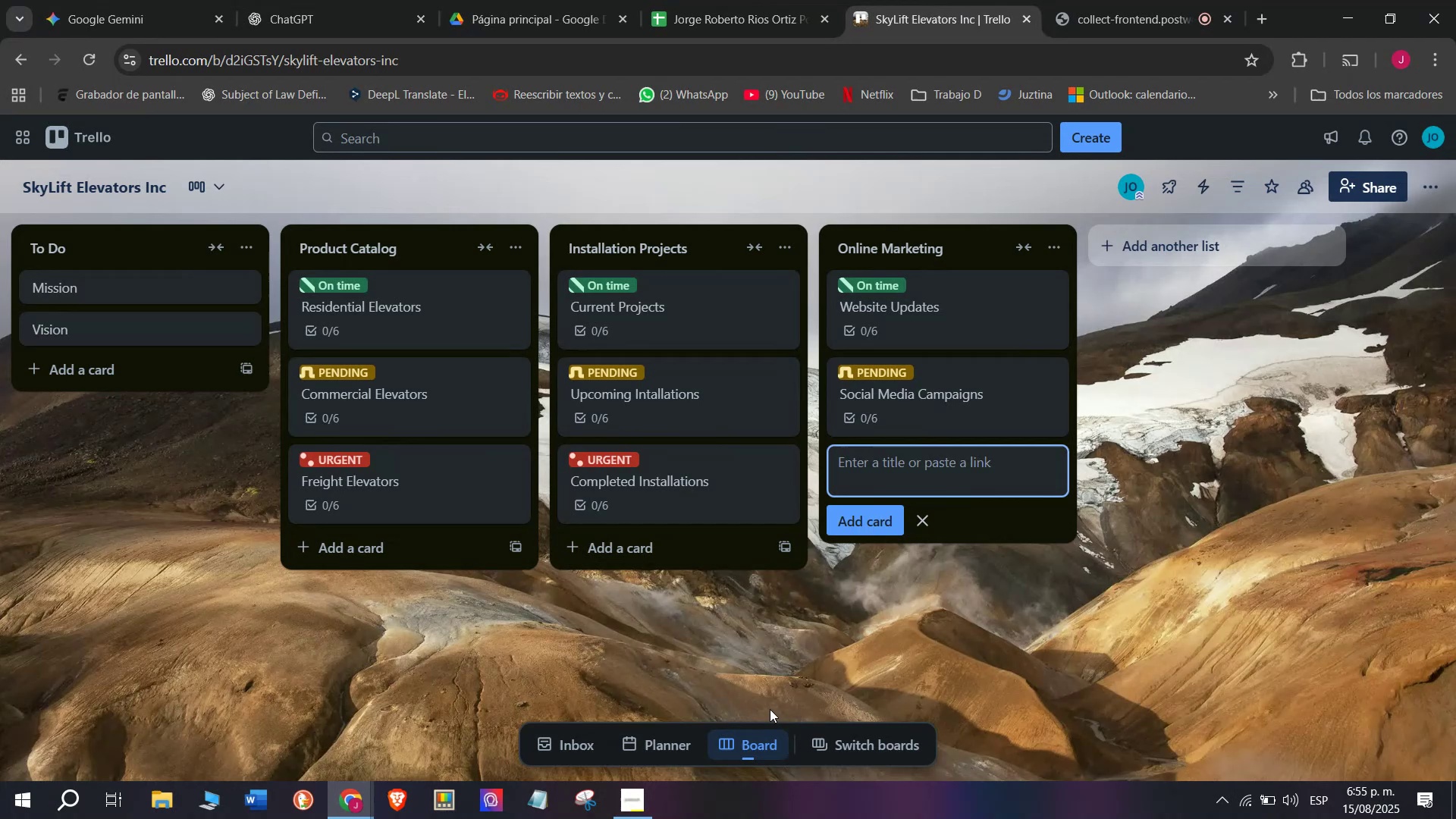 
type(Email )
 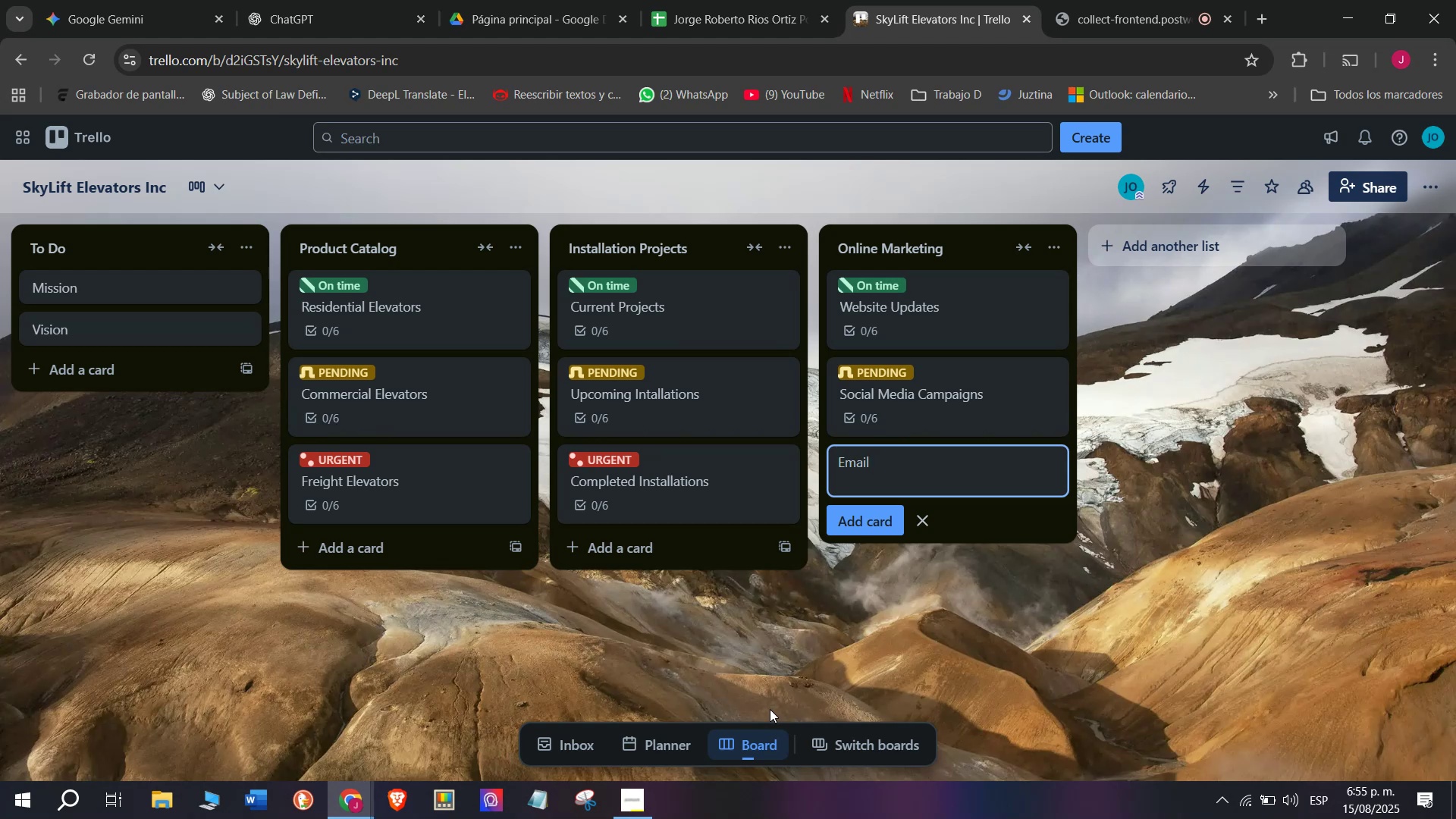 
type(Marke)
 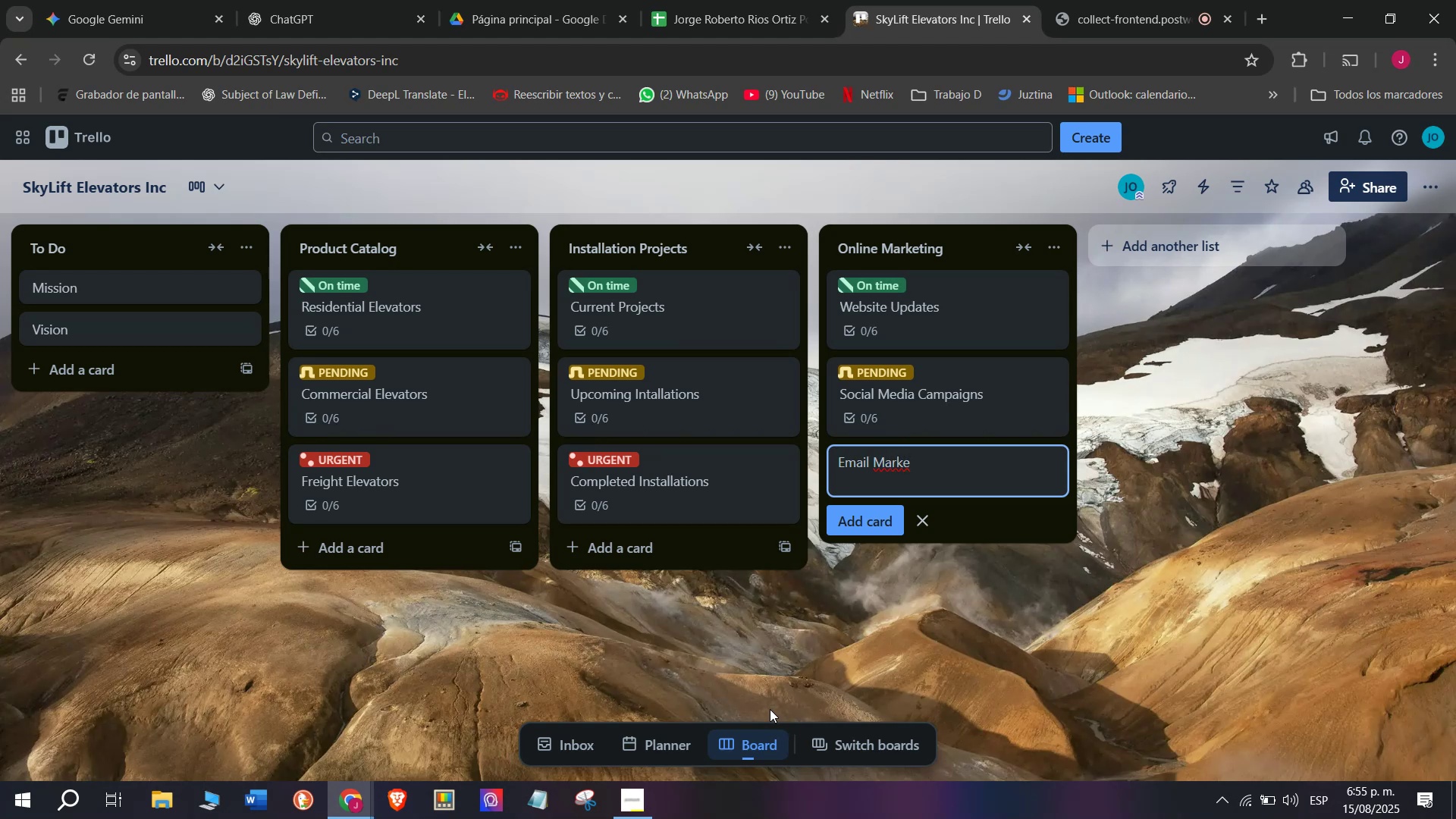 
type(ting)
 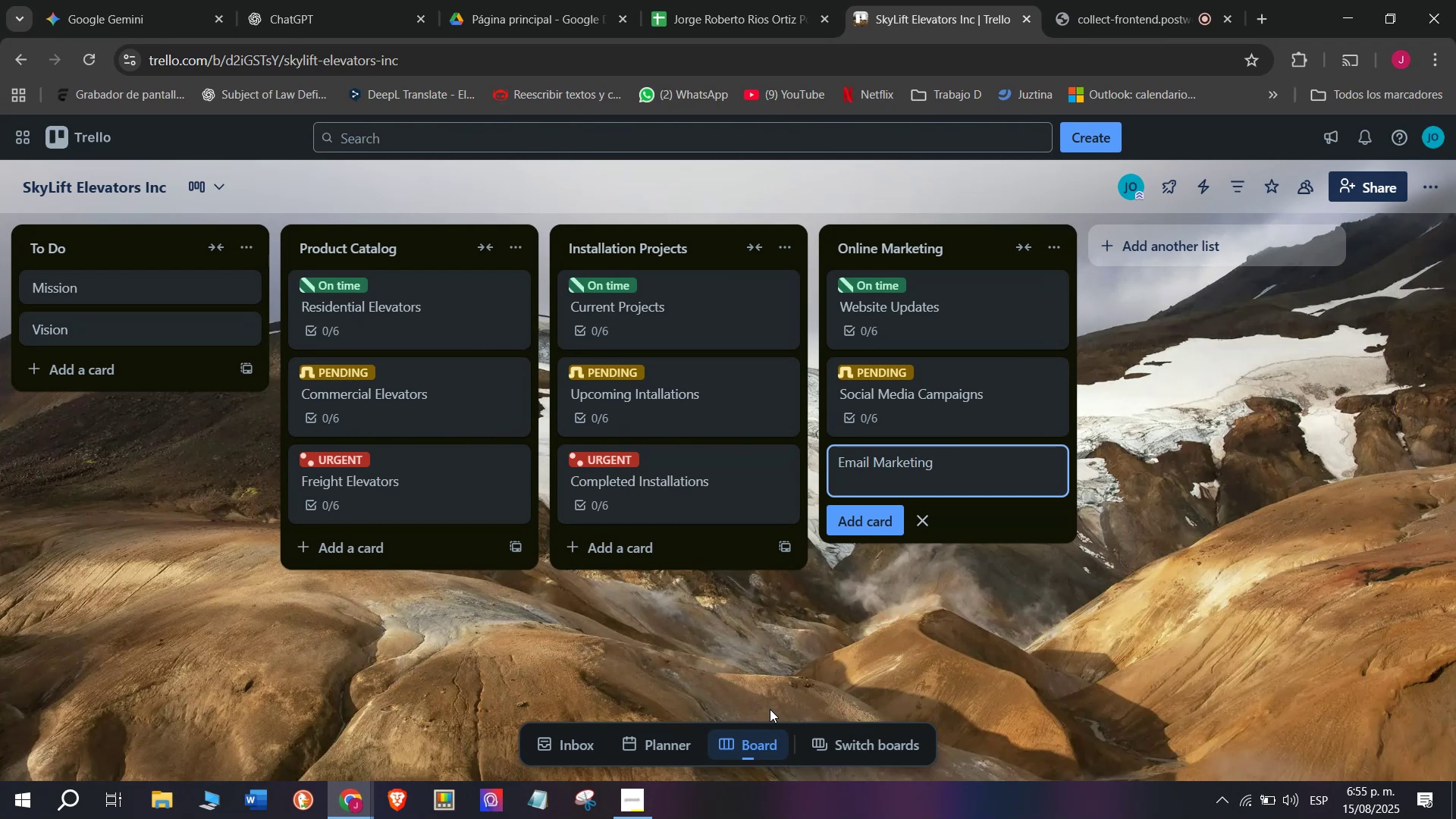 
key(Enter)
 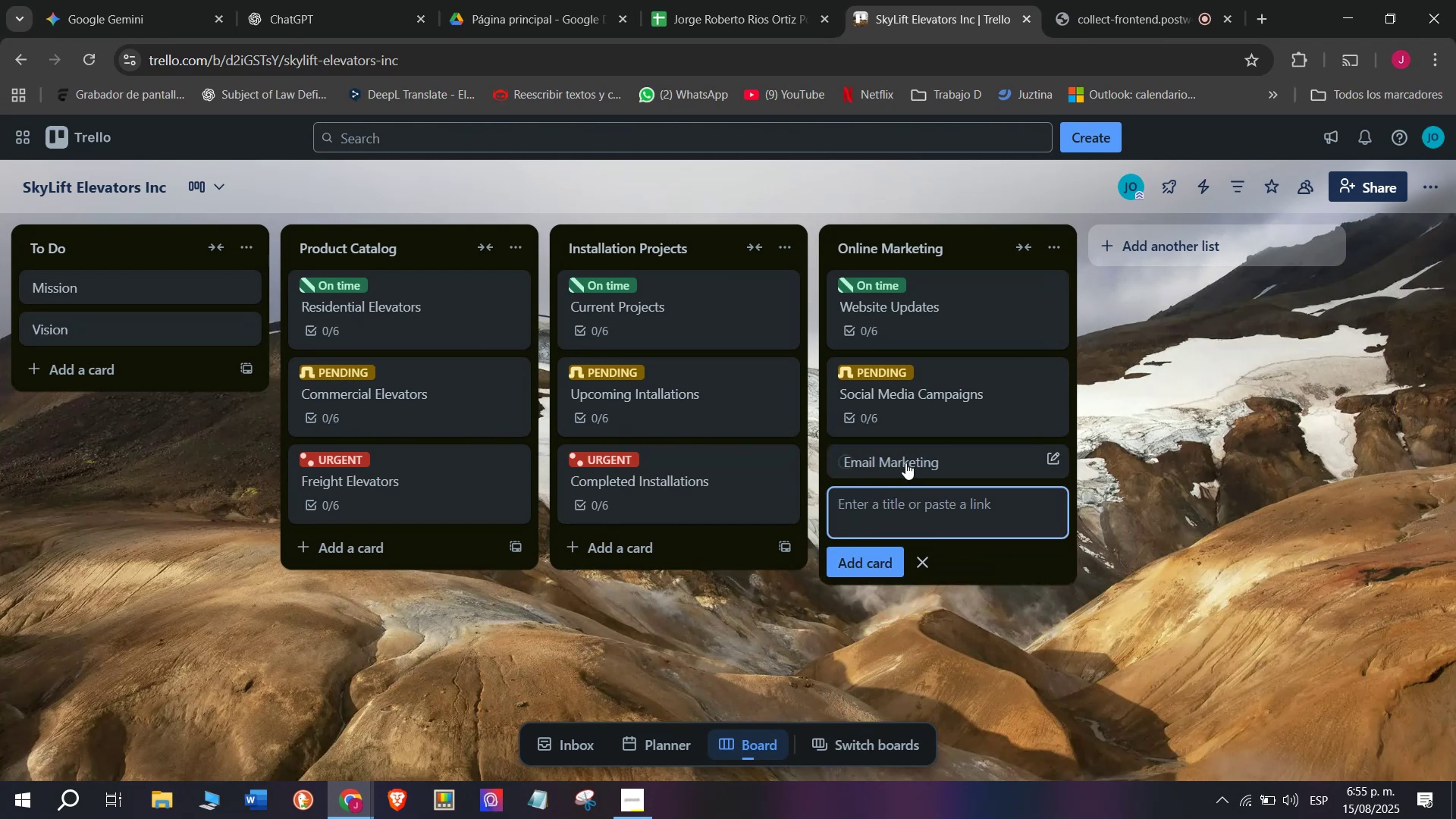 
left_click([908, 460])
 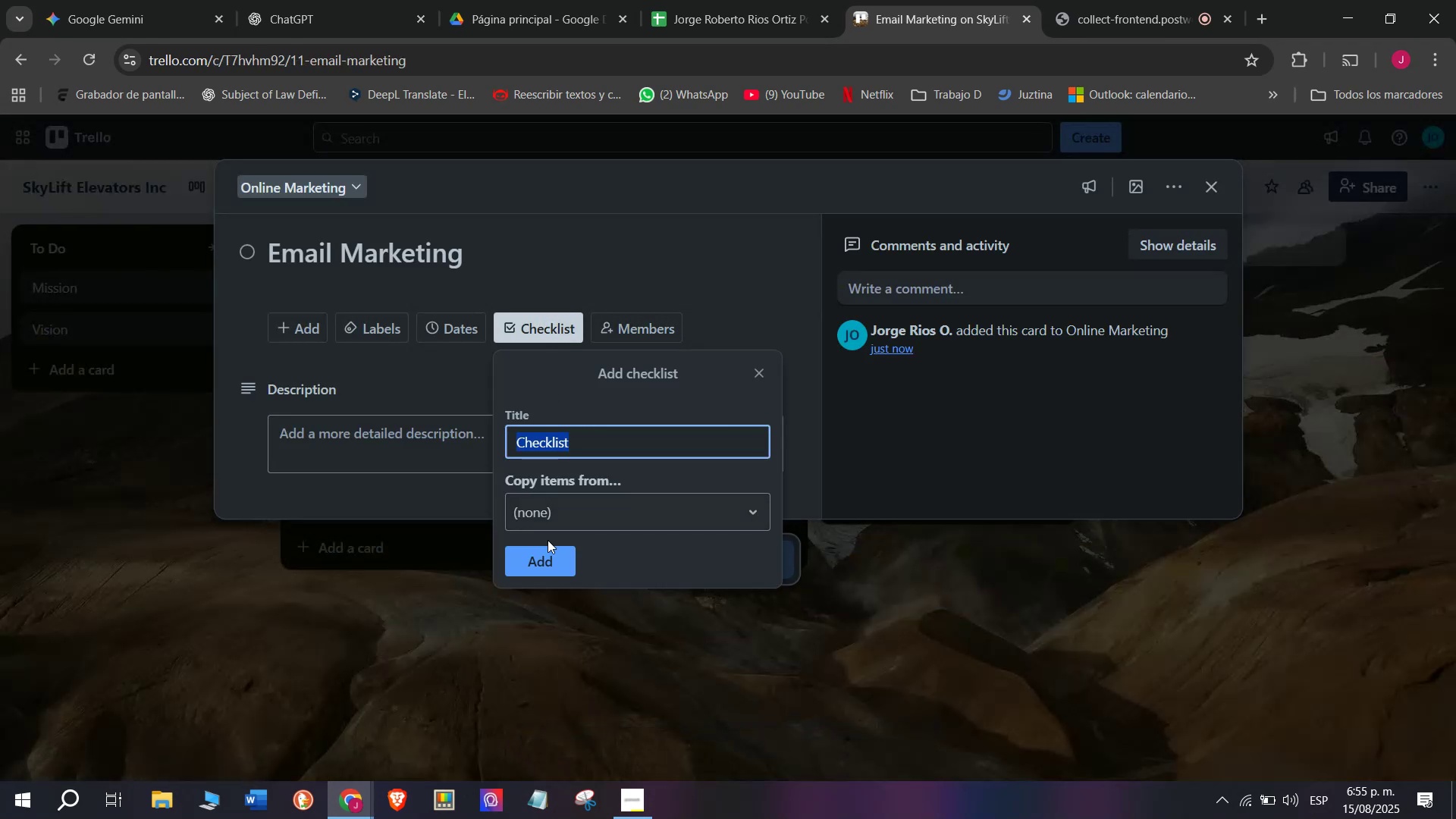 
double_click([539, 557])
 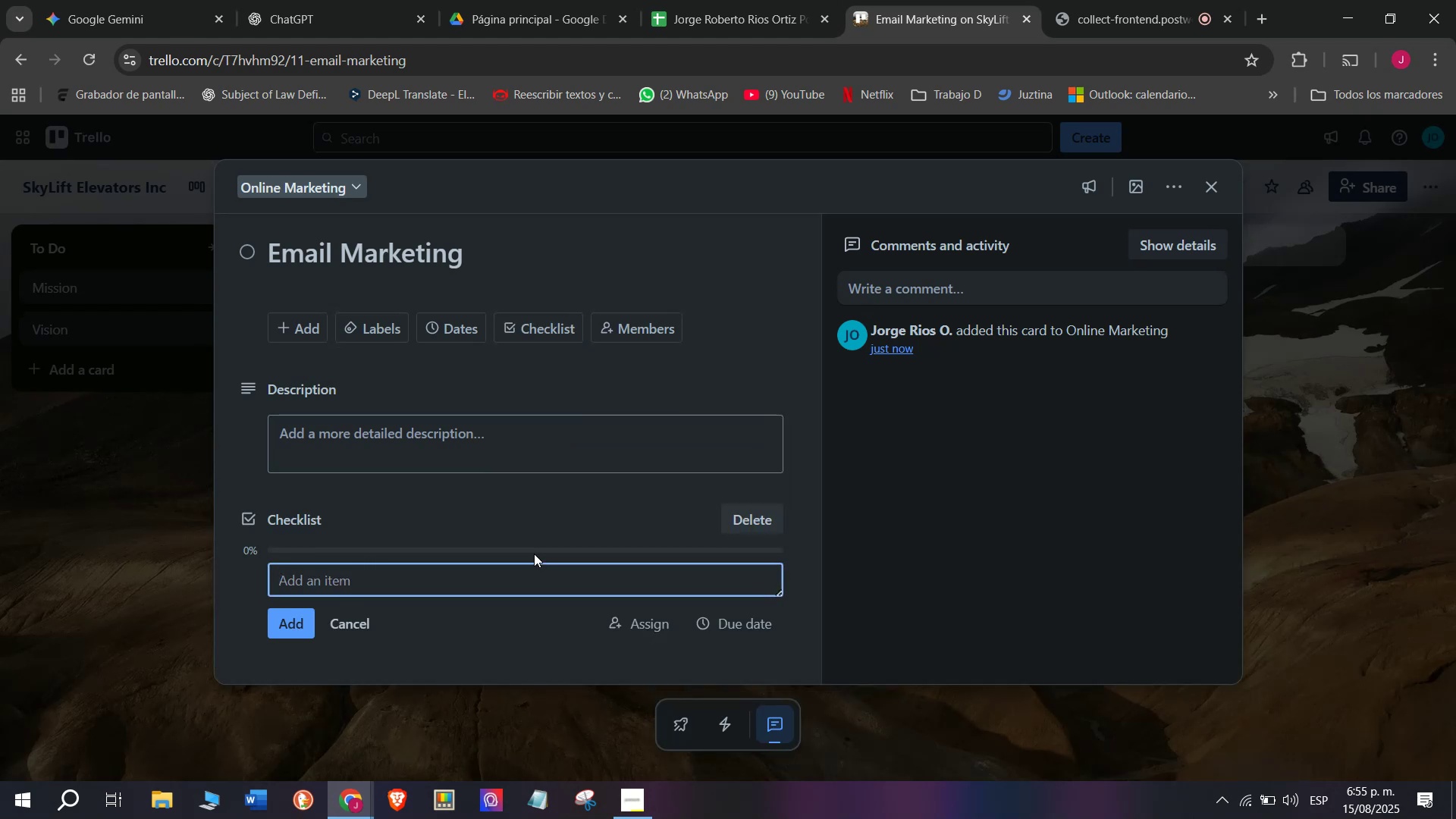 
wait(7.46)
 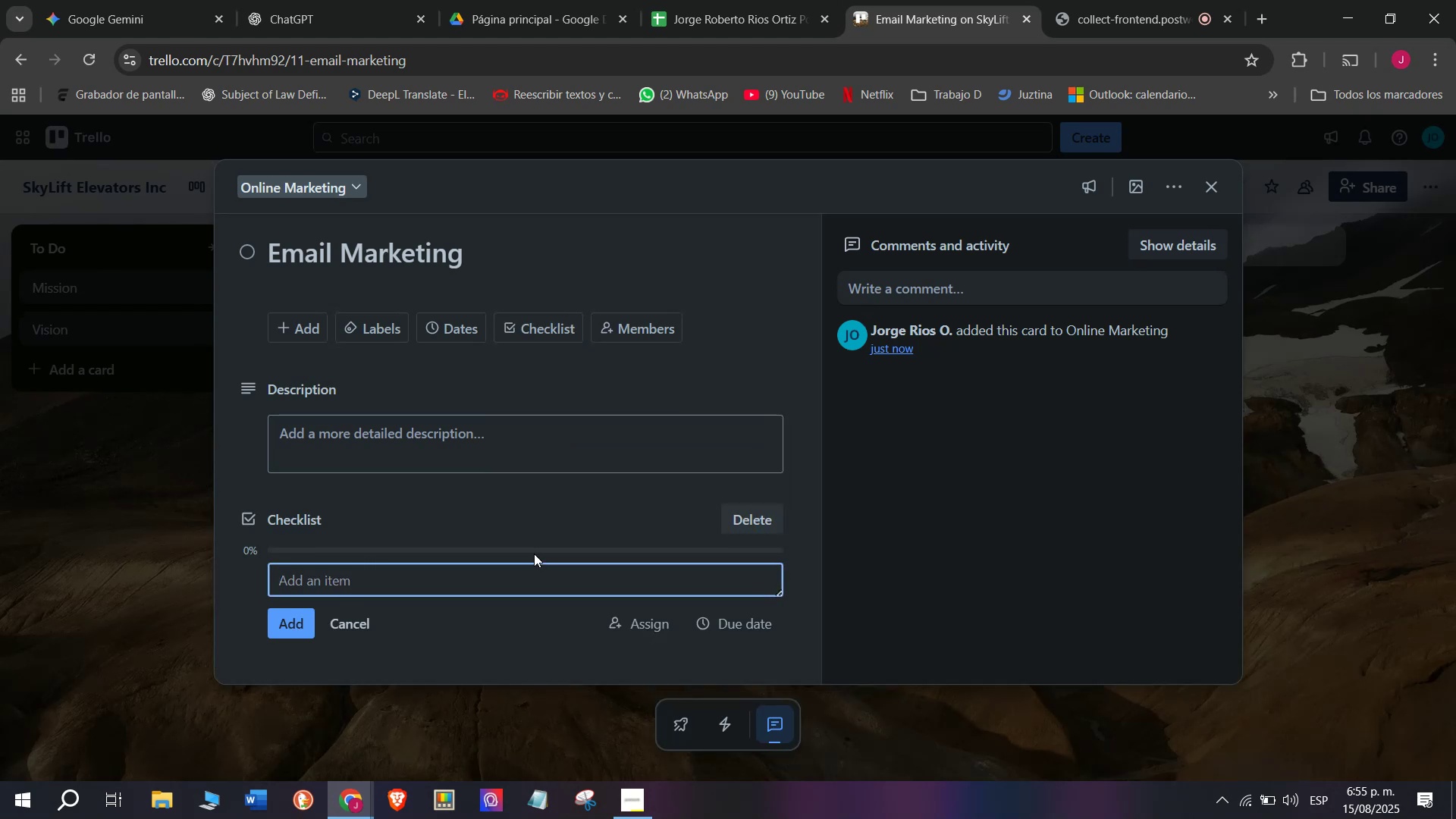 
type(Prepare monthly newsletter)
 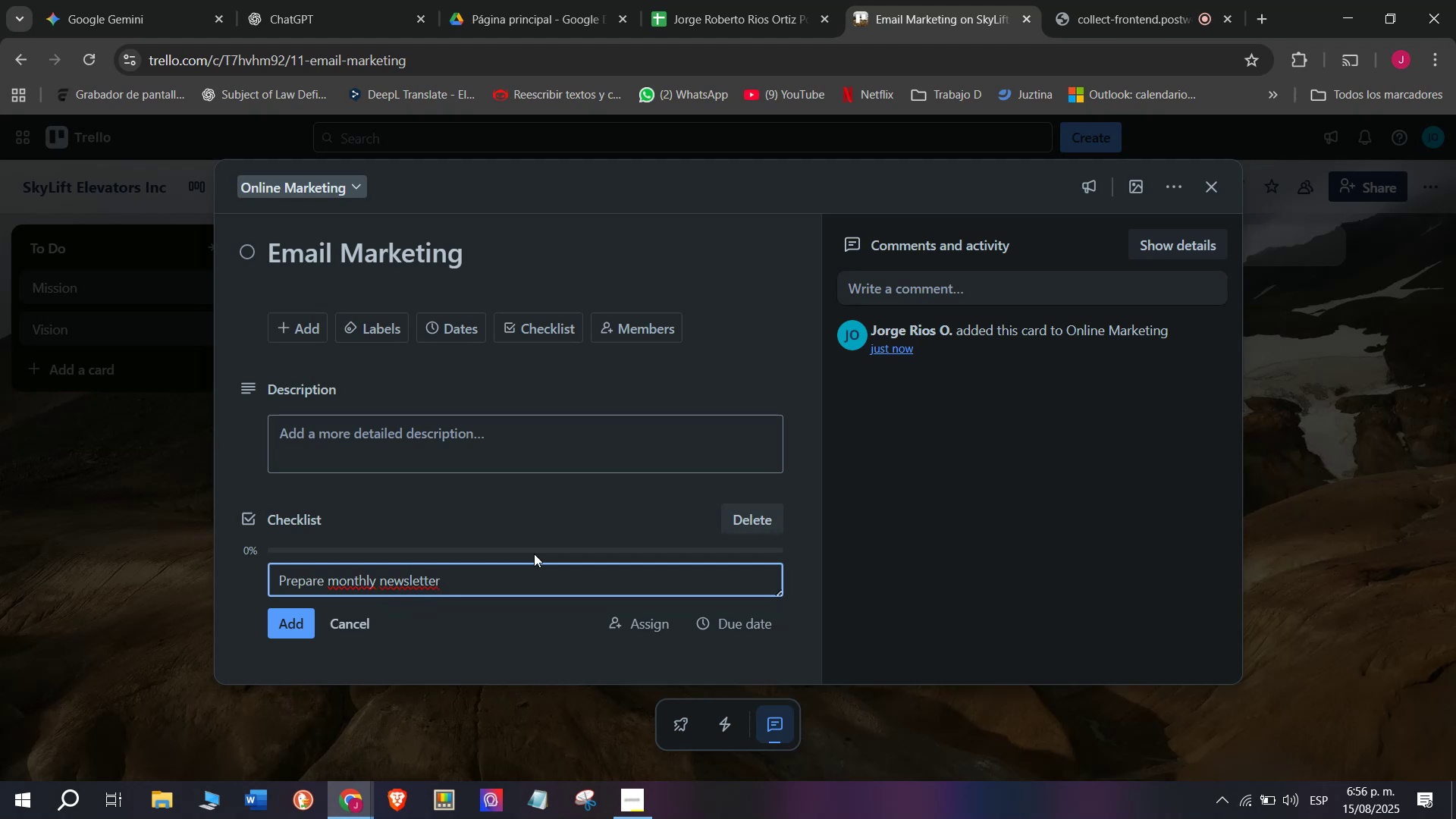 
key(Enter)
 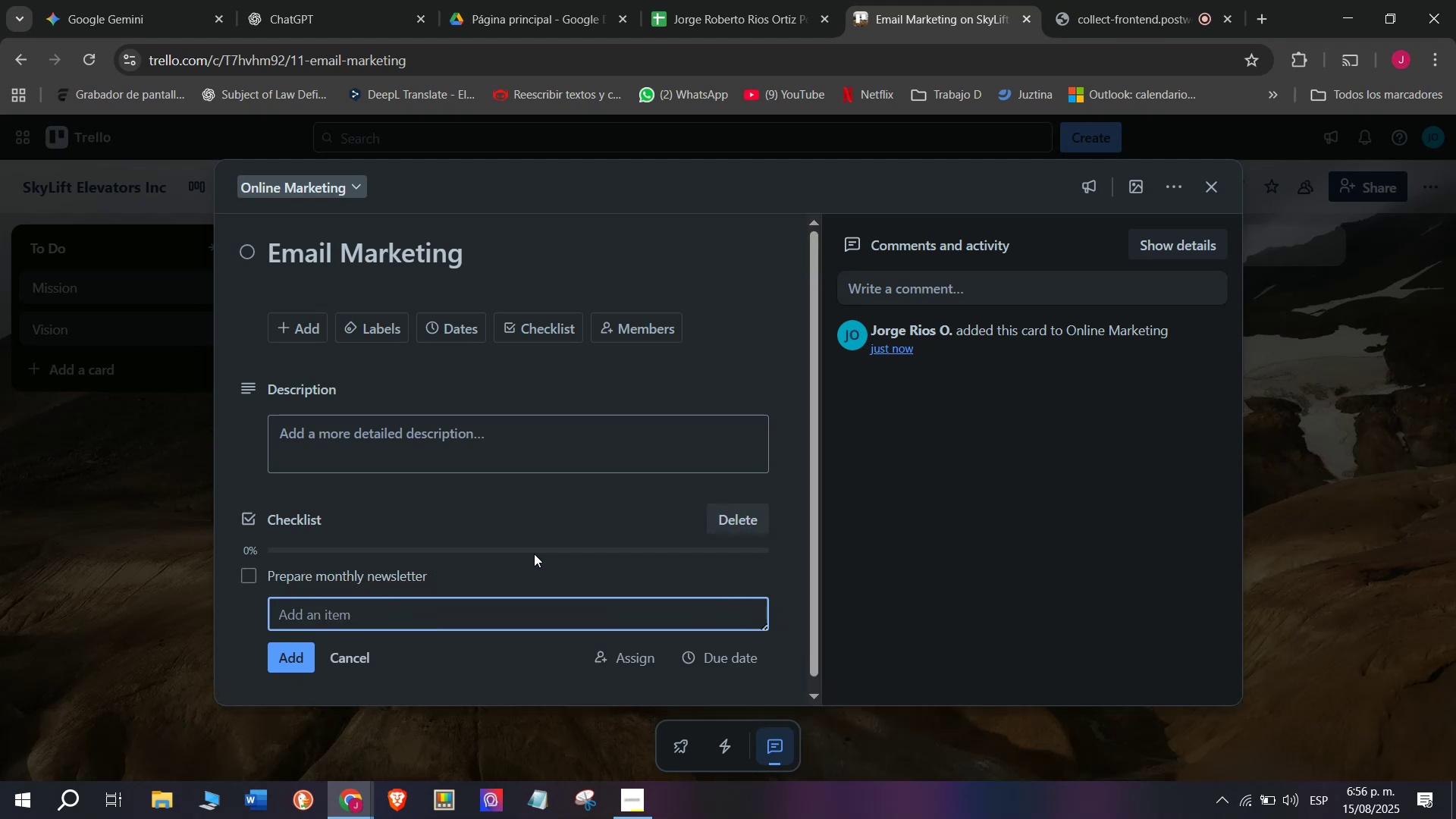 
type(Add special offers)
 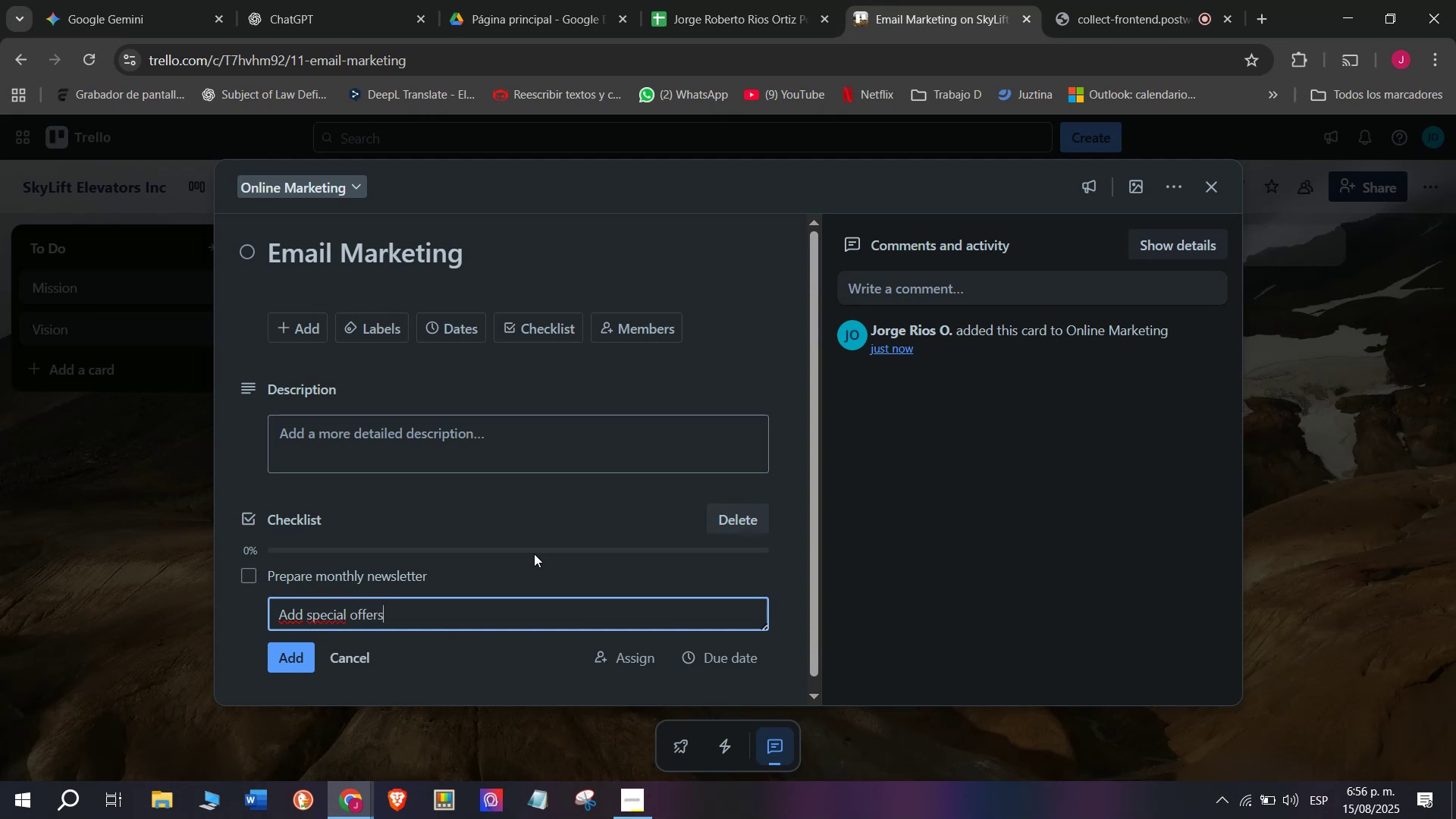 
key(Enter)
 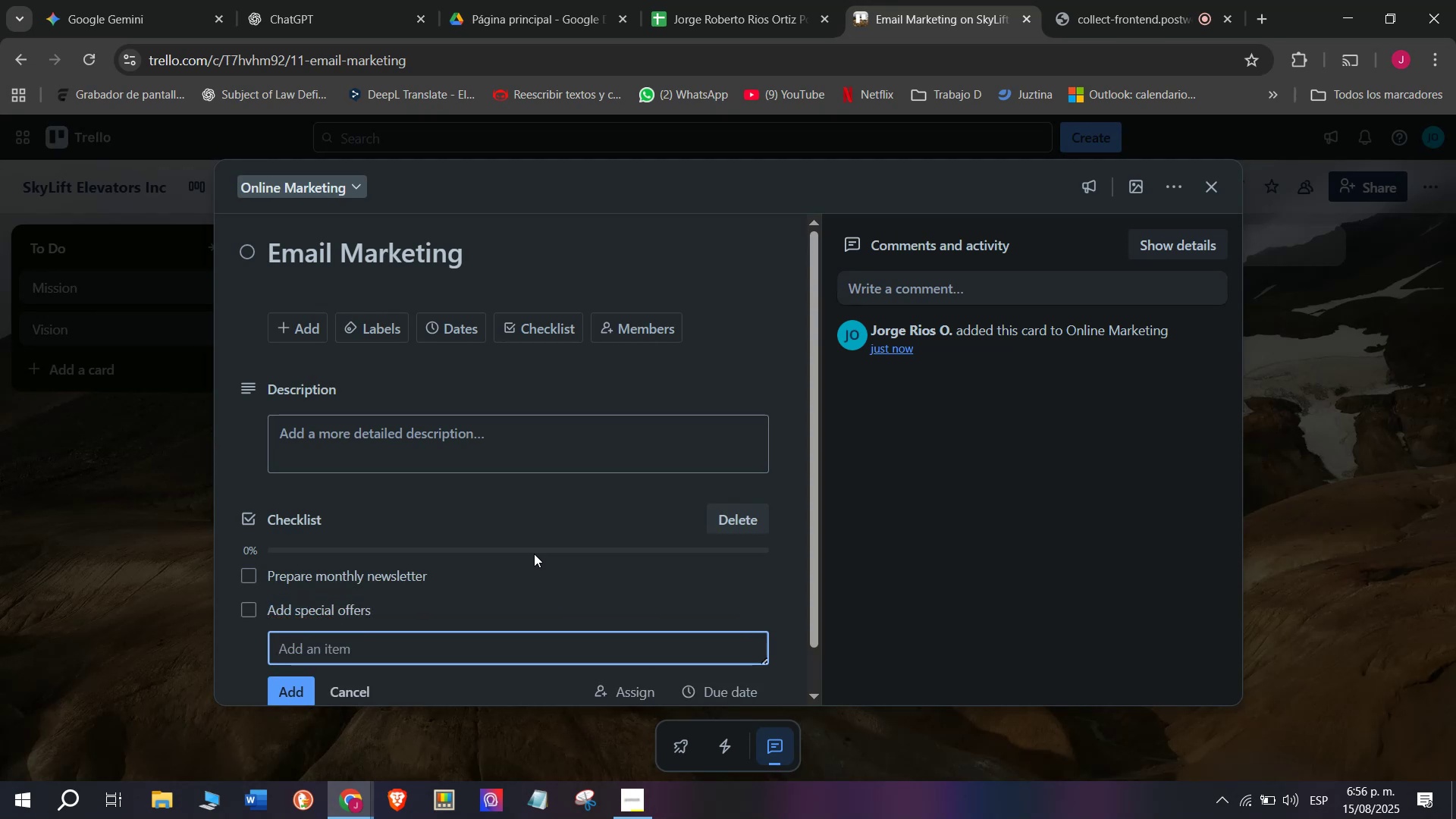 
type(Send )
 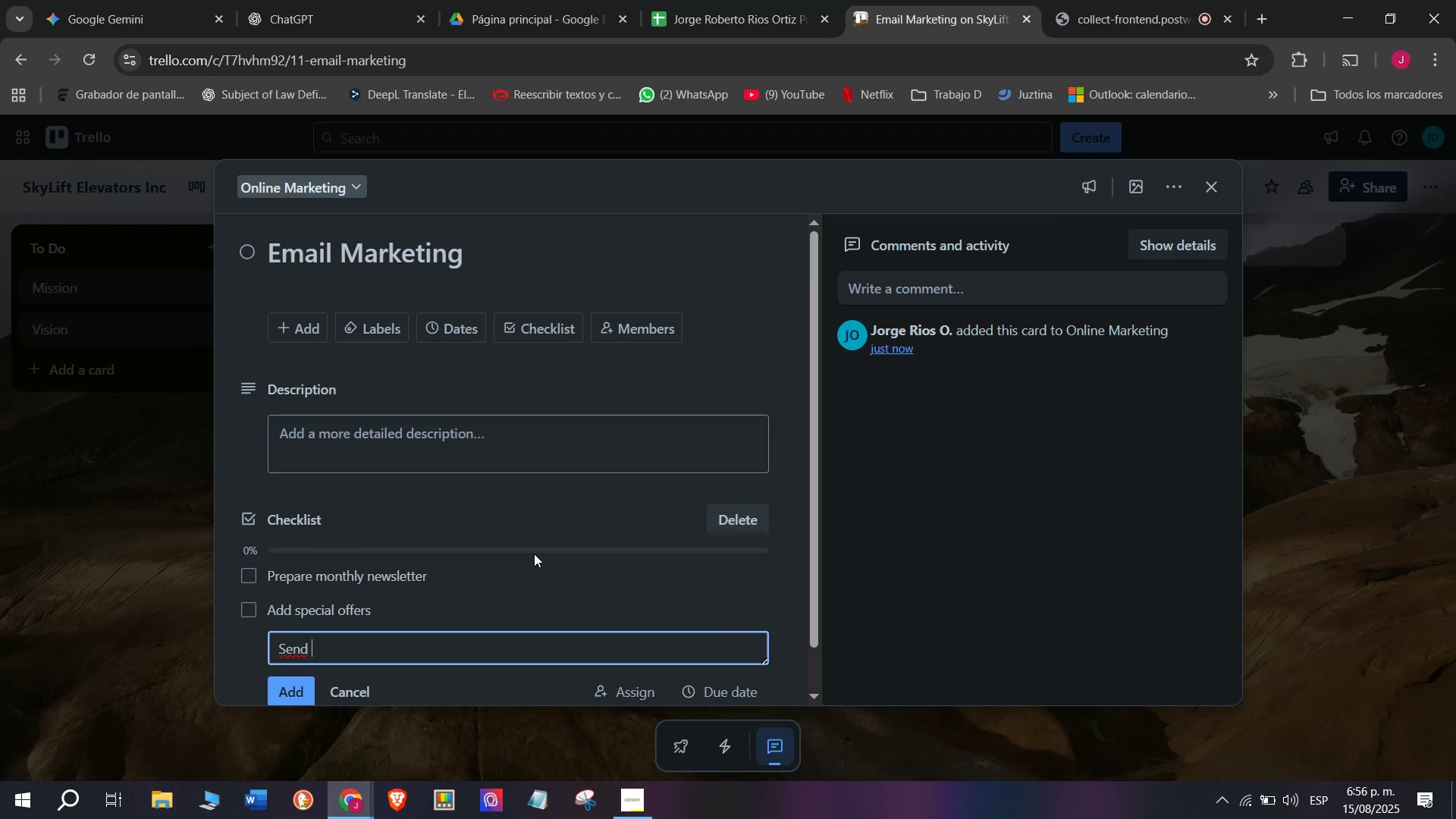 
type(safety tips)
 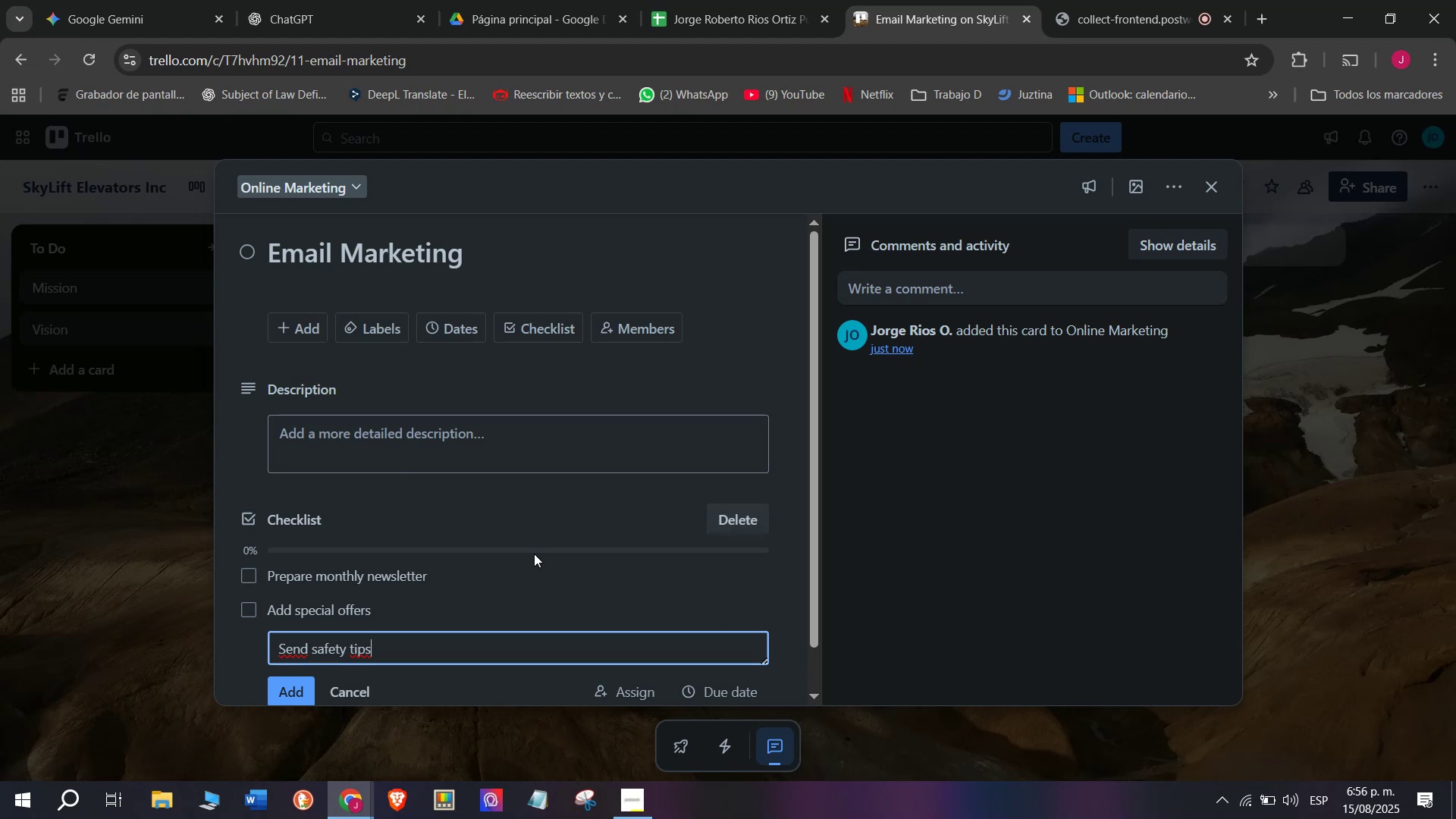 
key(Enter)
 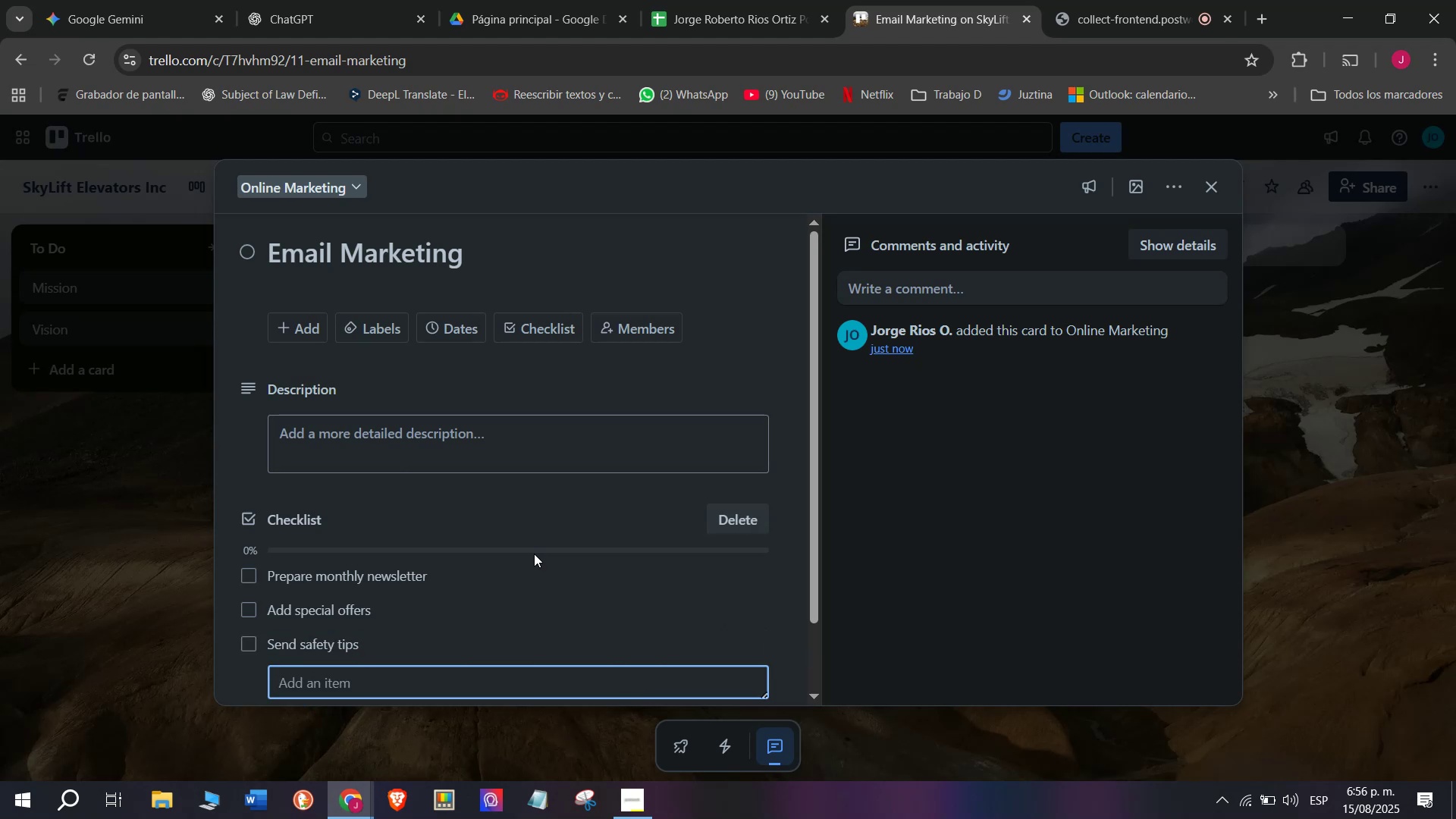 
type(Promote new )
 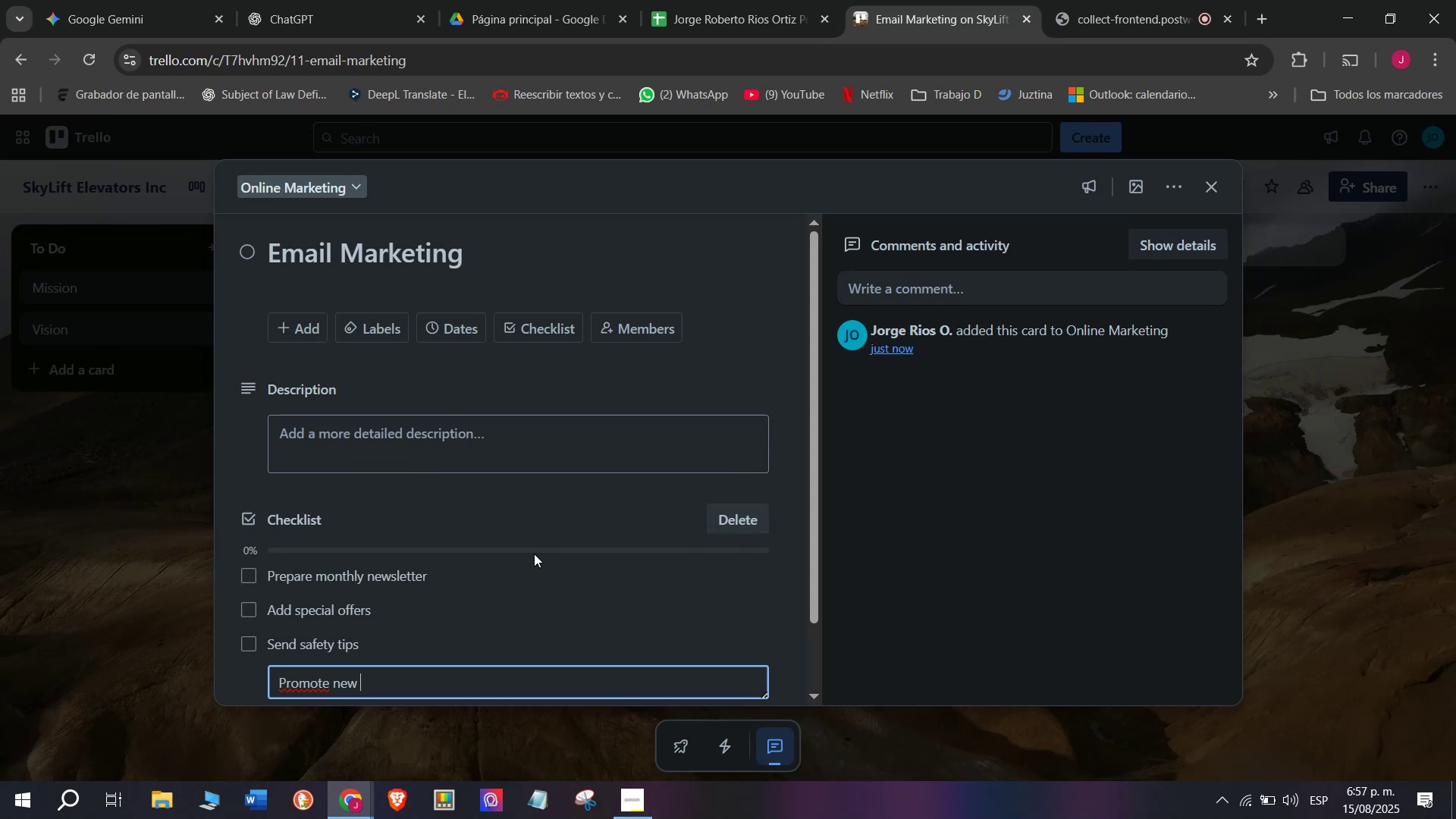 
type(installations)
 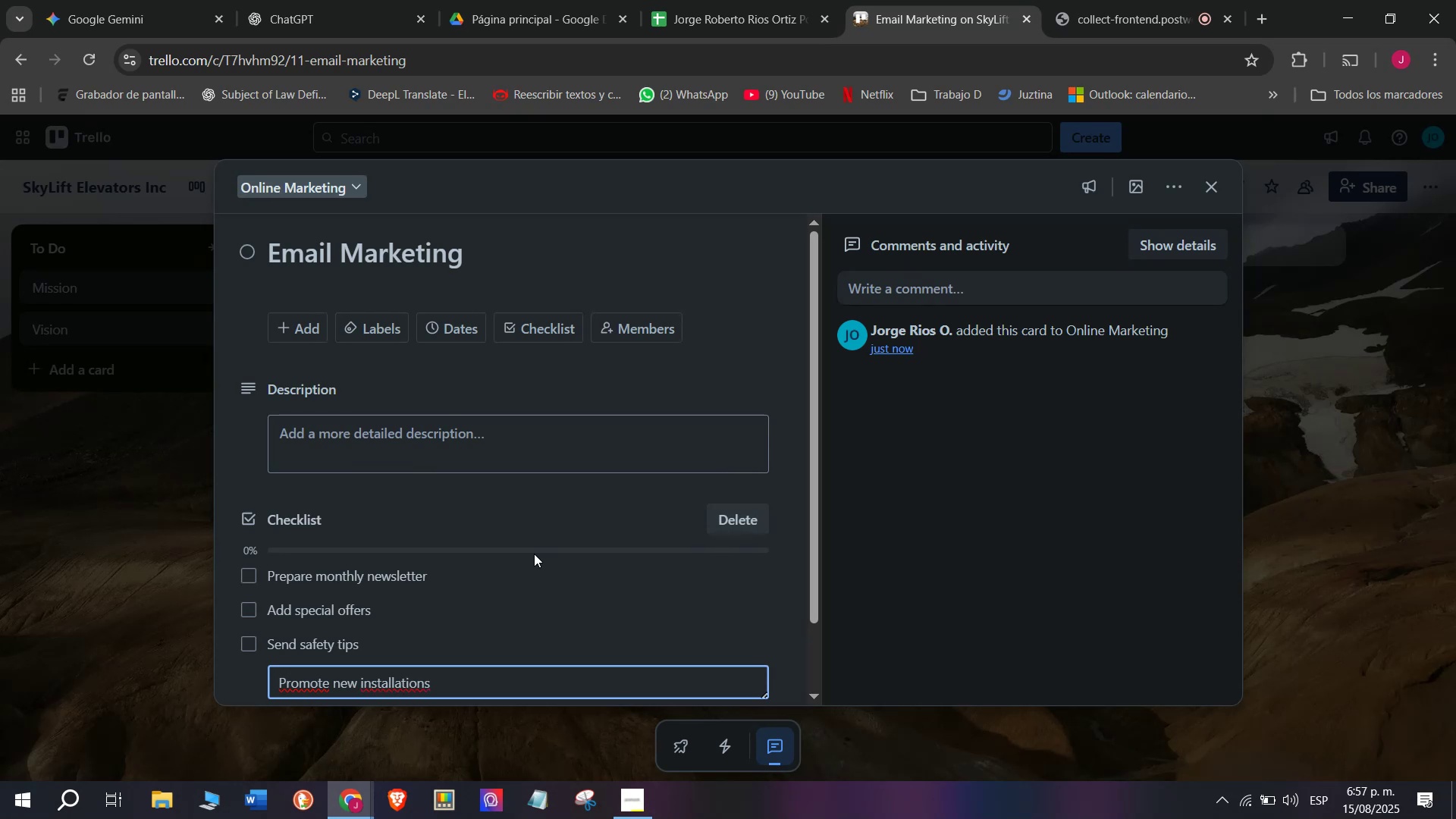 
key(Enter)
 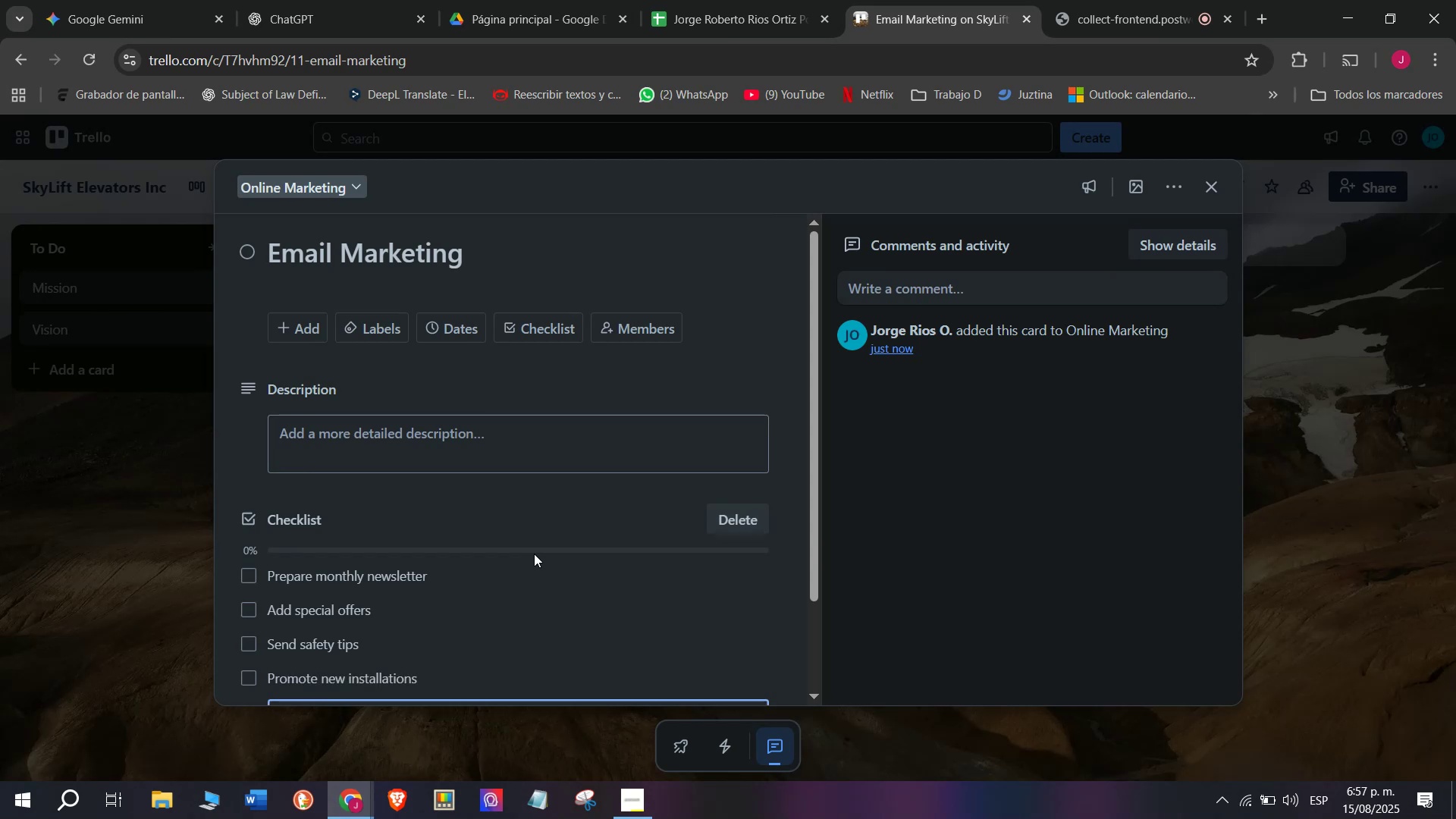 
type(Include client successs)
key(Backspace)
 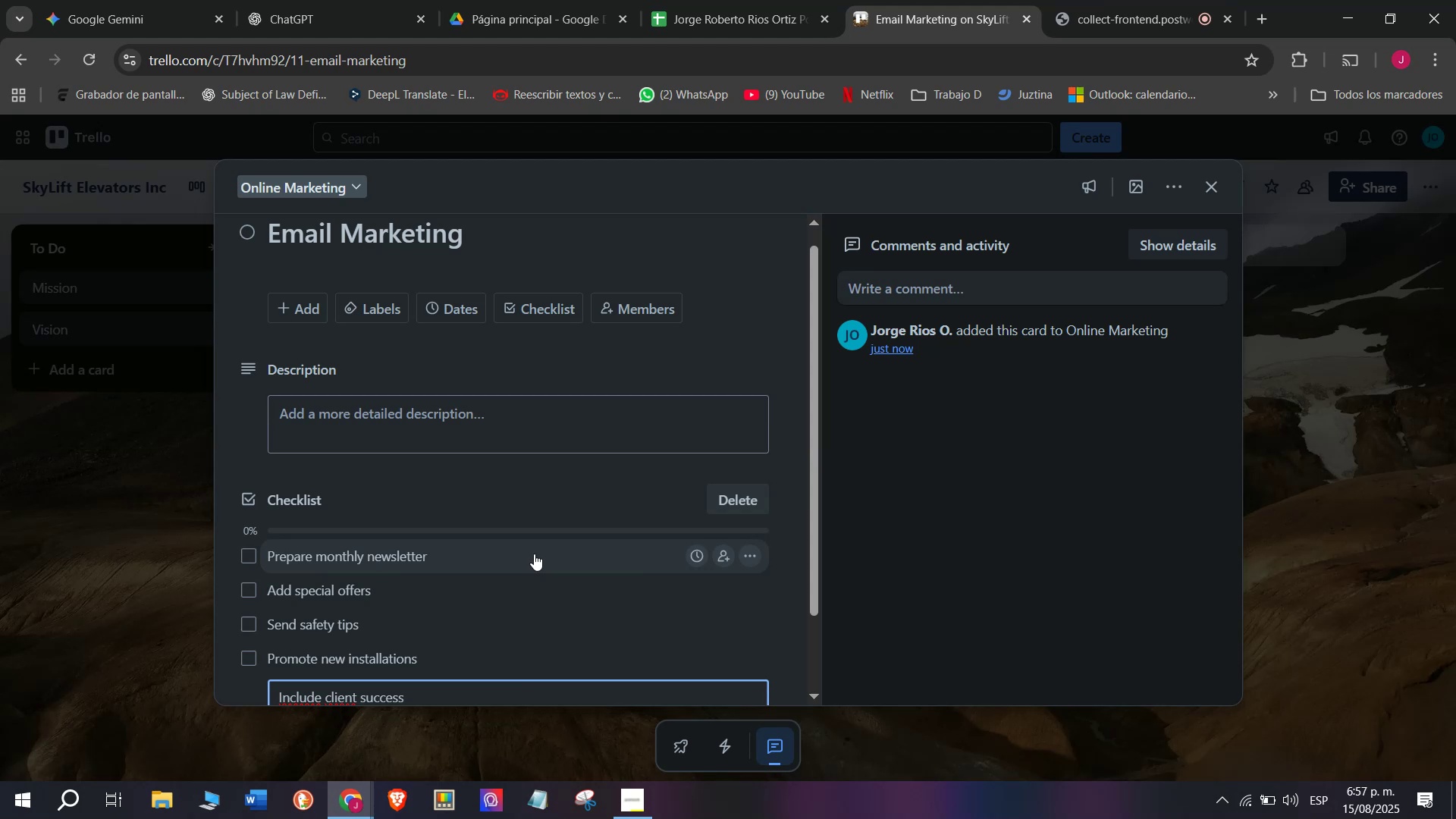 
wait(7.13)
 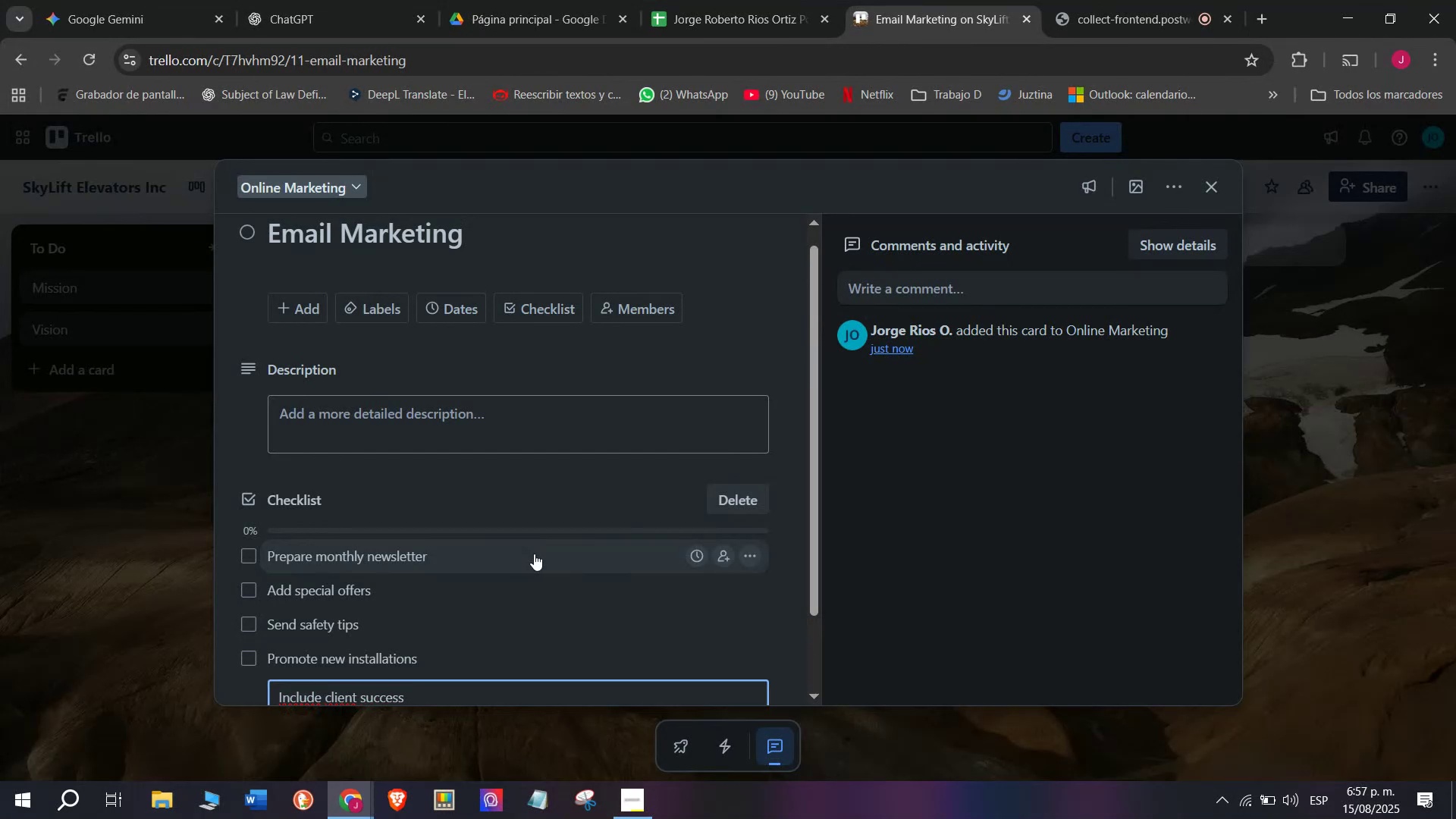 
type( stories)
 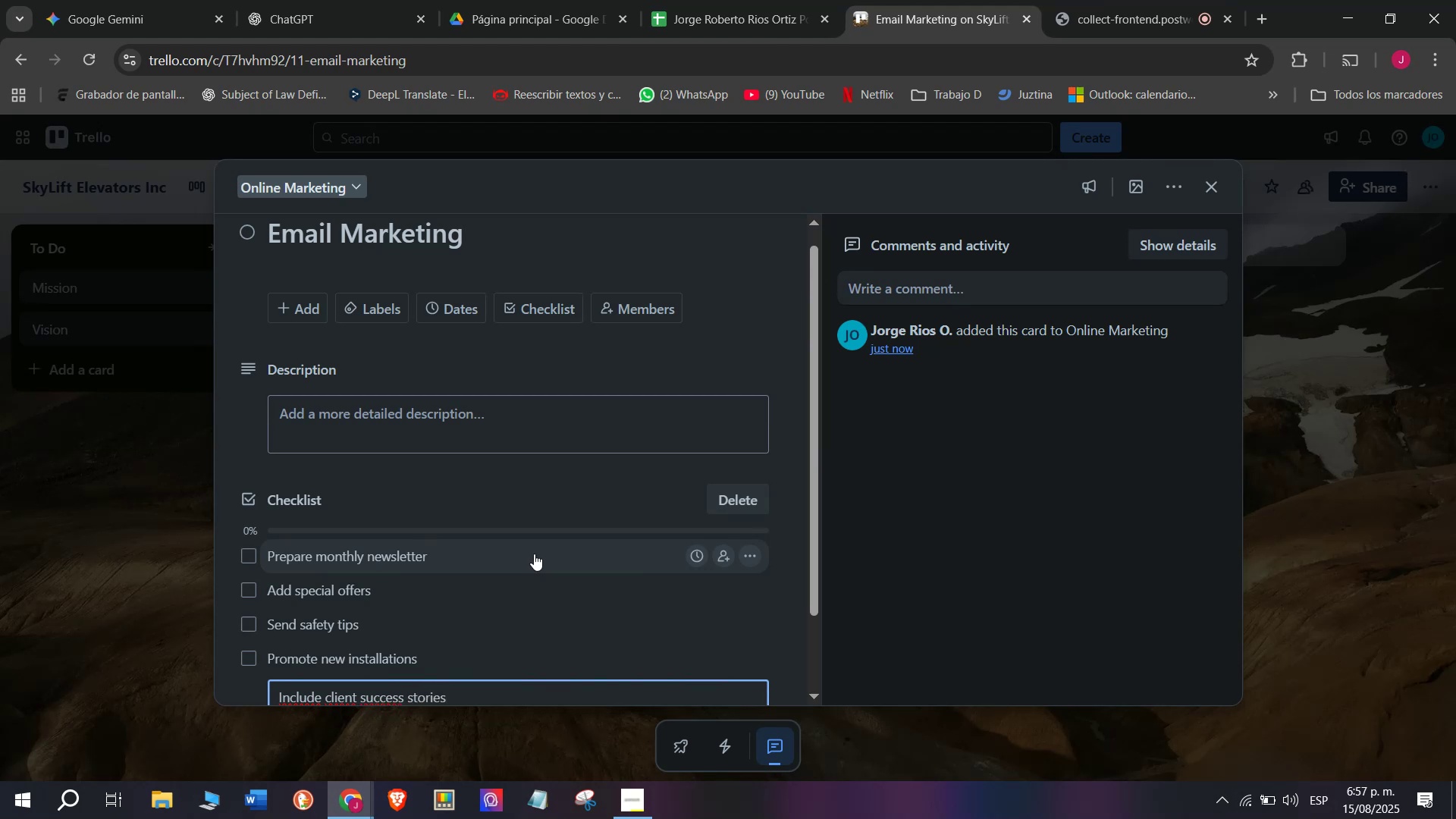 
key(Enter)
 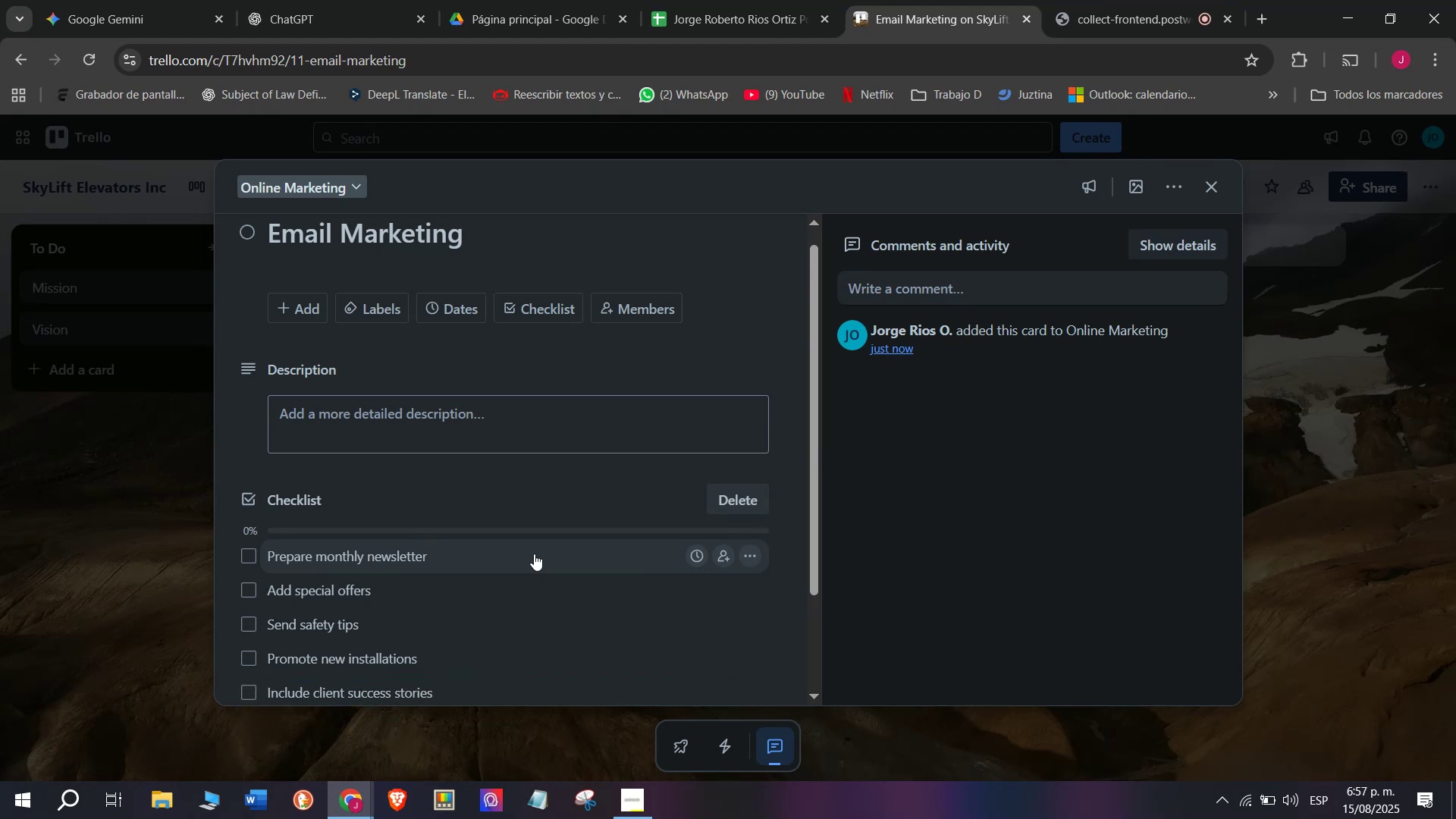 
type(Track open rates)
 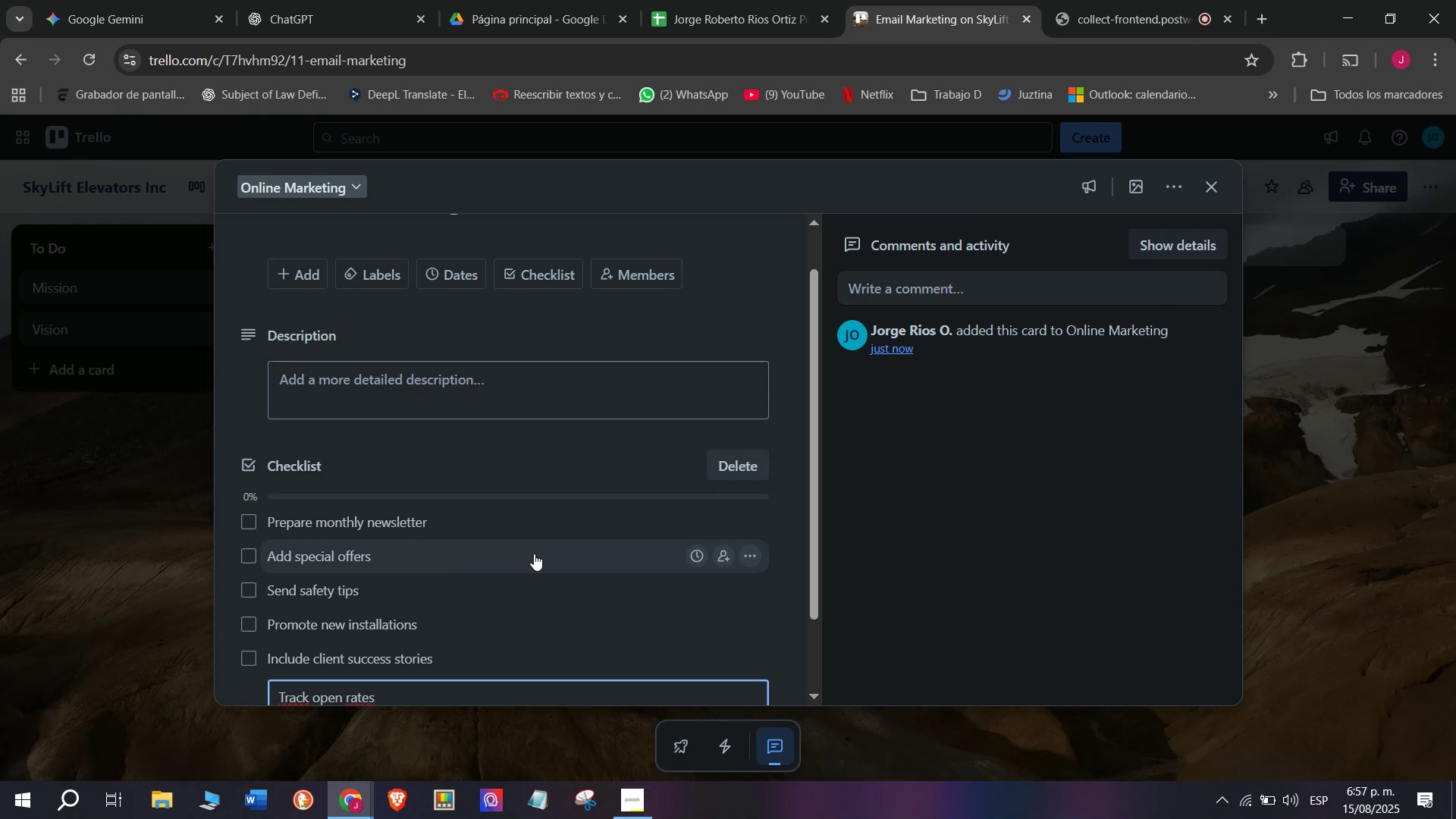 
key(Enter)
 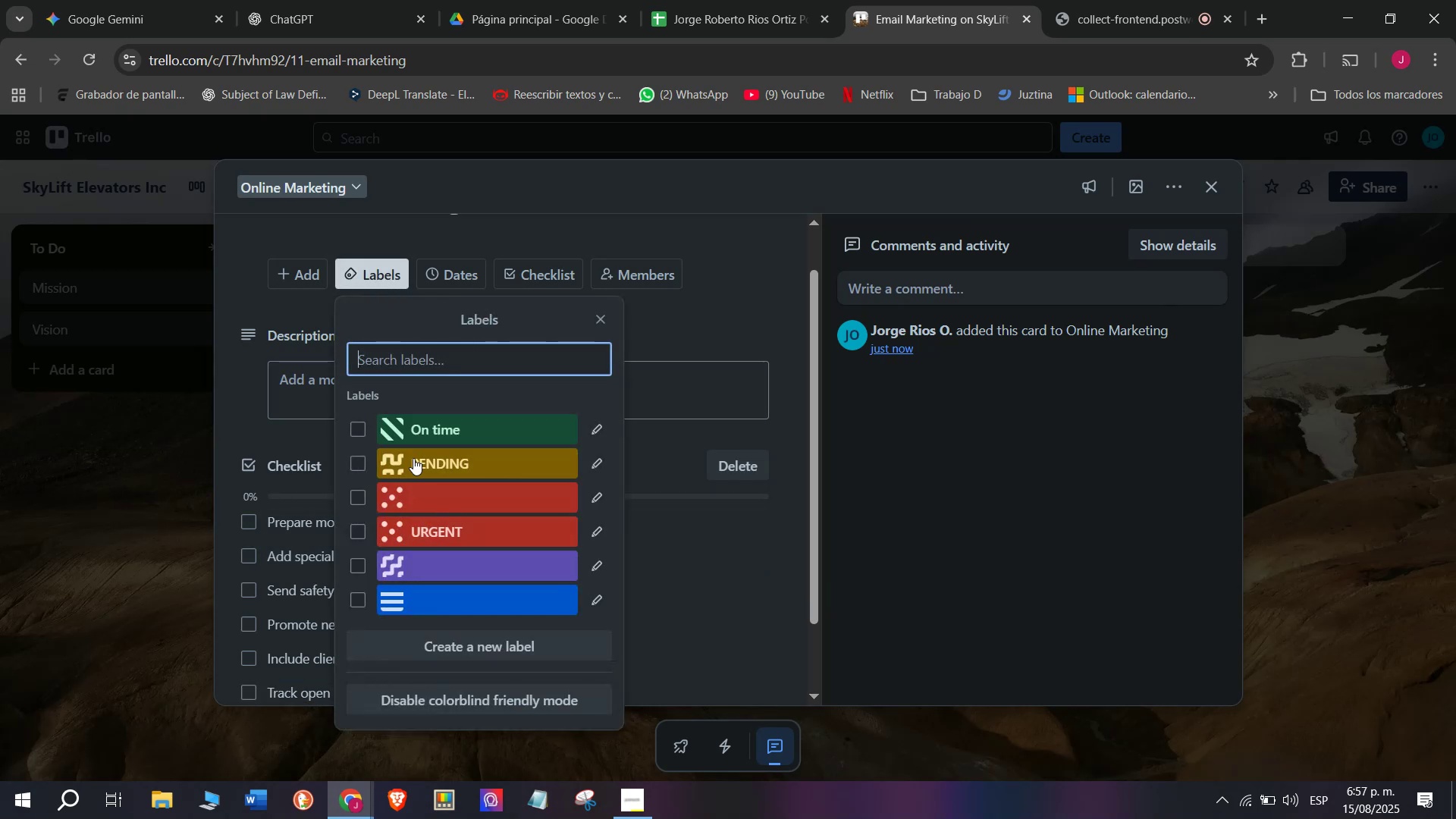 
left_click([358, 526])
 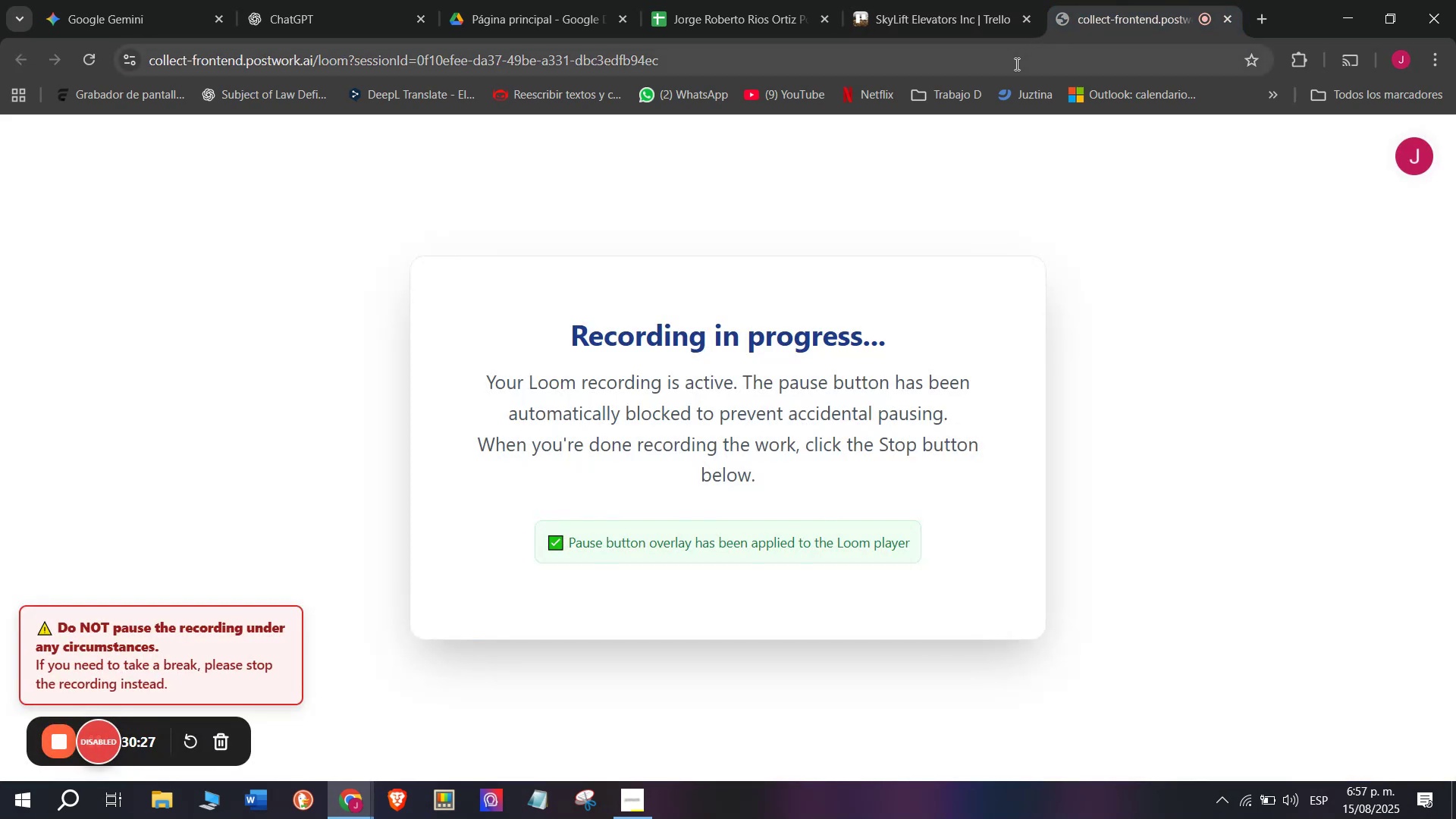 
wait(5.7)
 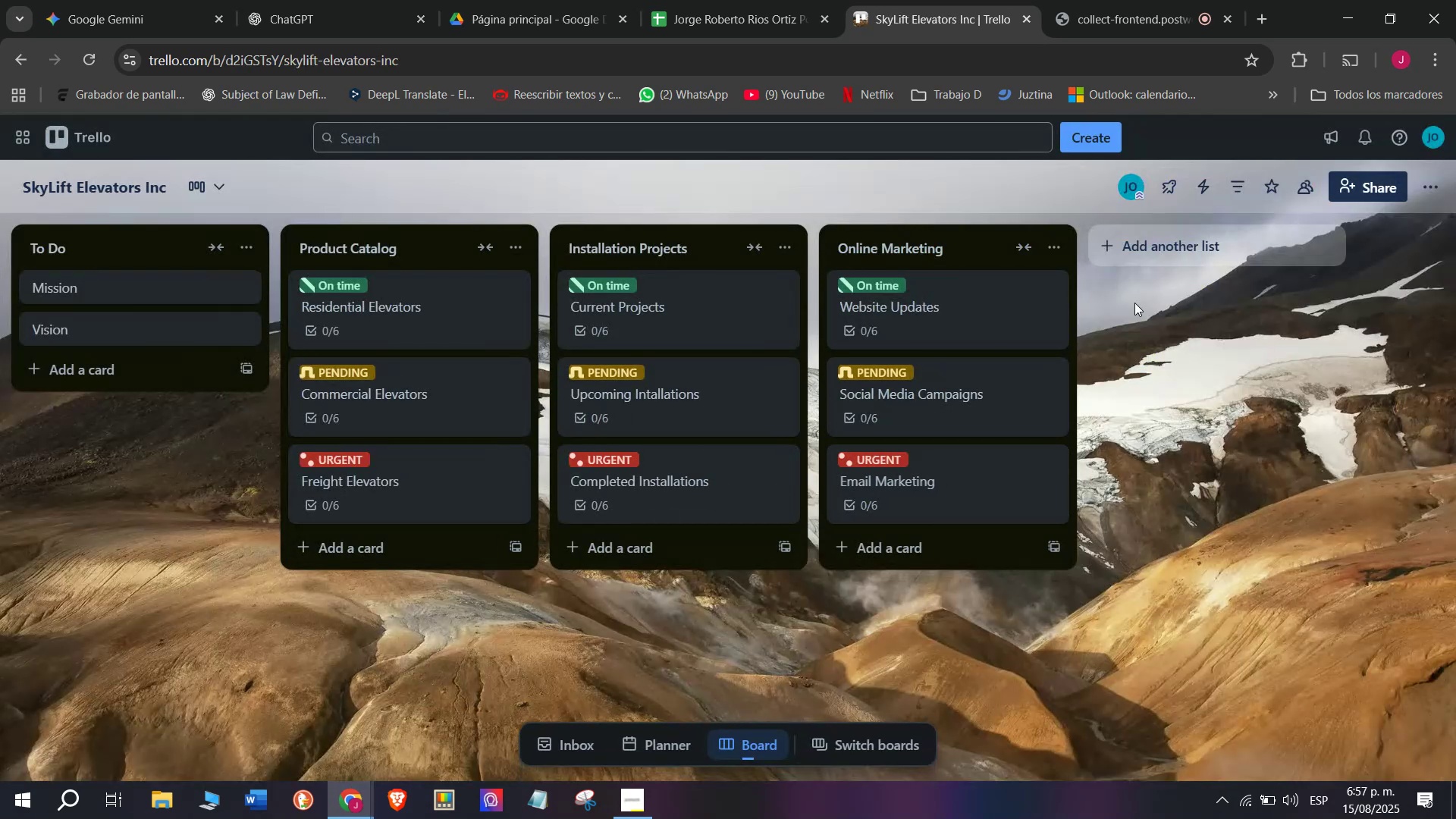 
left_click([934, 3])
 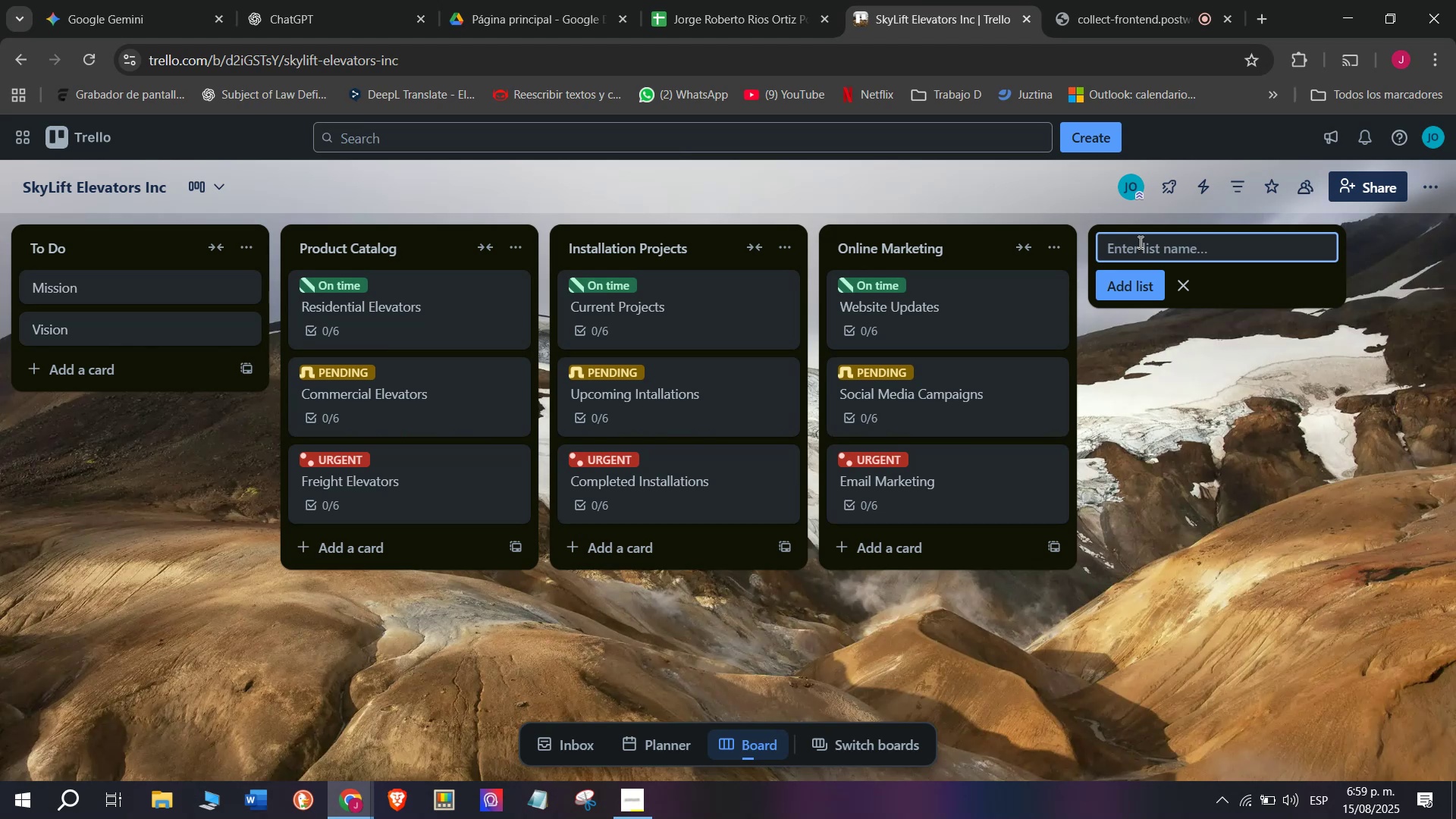 
wait(75.77)
 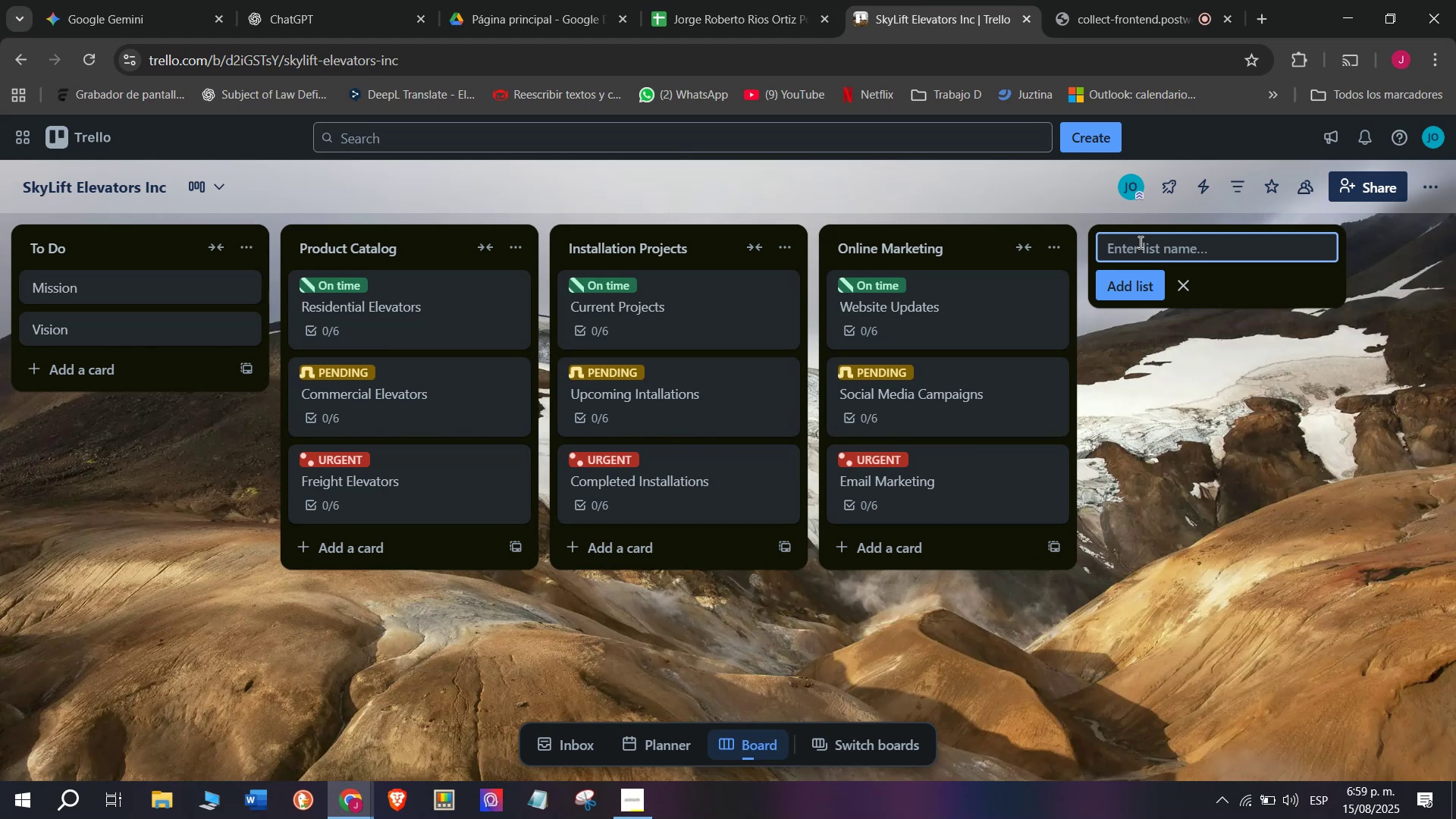 
type(Inventory)
 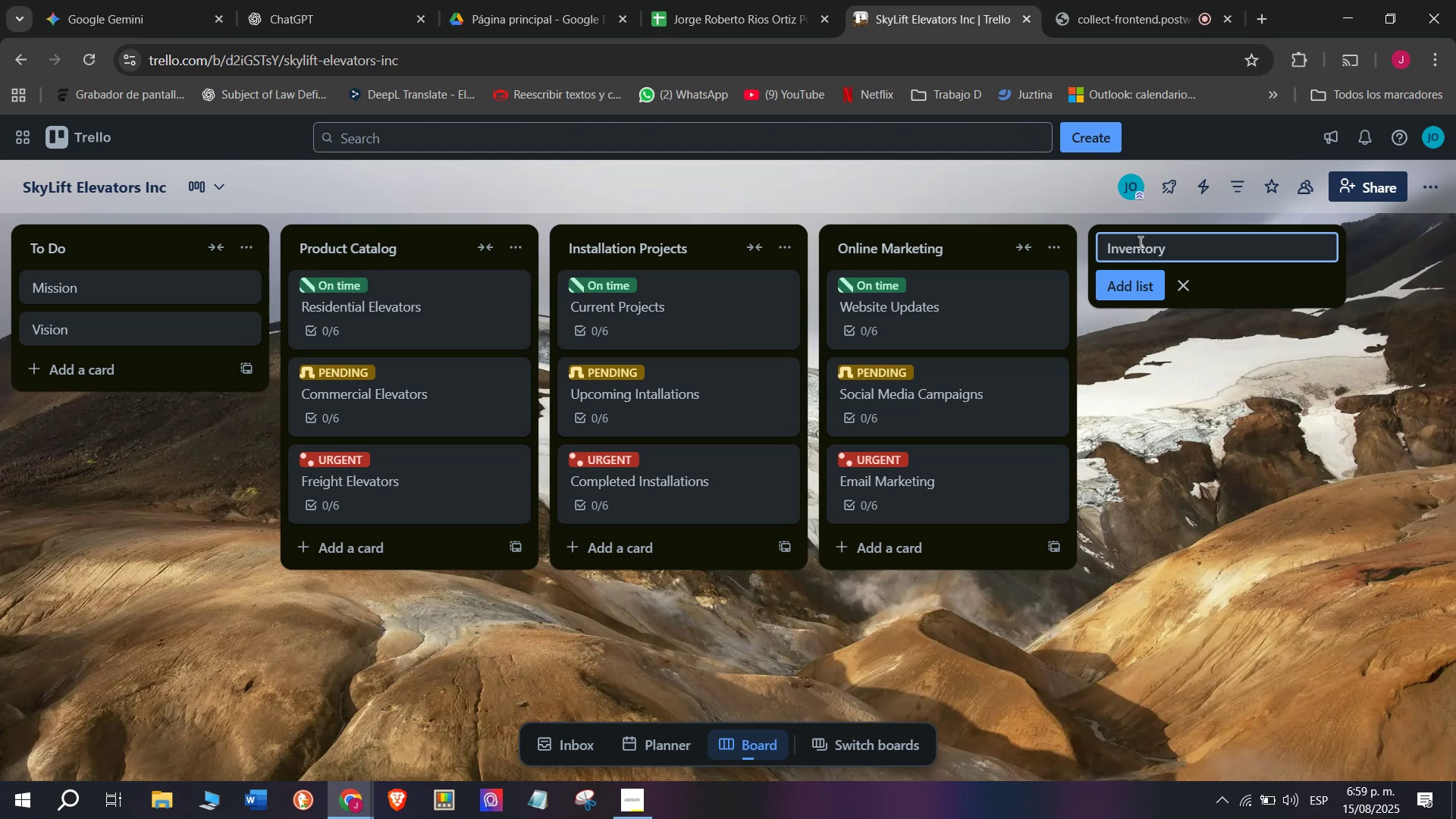 
key(Space)
 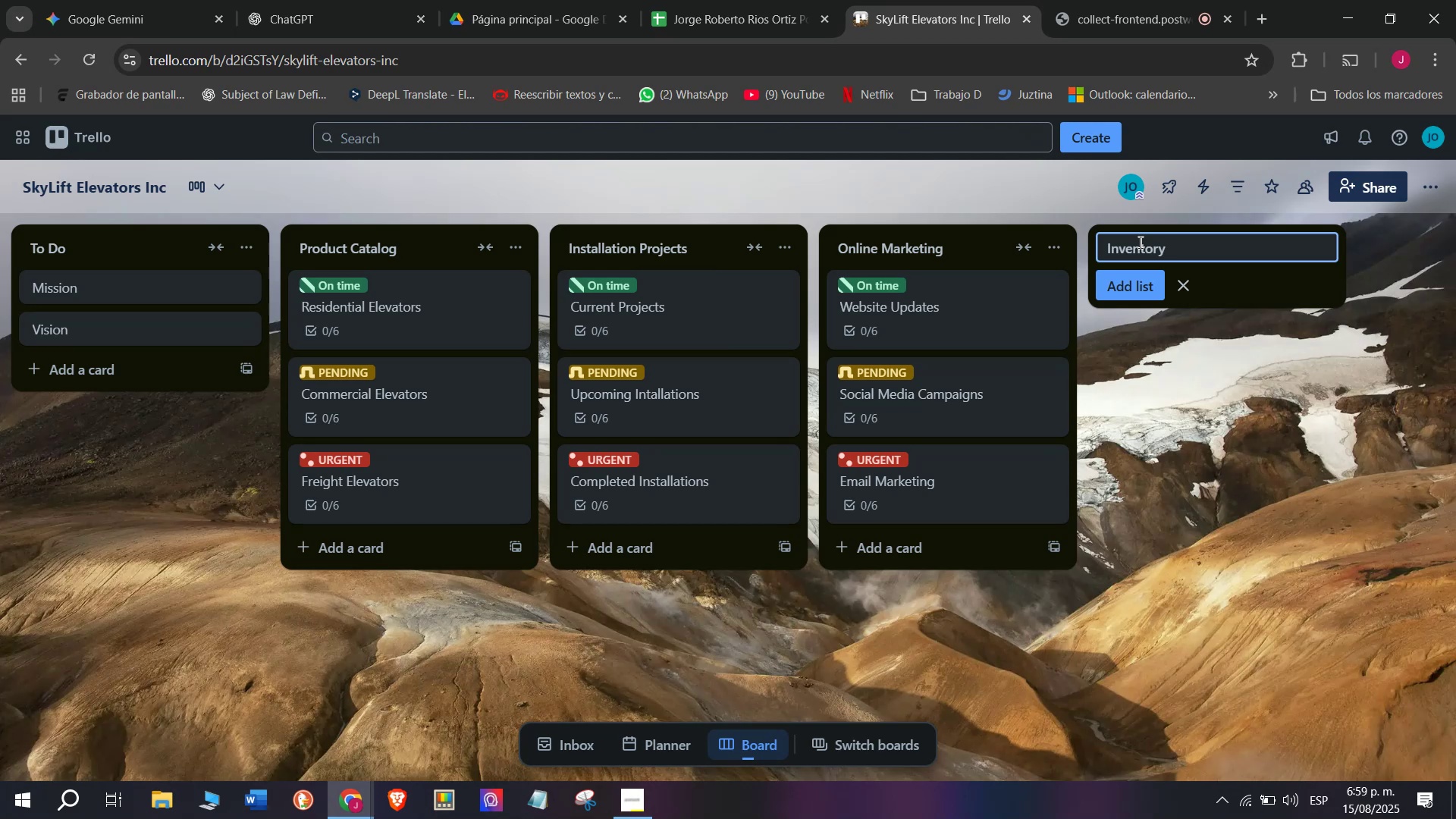 
type(Management)
 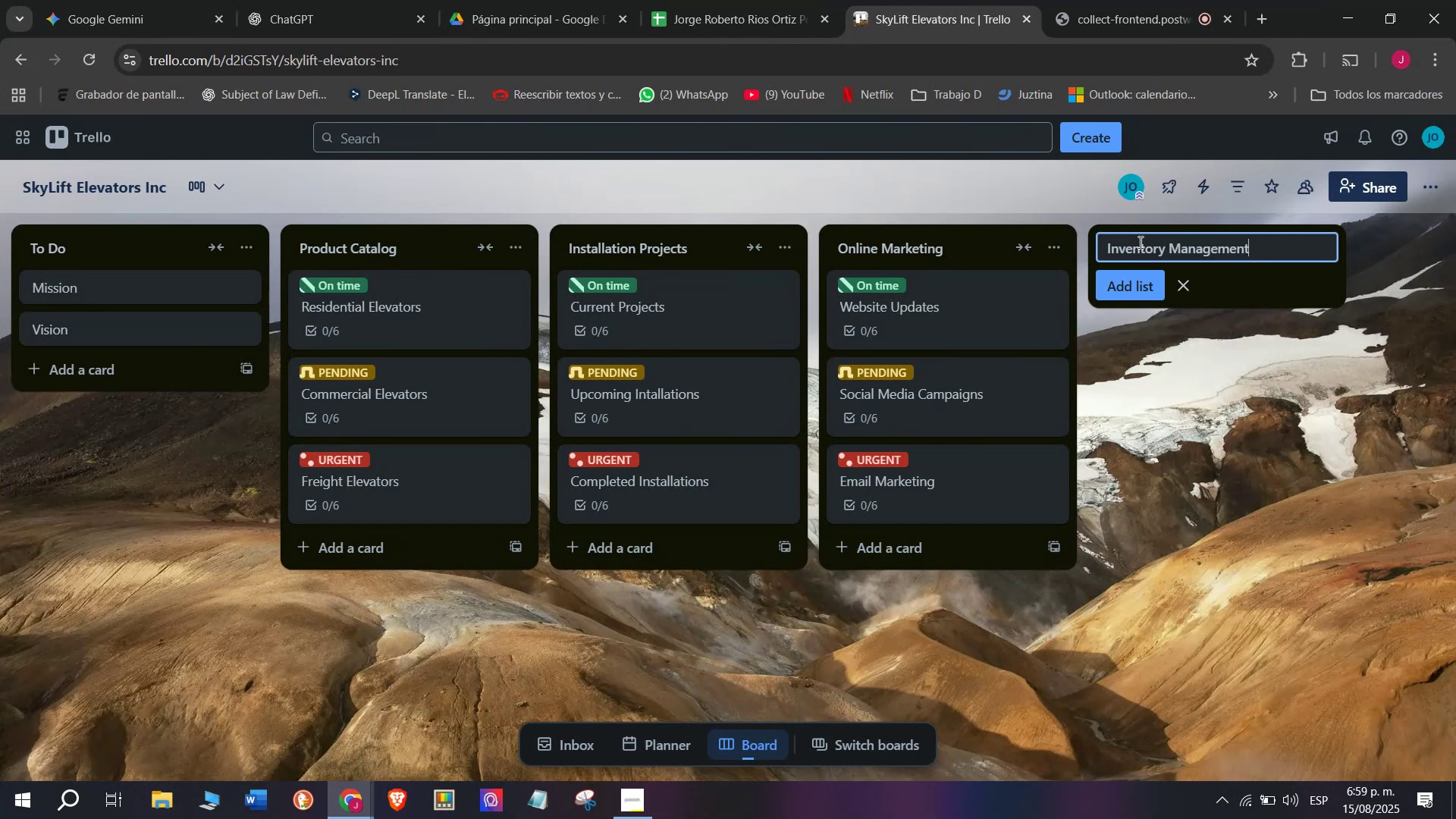 
key(Enter)
 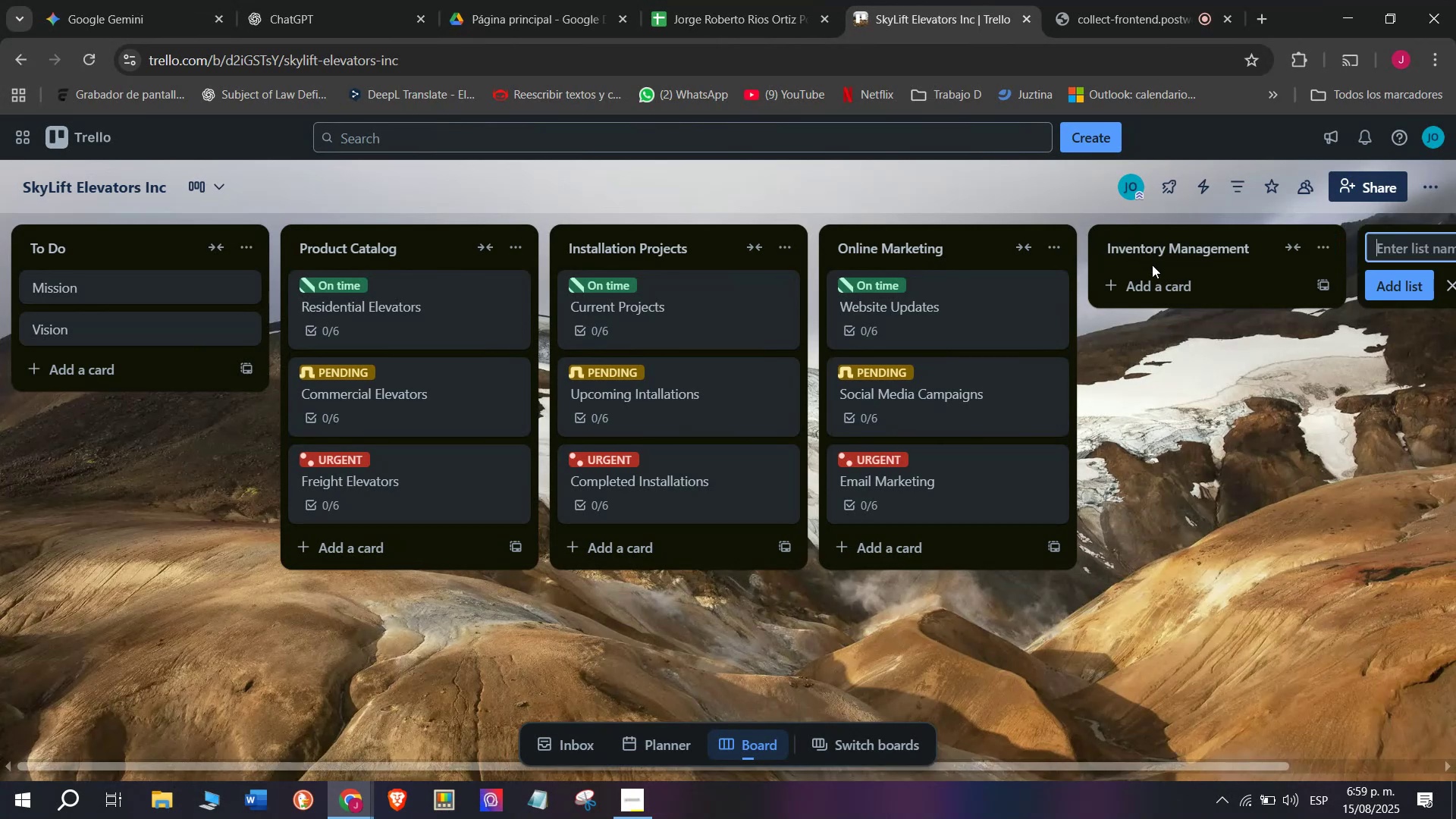 
left_click([1154, 297])
 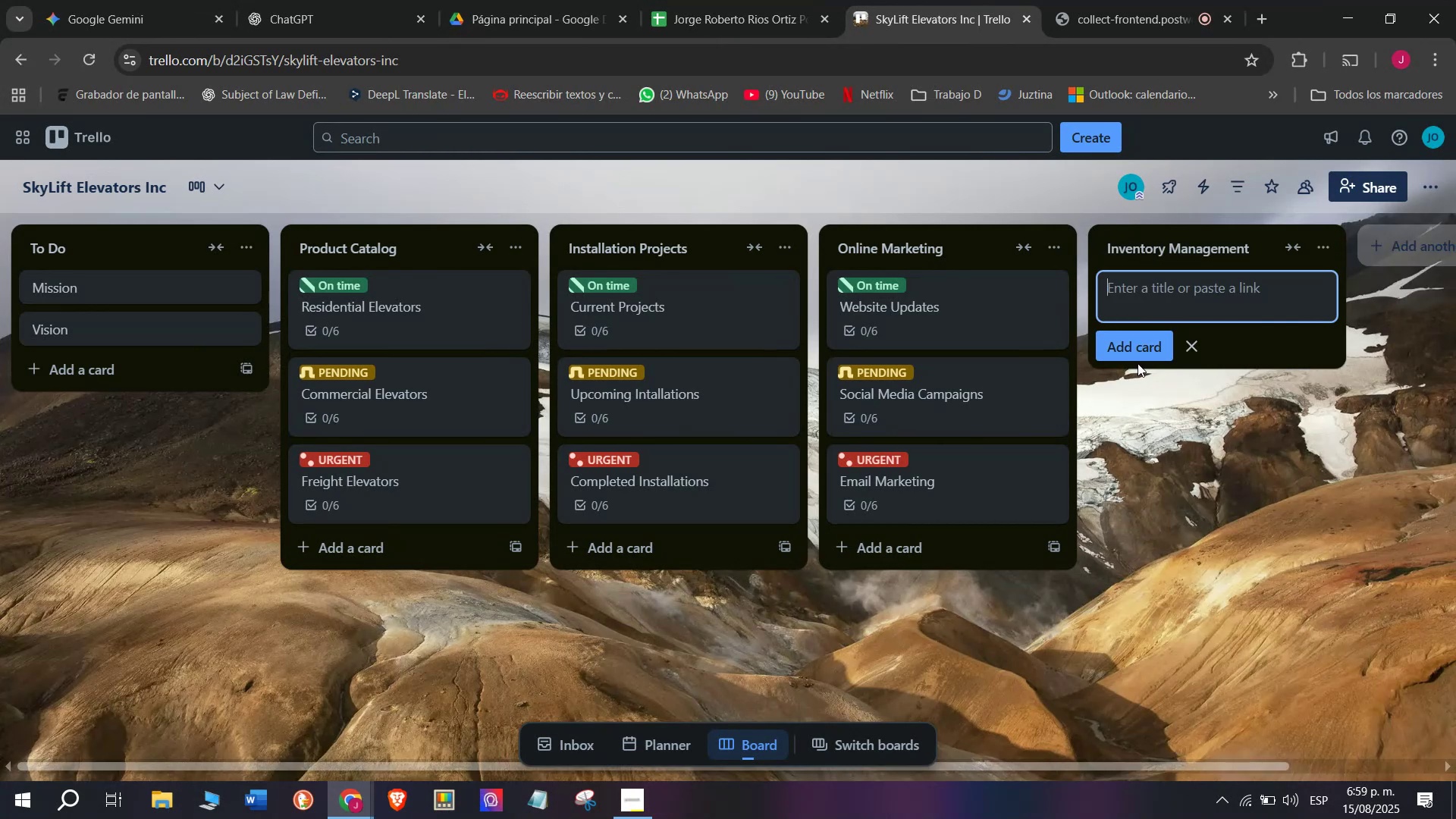 
key(Shift+P)
 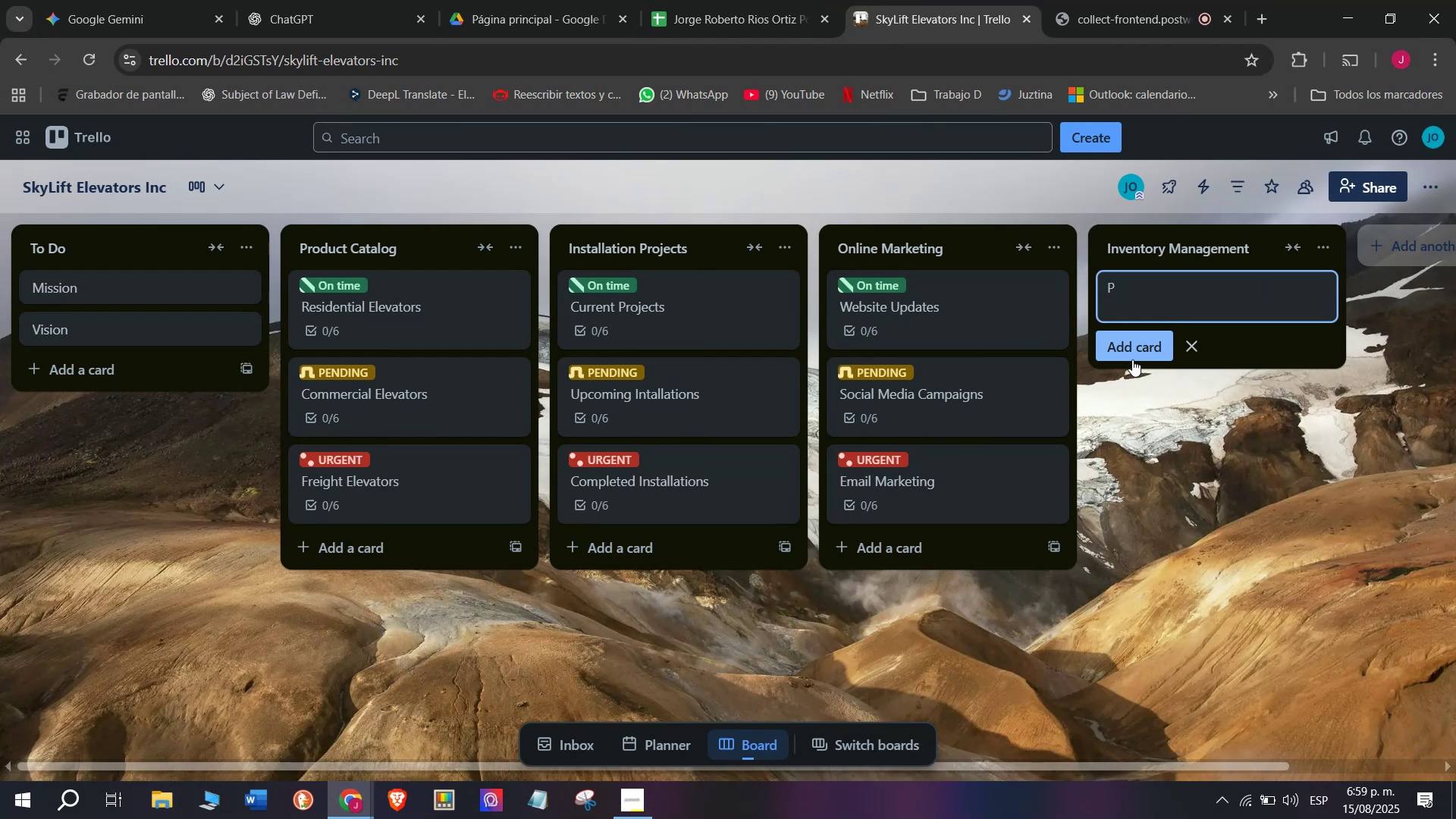 
type(arts)
 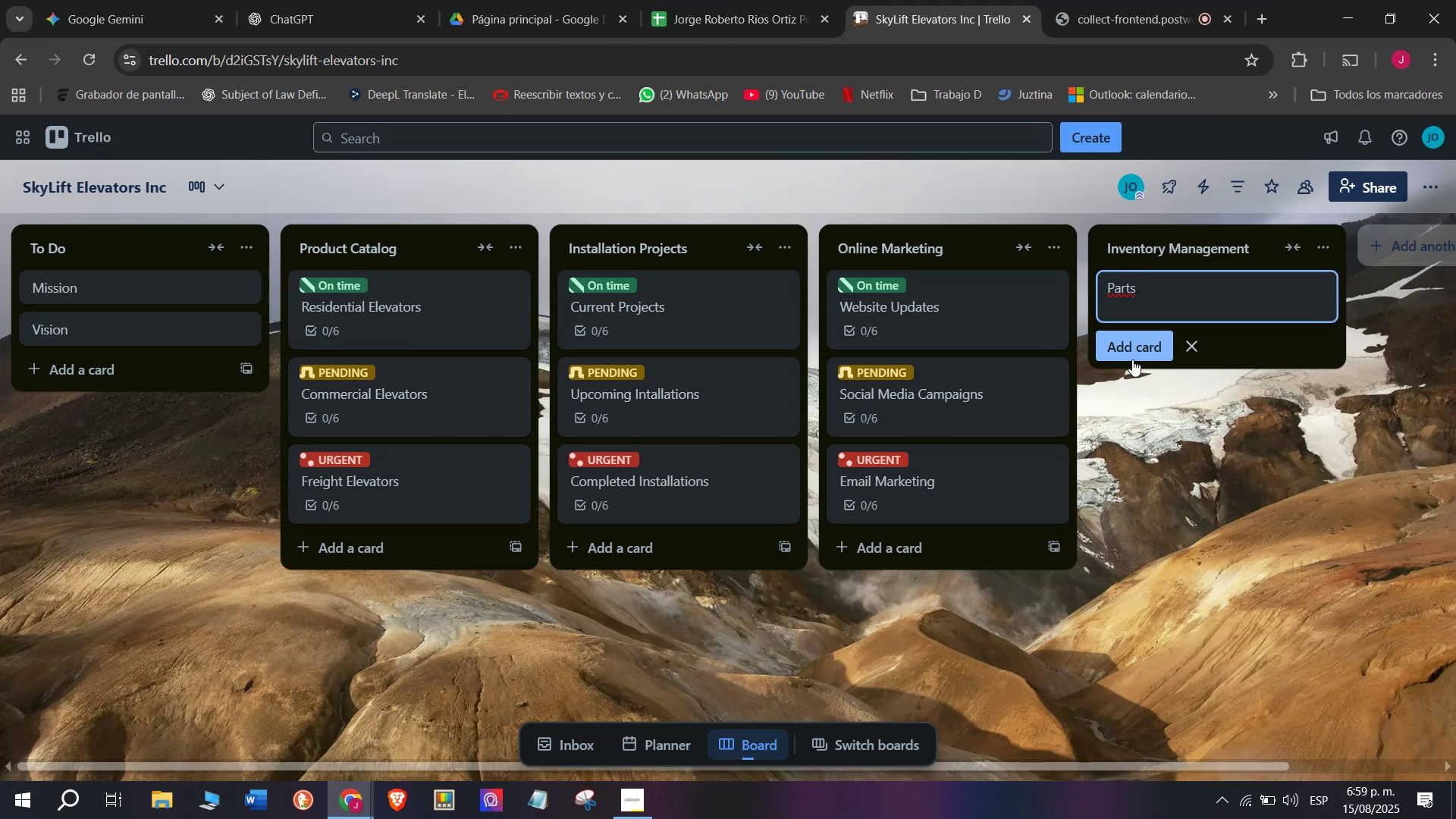 
wait(6.42)
 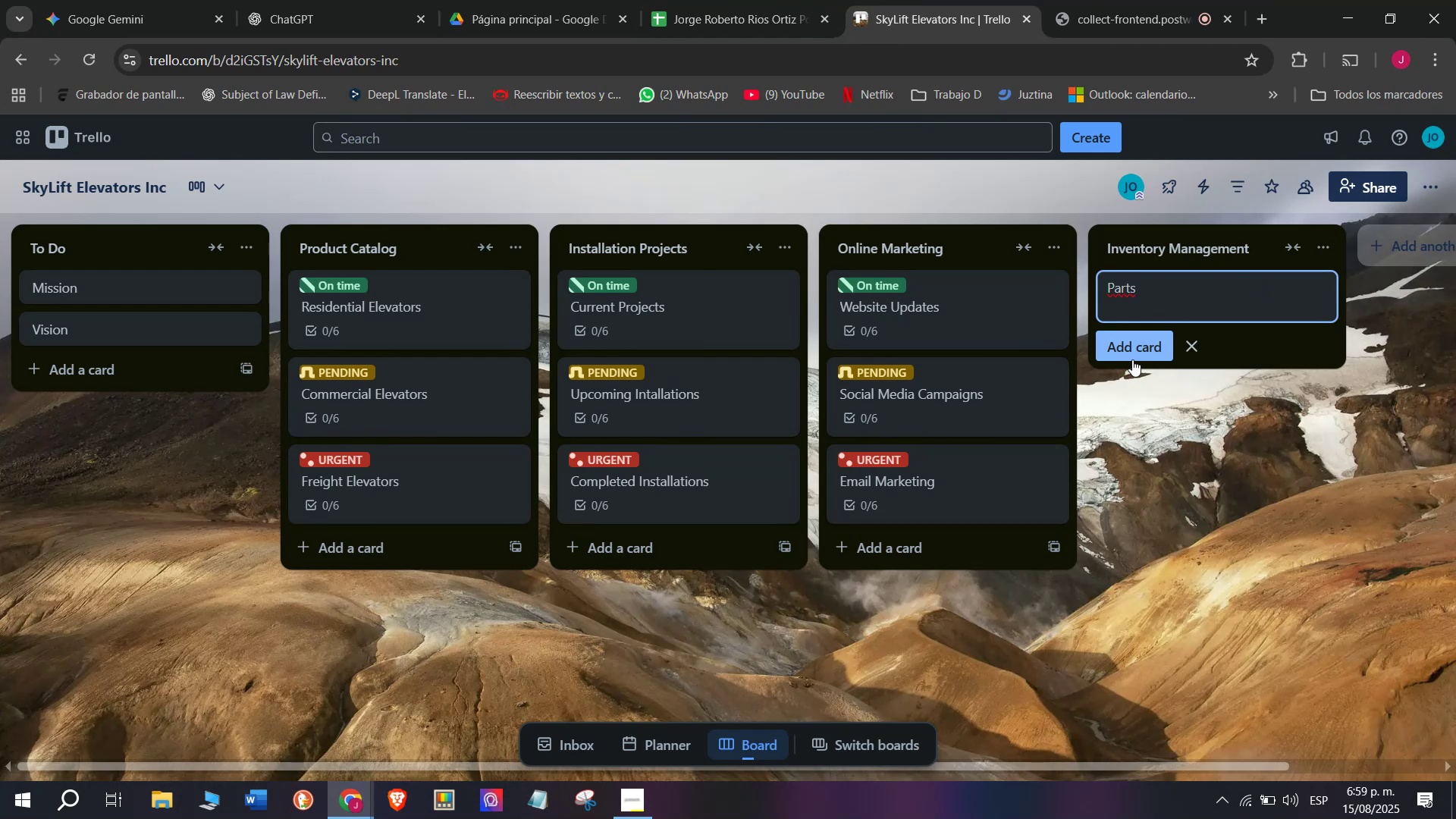 
type( Stoc)
 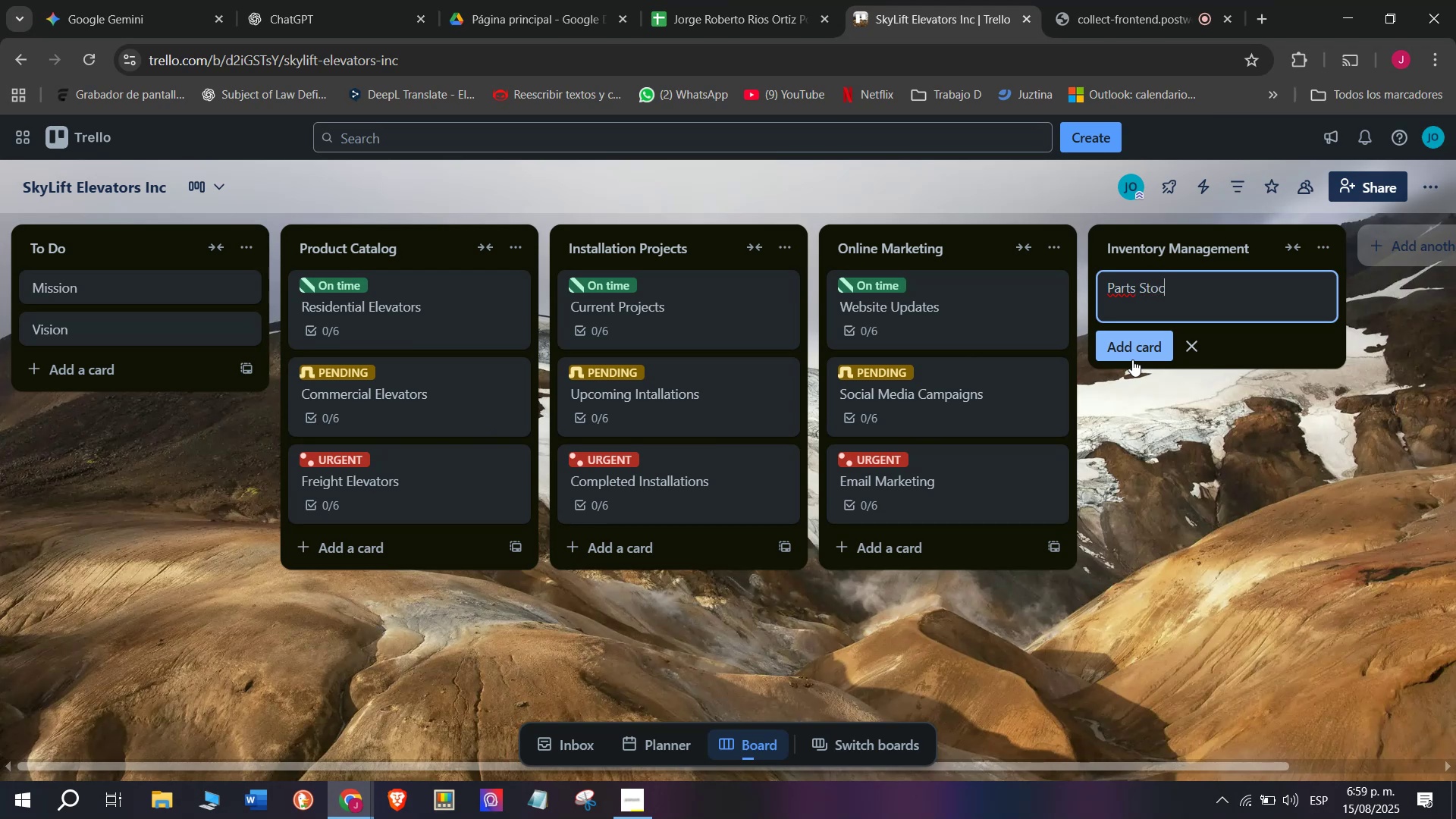 
key(K)
 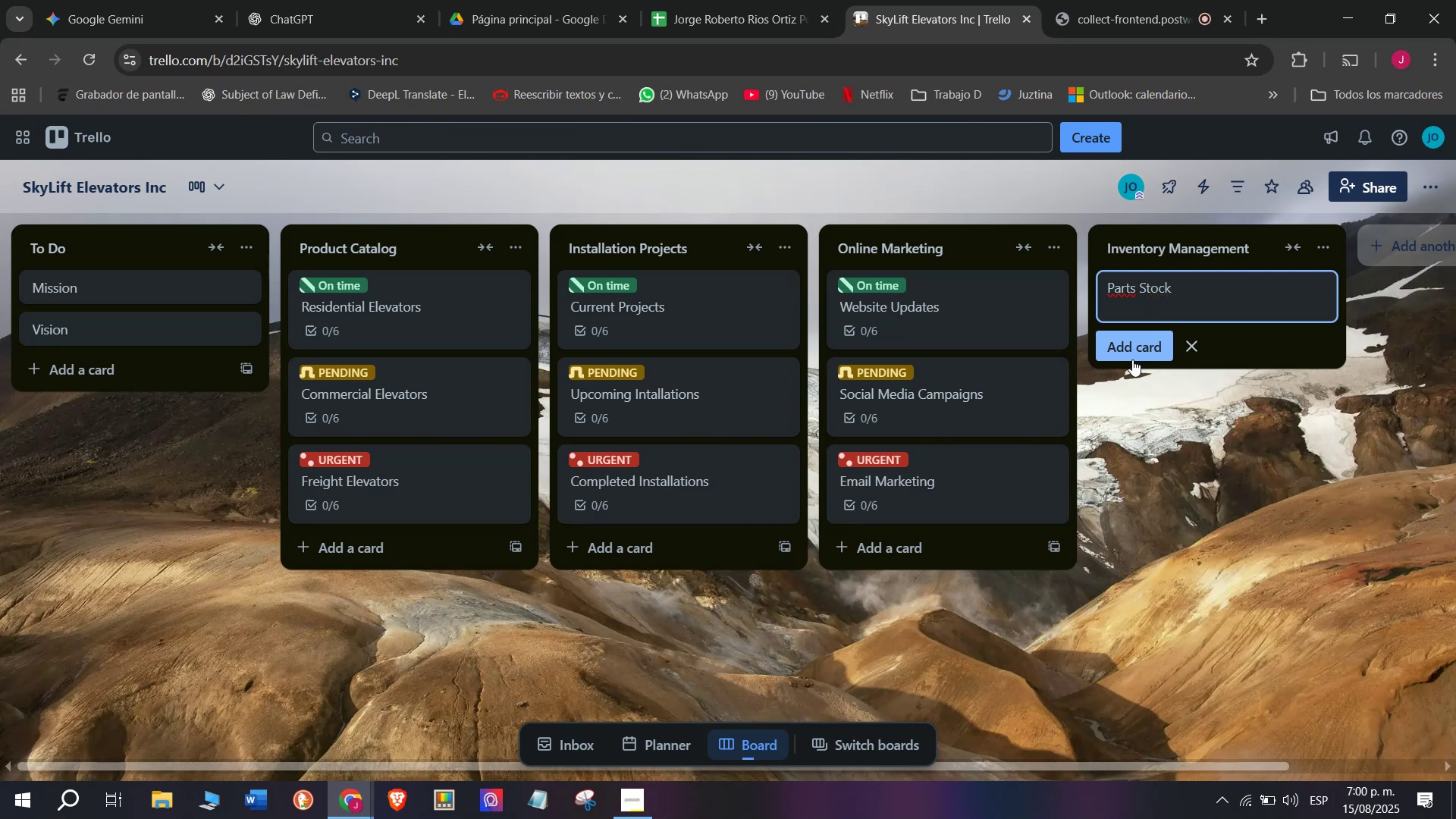 
key(Enter)
 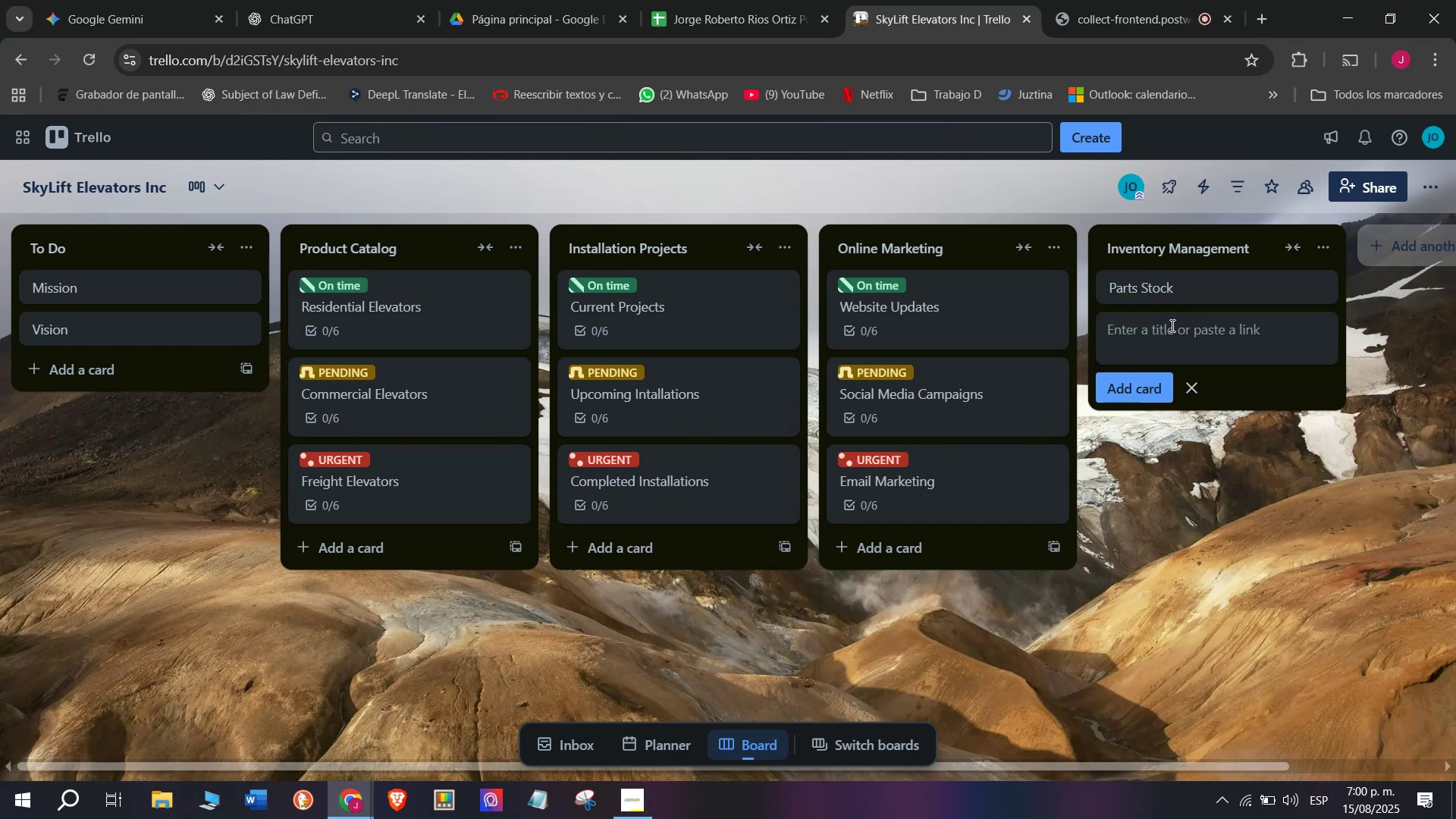 
left_click([1178, 298])
 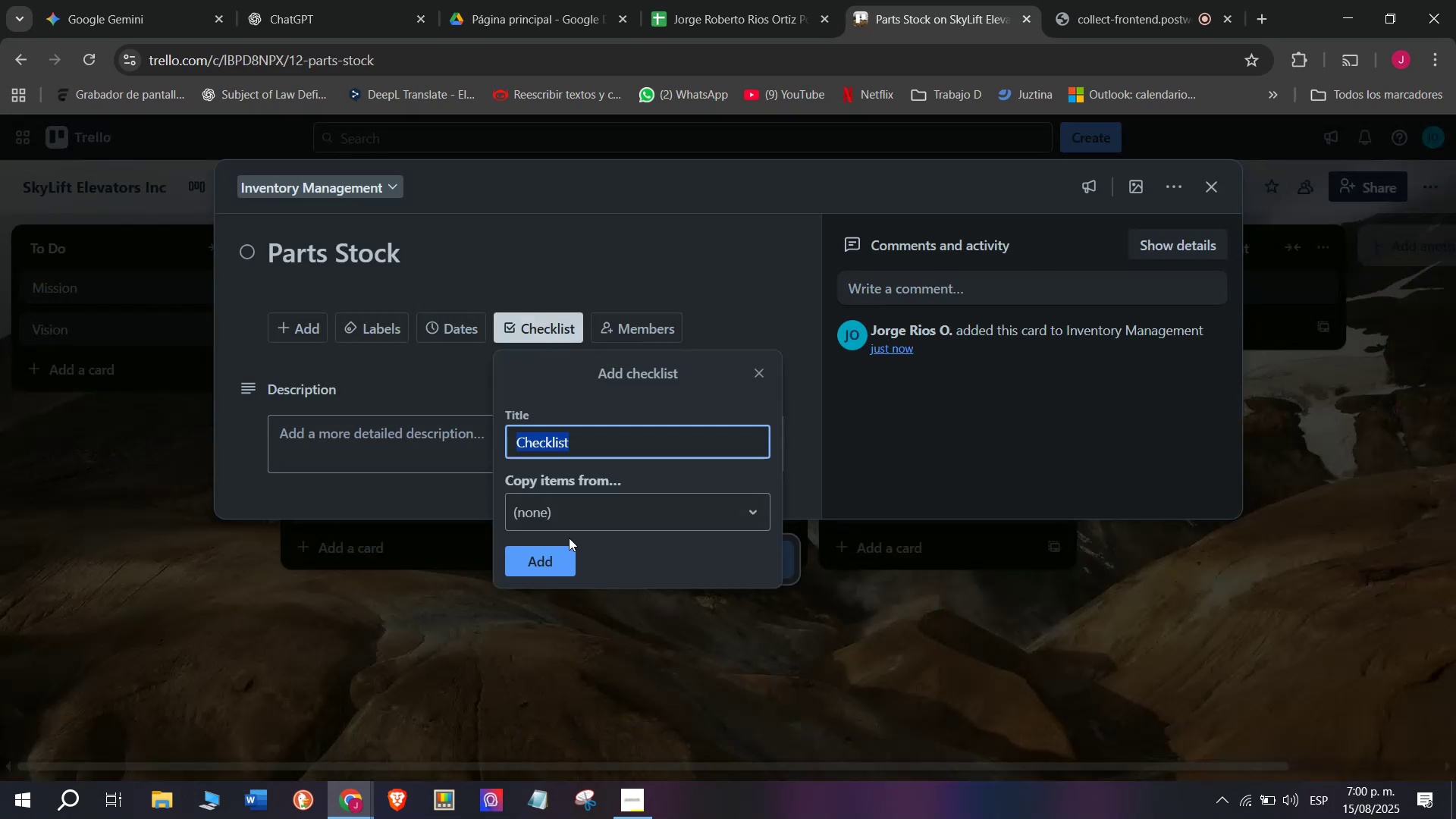 
wait(8.48)
 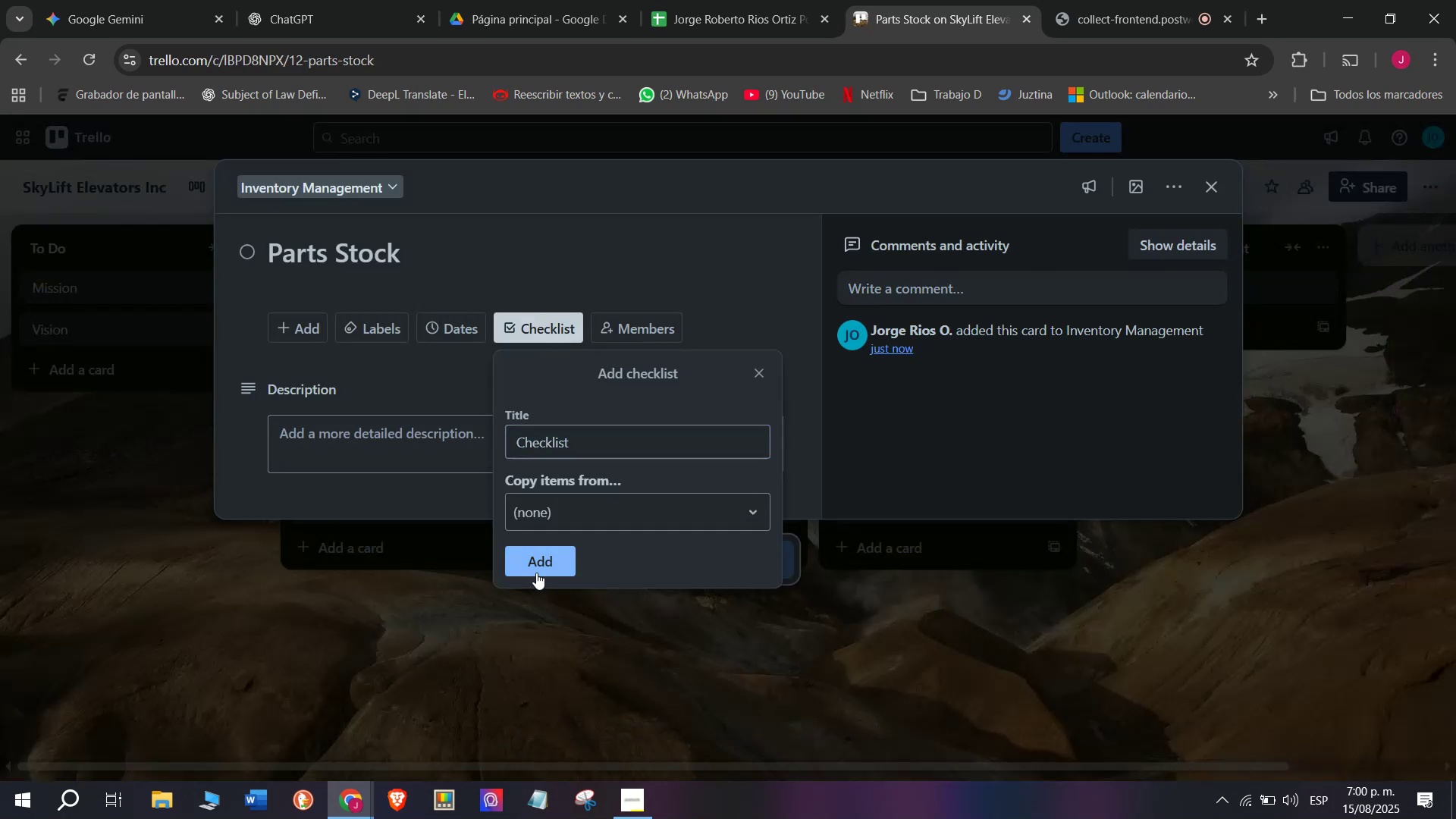 
type(Count motor units)
 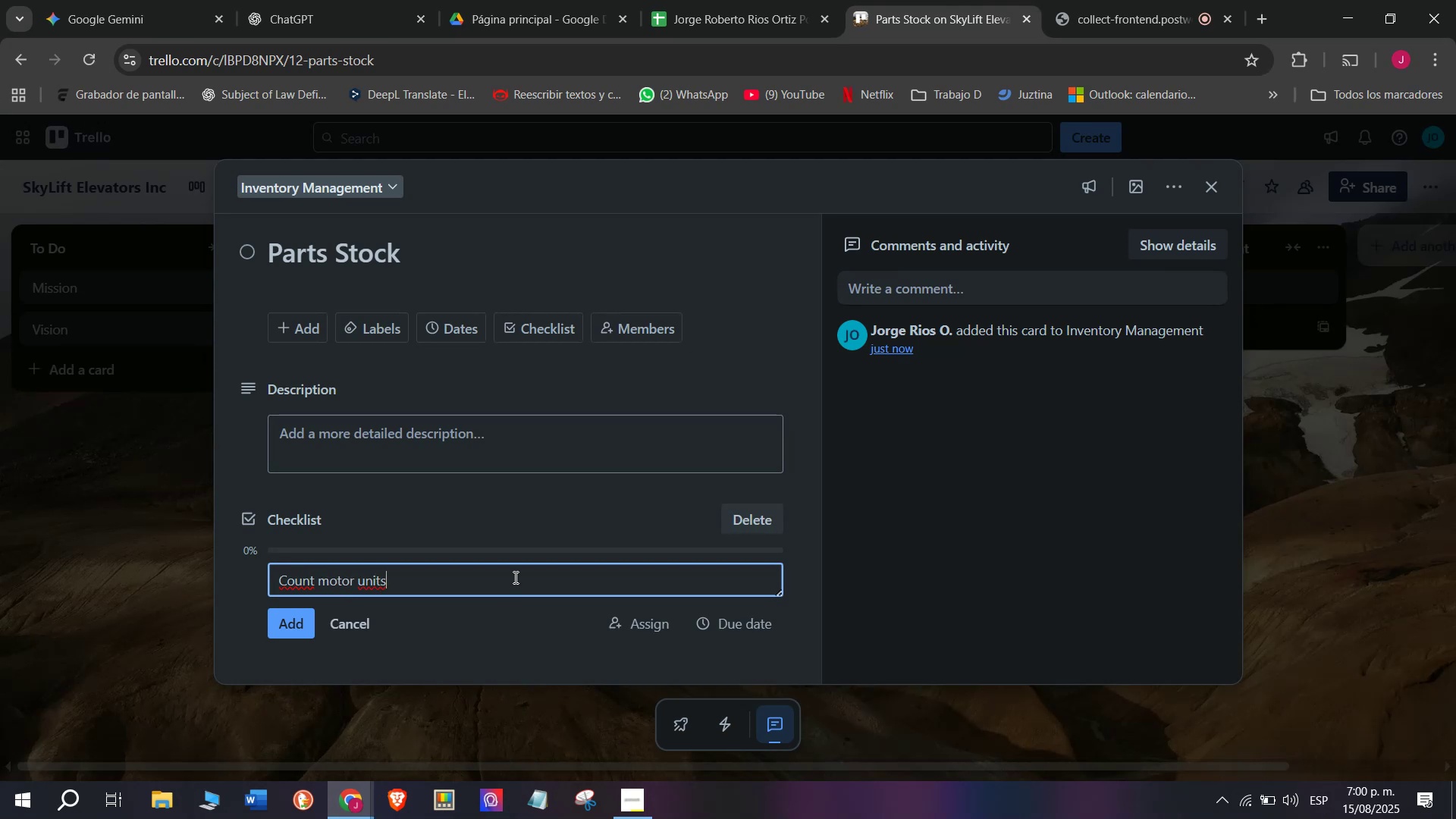 
key(Enter)
 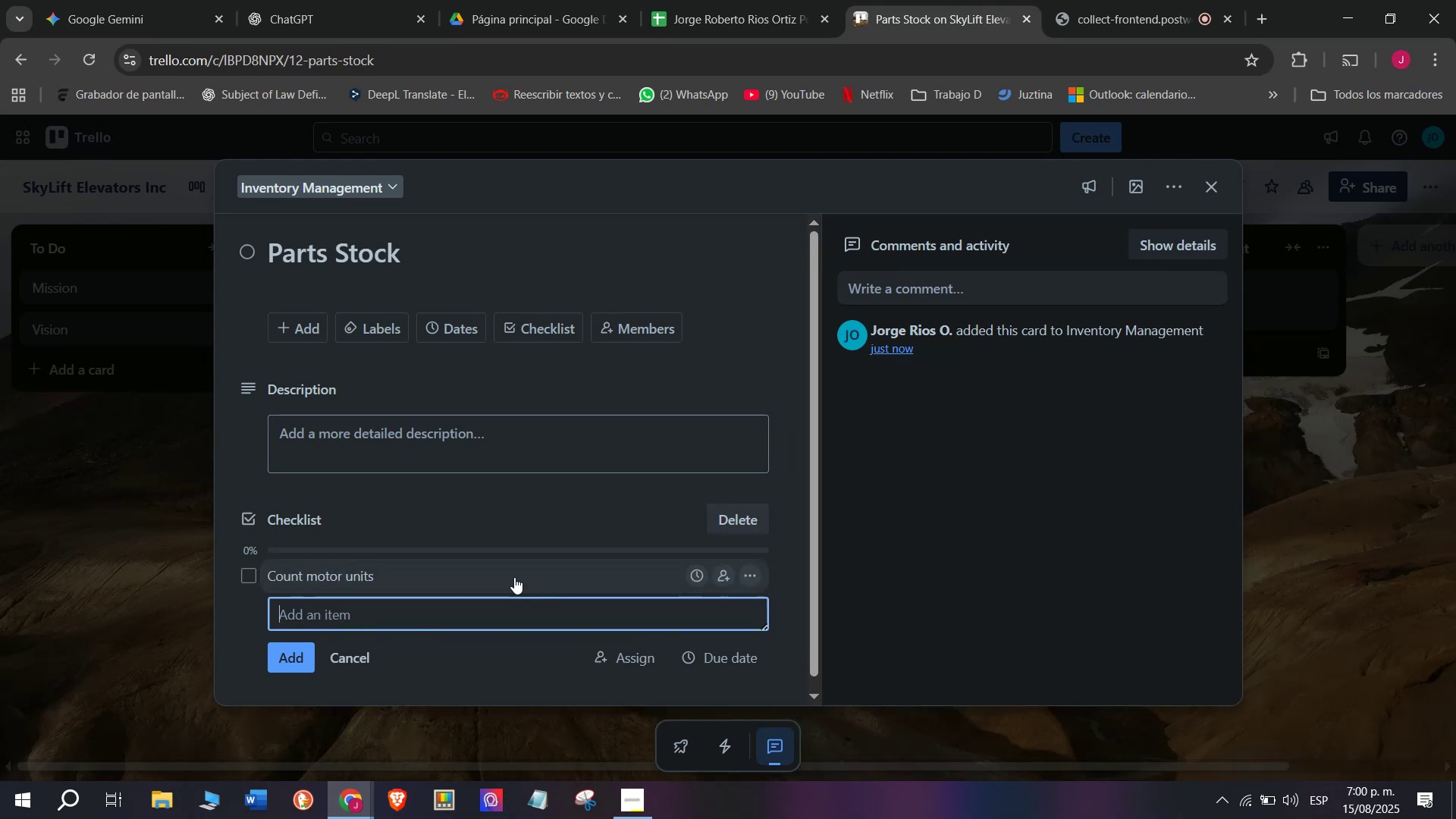 
type(Verify cables and pulleys)
 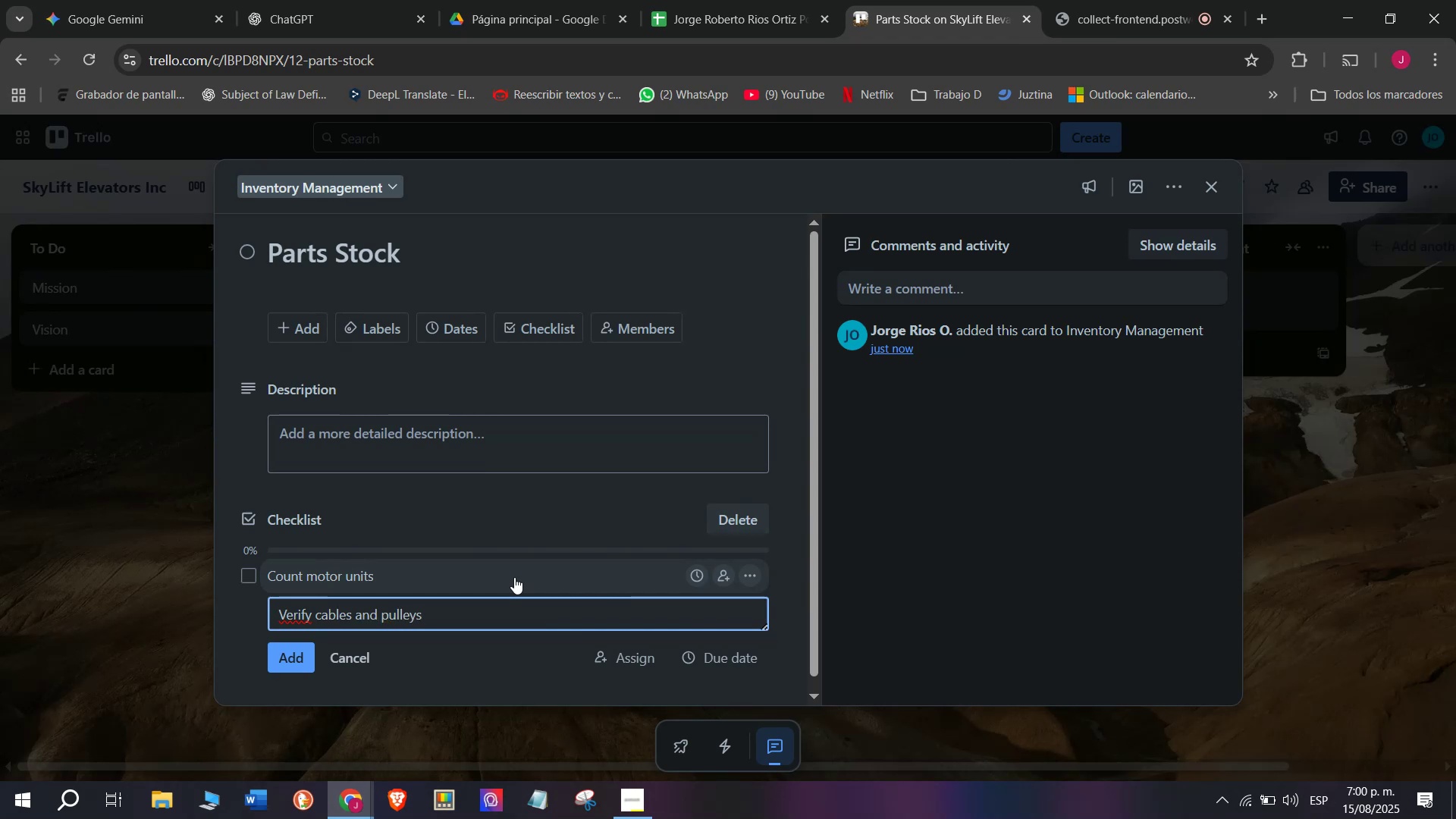 
key(Enter)
 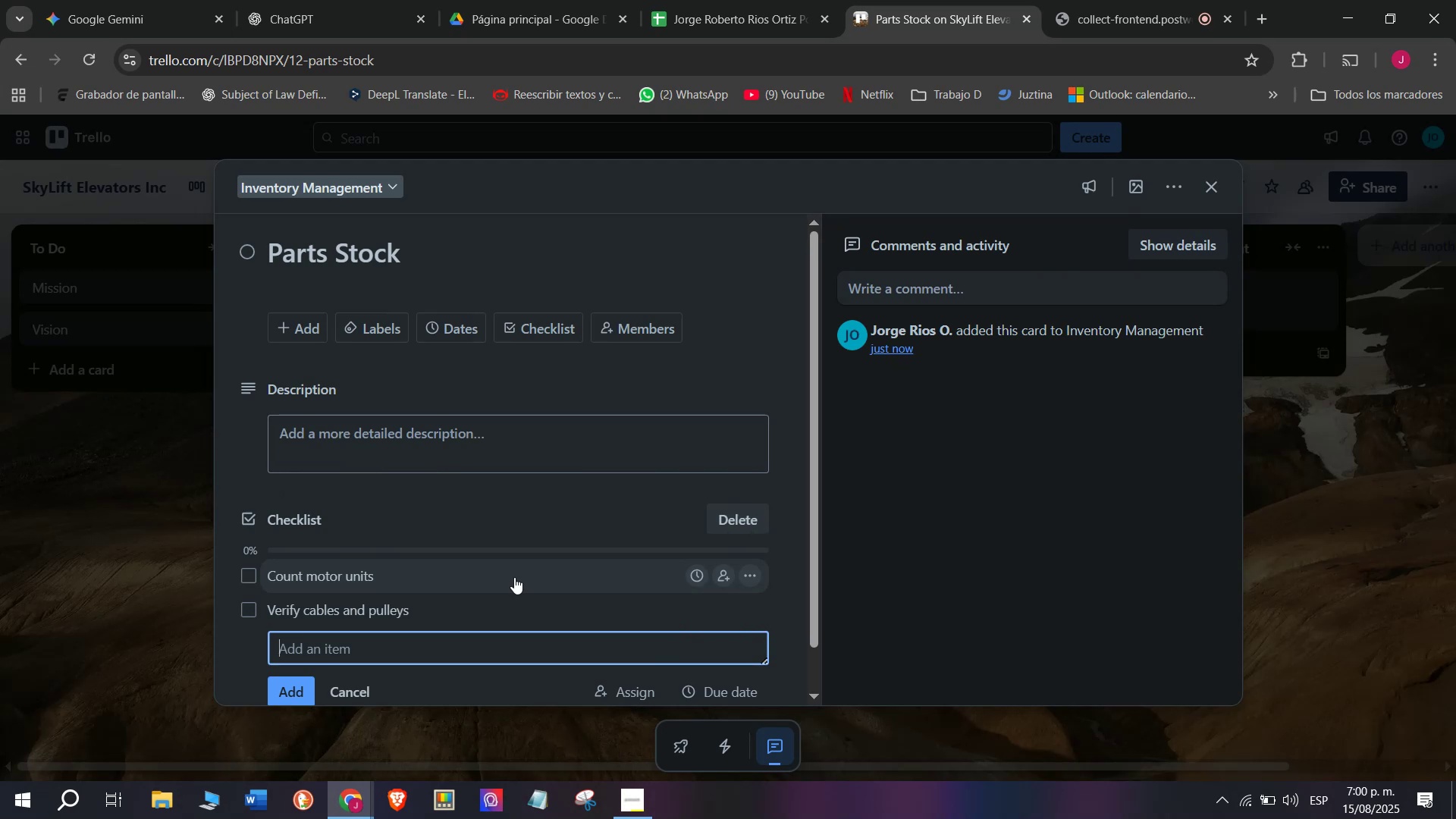 
type(Check door systems)
 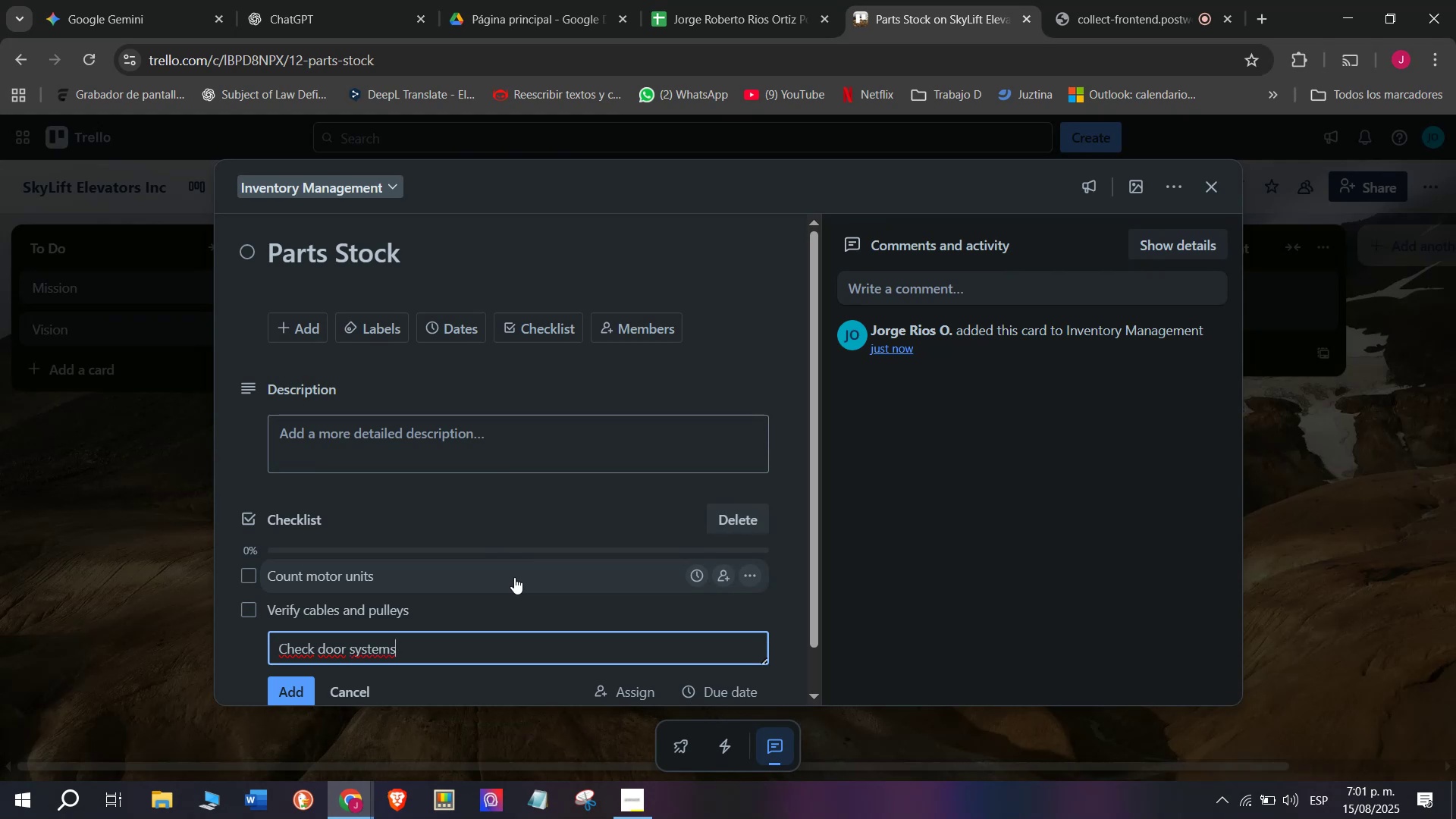 
key(Enter)
 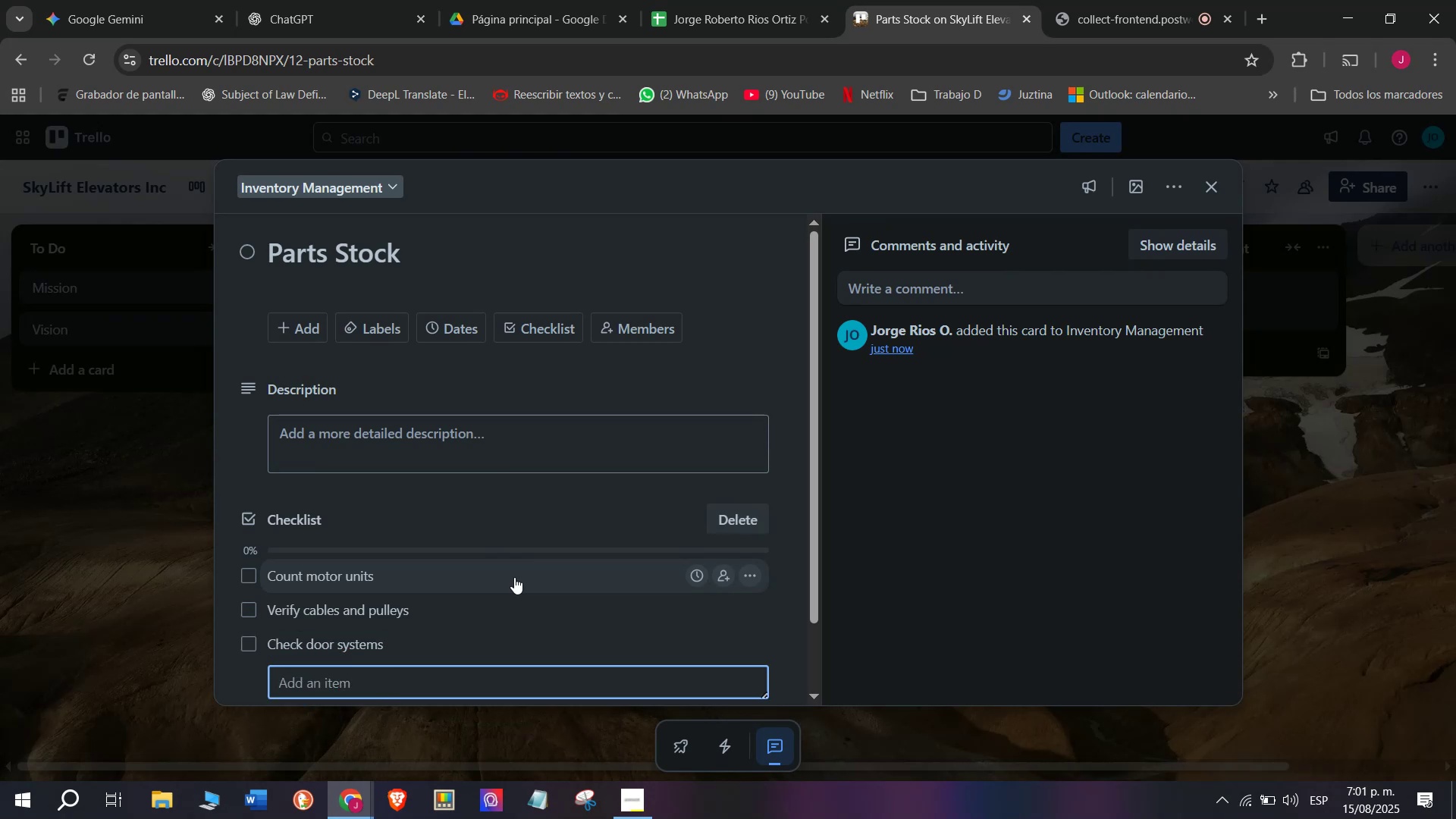 
type(Inspect control panels)
 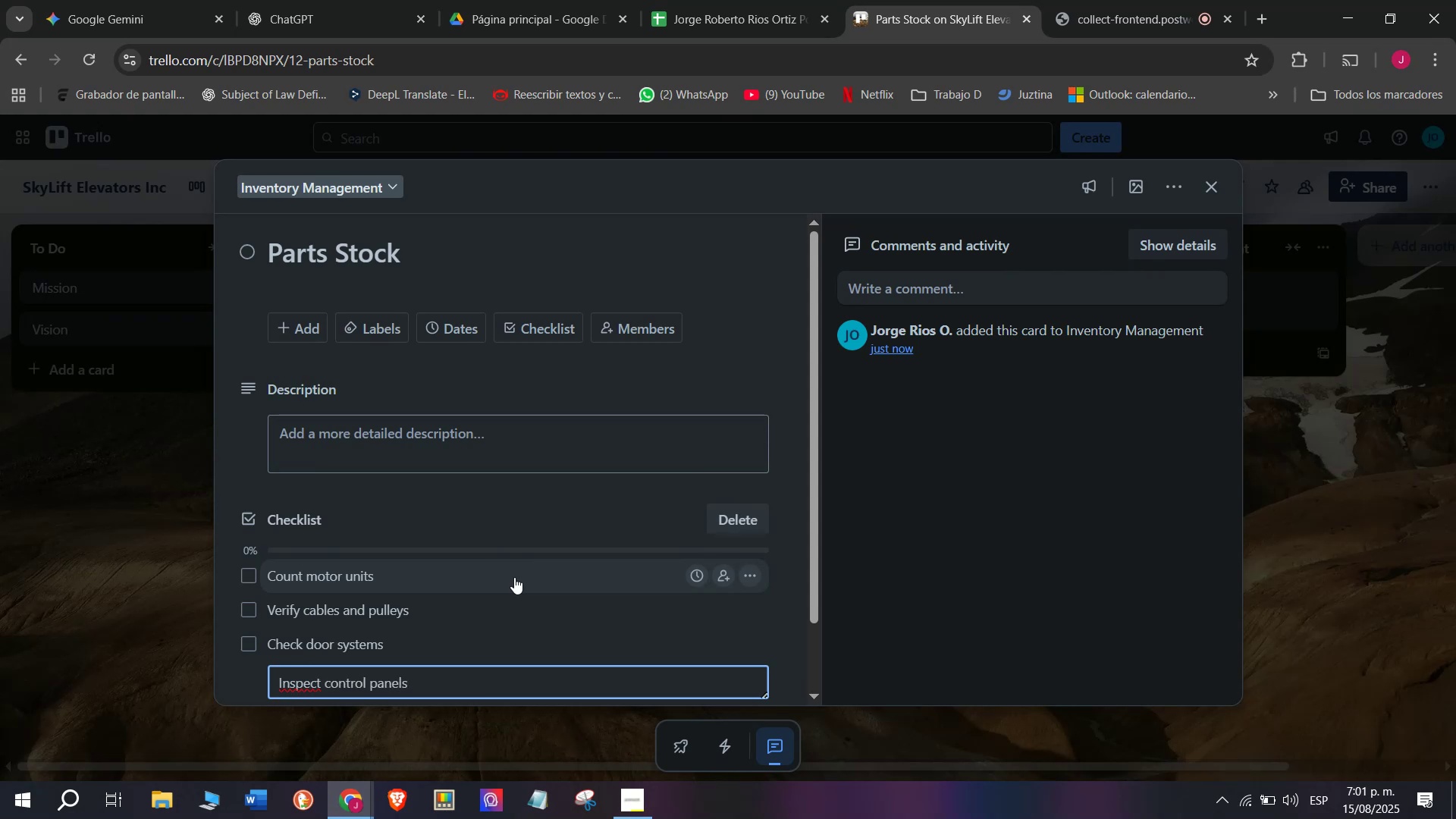 
key(Enter)
 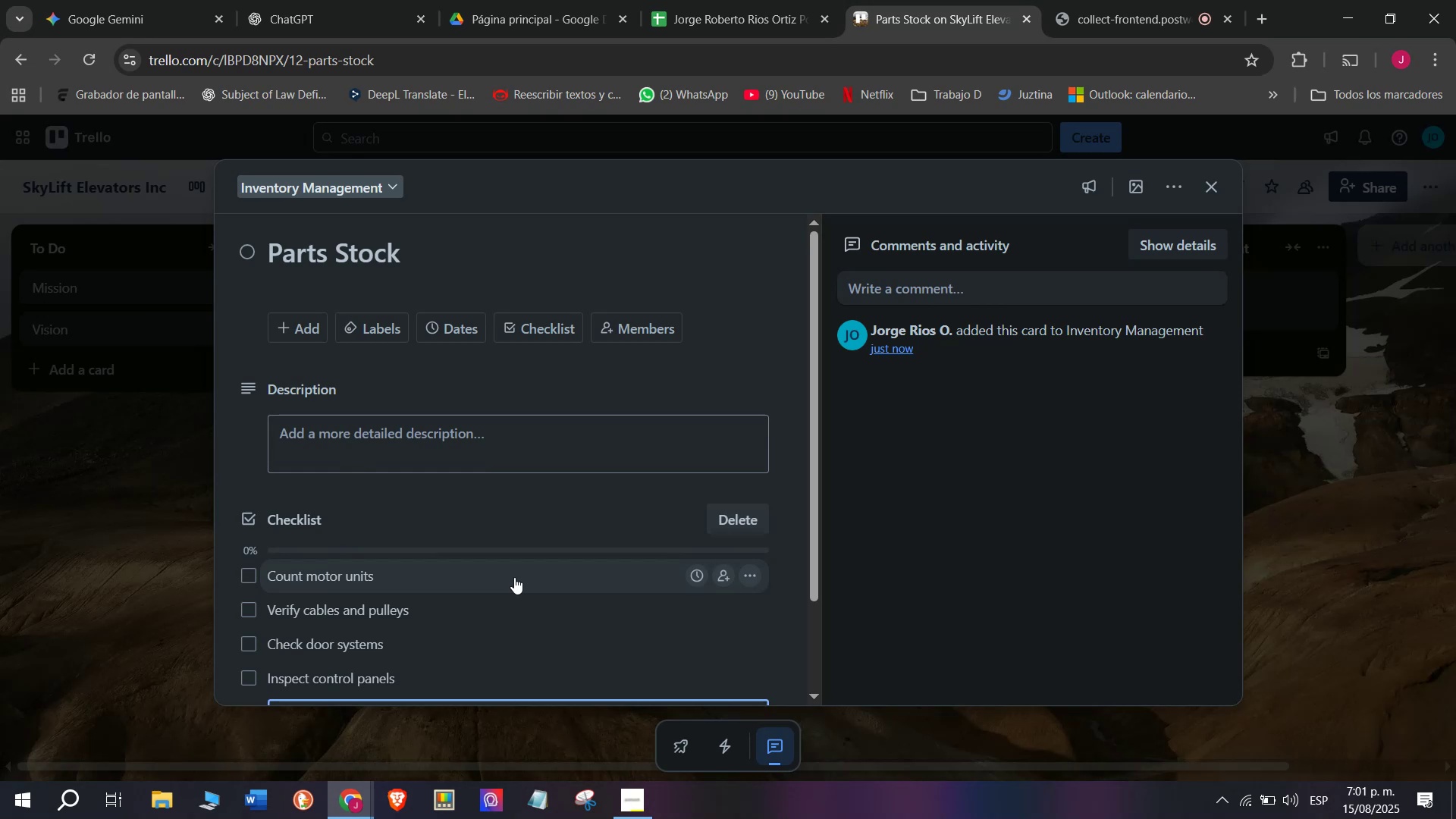 
type(Record in inventori)
key(Backspace)
type(y)
 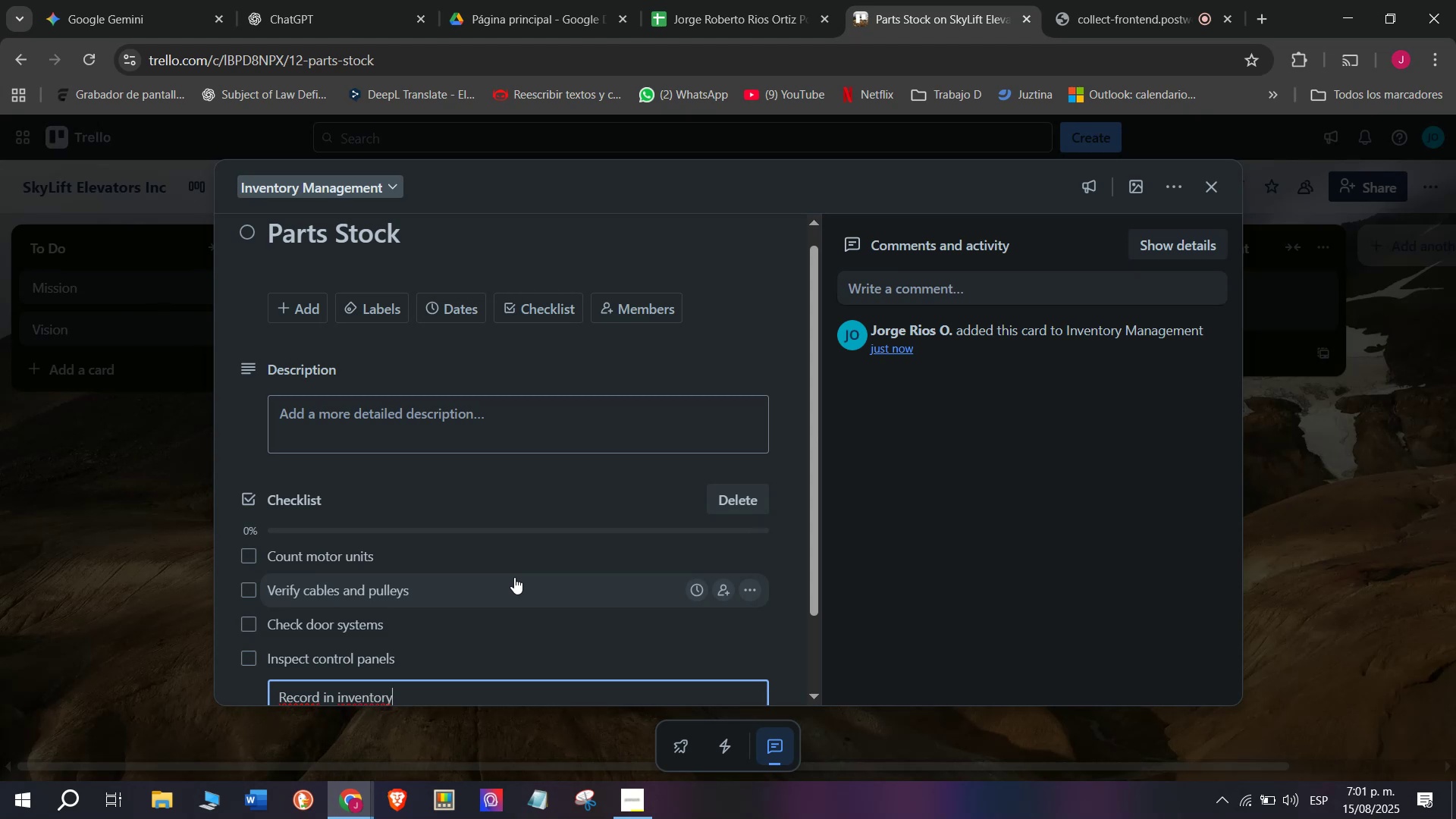 
wait(6.1)
 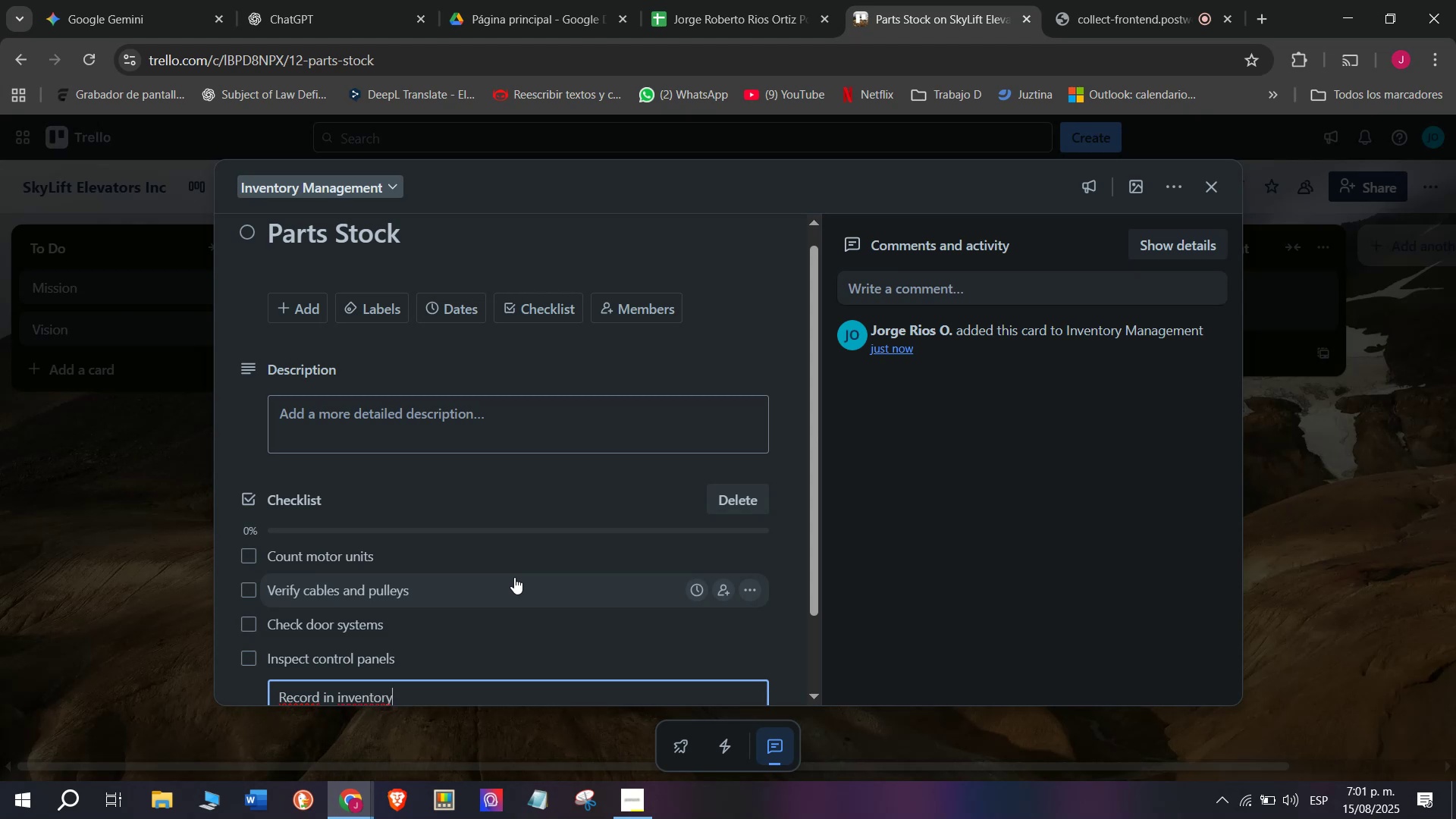 
type( system)
 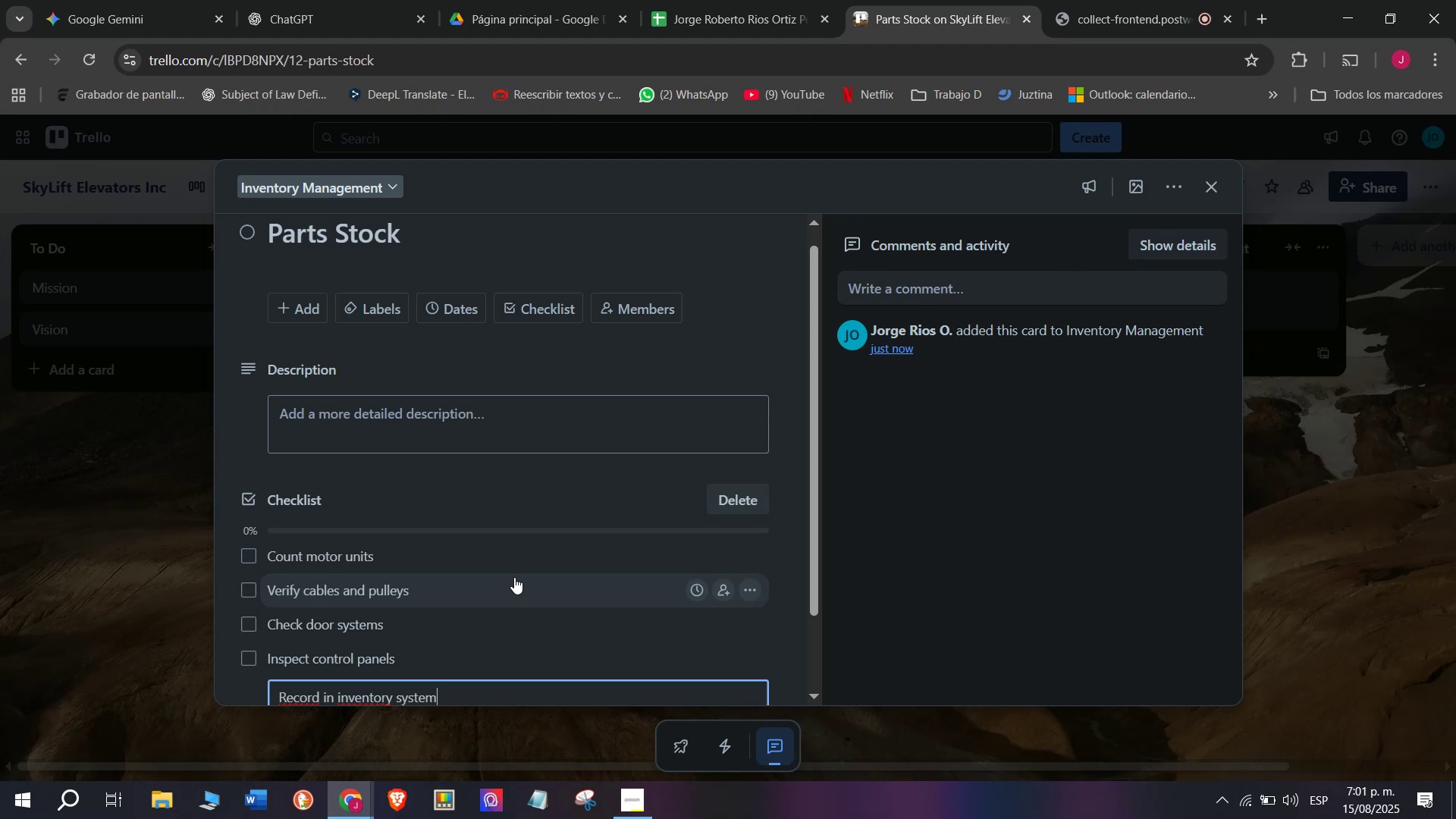 
key(Enter)
 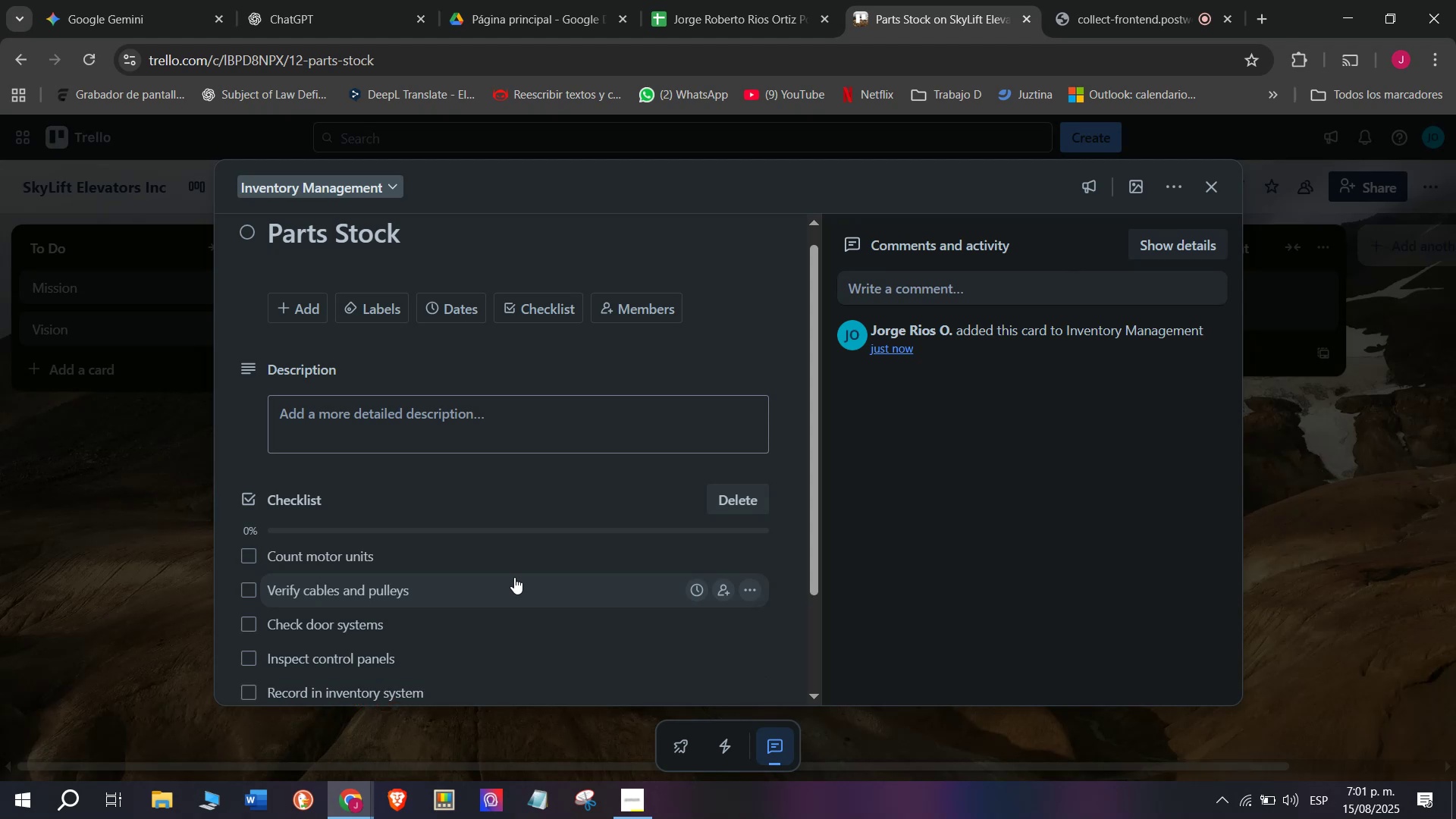 
type(re)
key(Backspace)
key(Backspace)
type(Reorder low stock)
 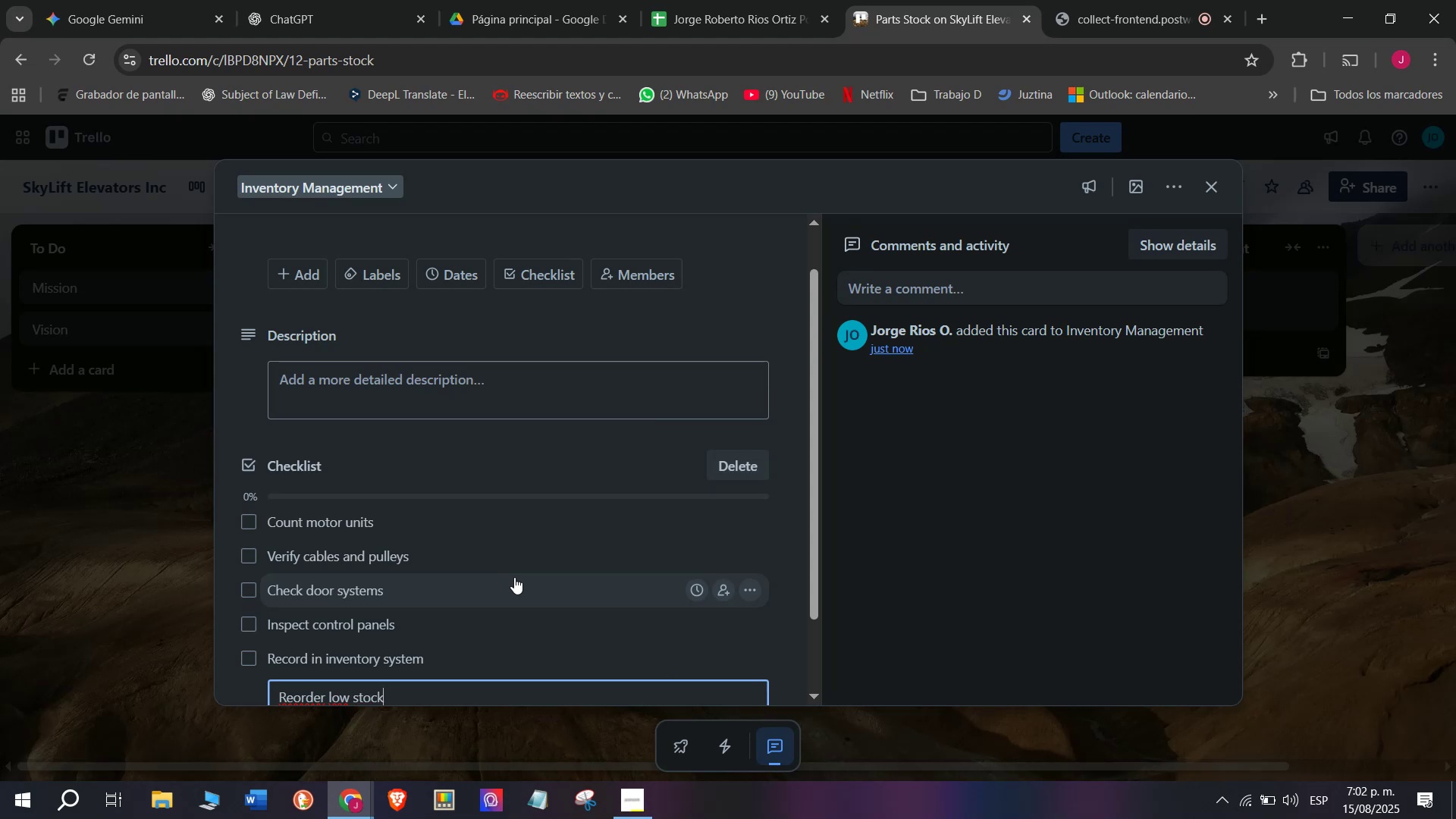 
wait(6.41)
 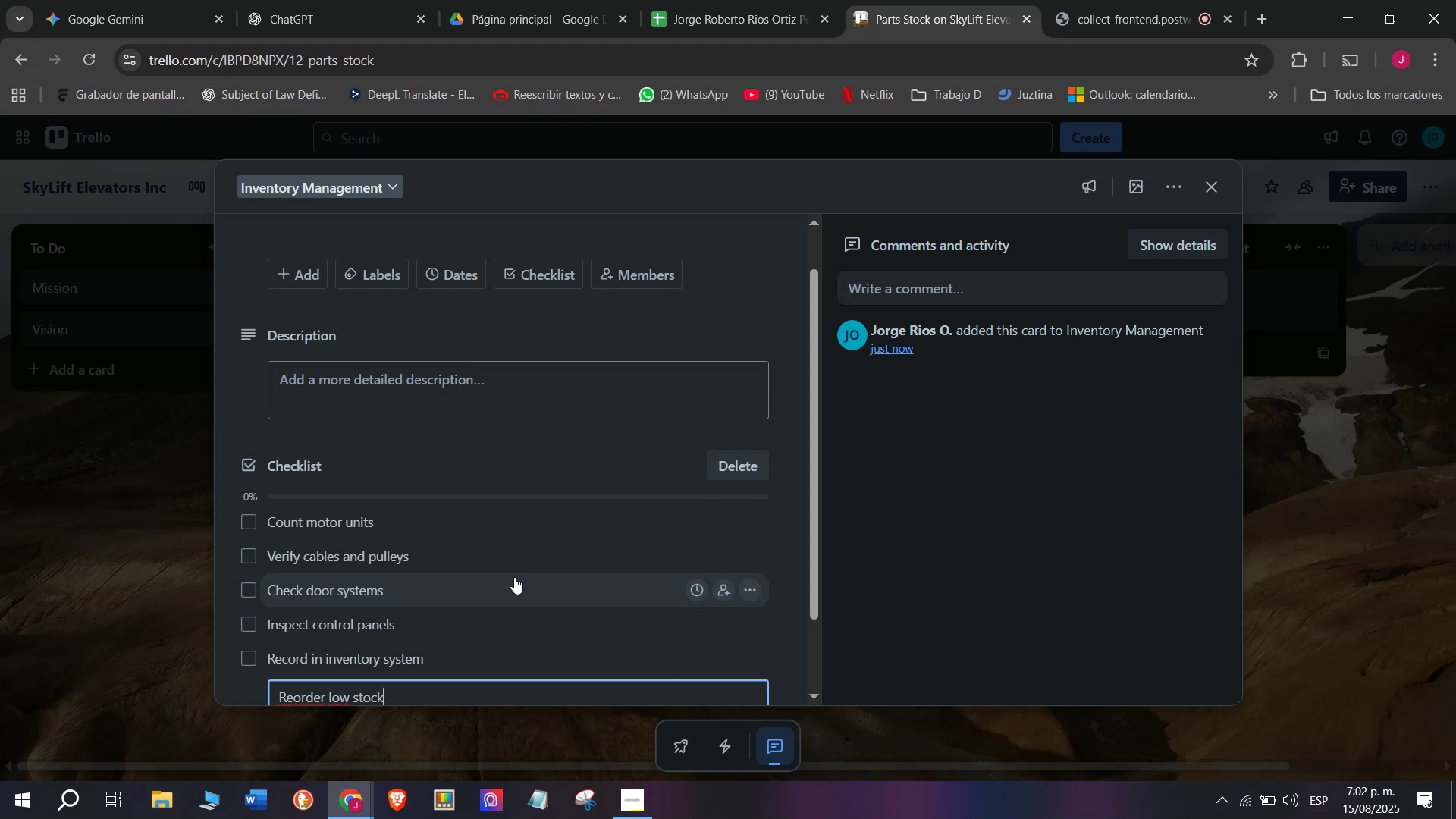 
left_click([368, 273])
 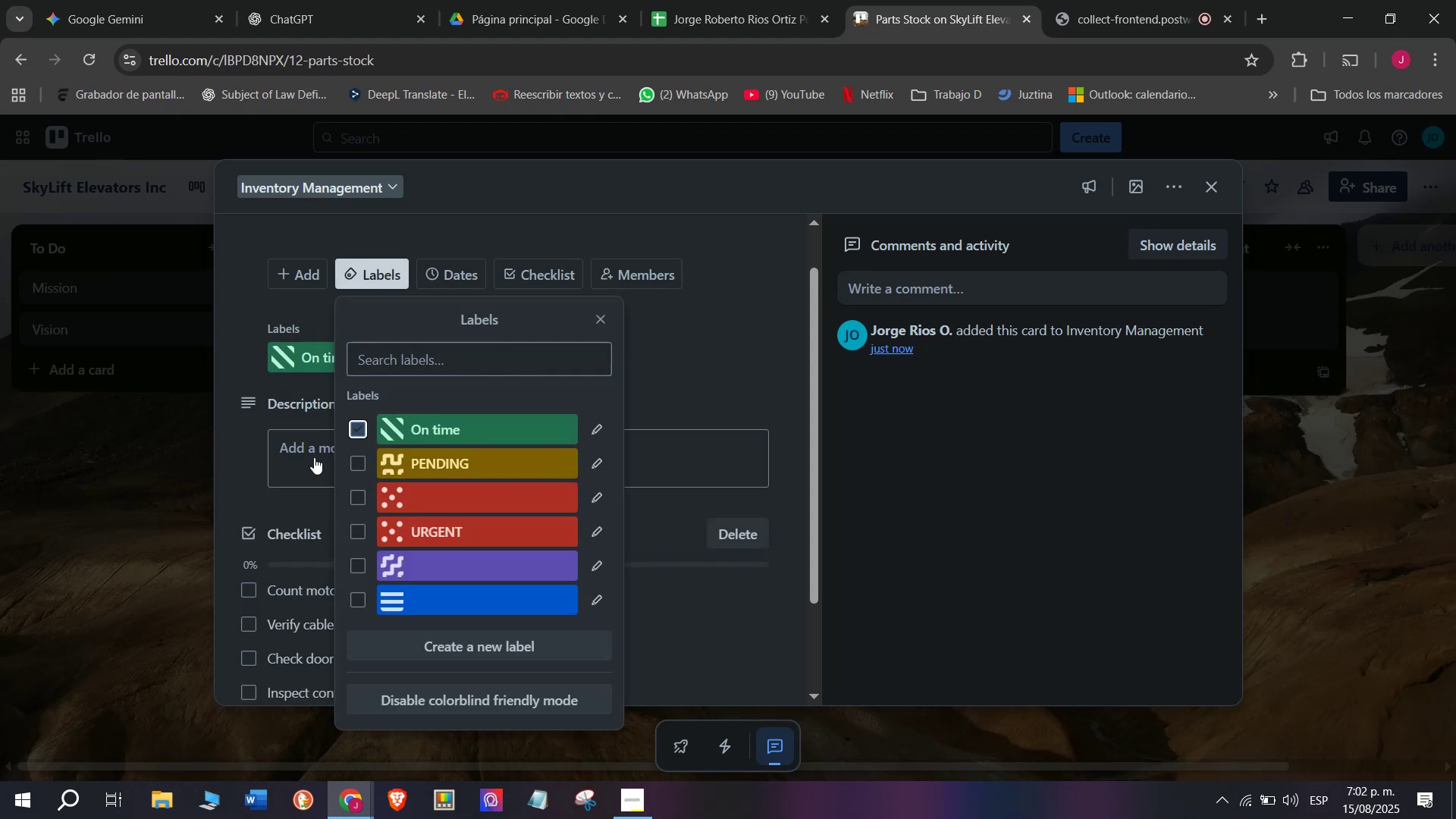 
triple_click([174, 522])
 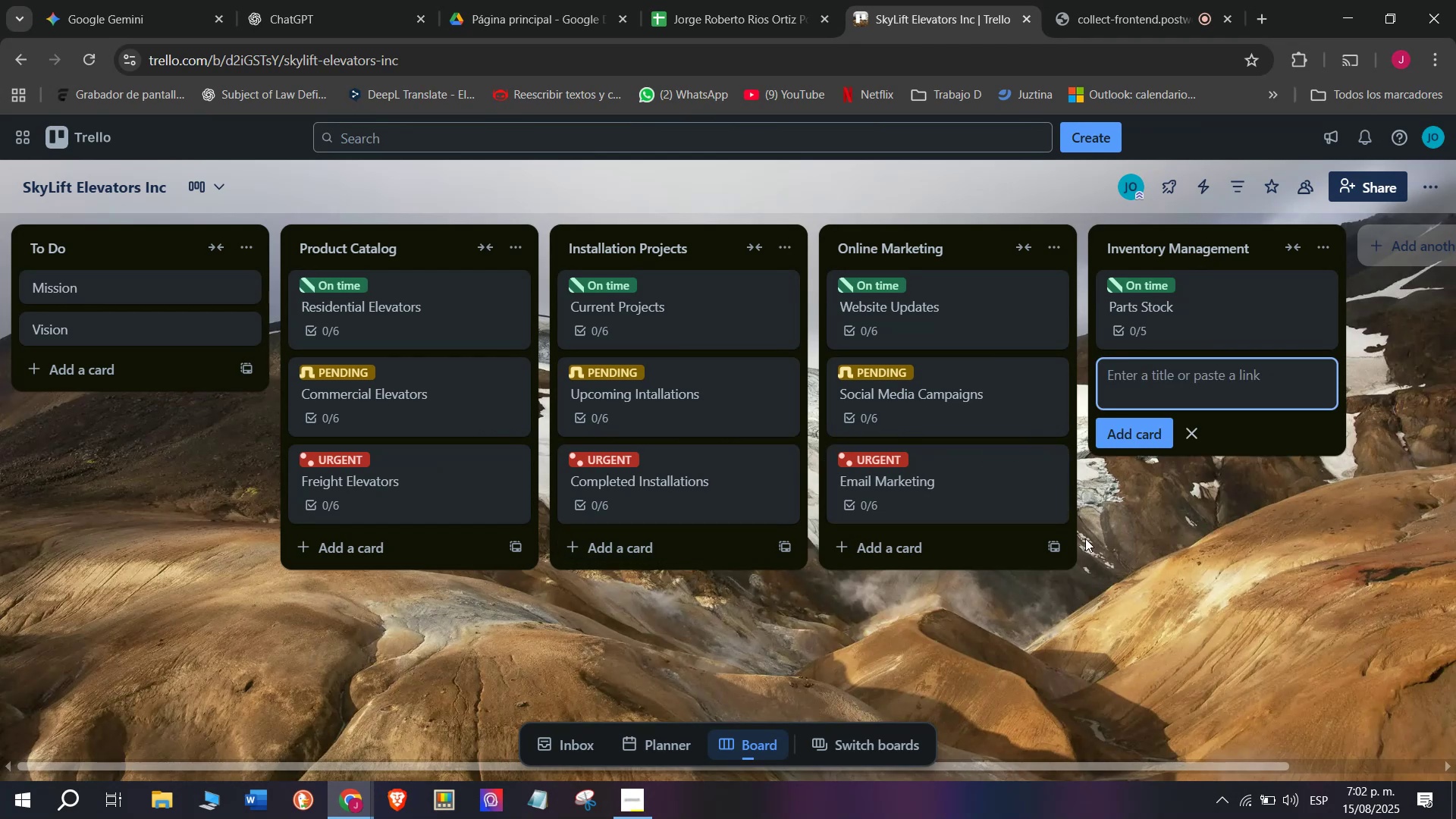 
type(To)
 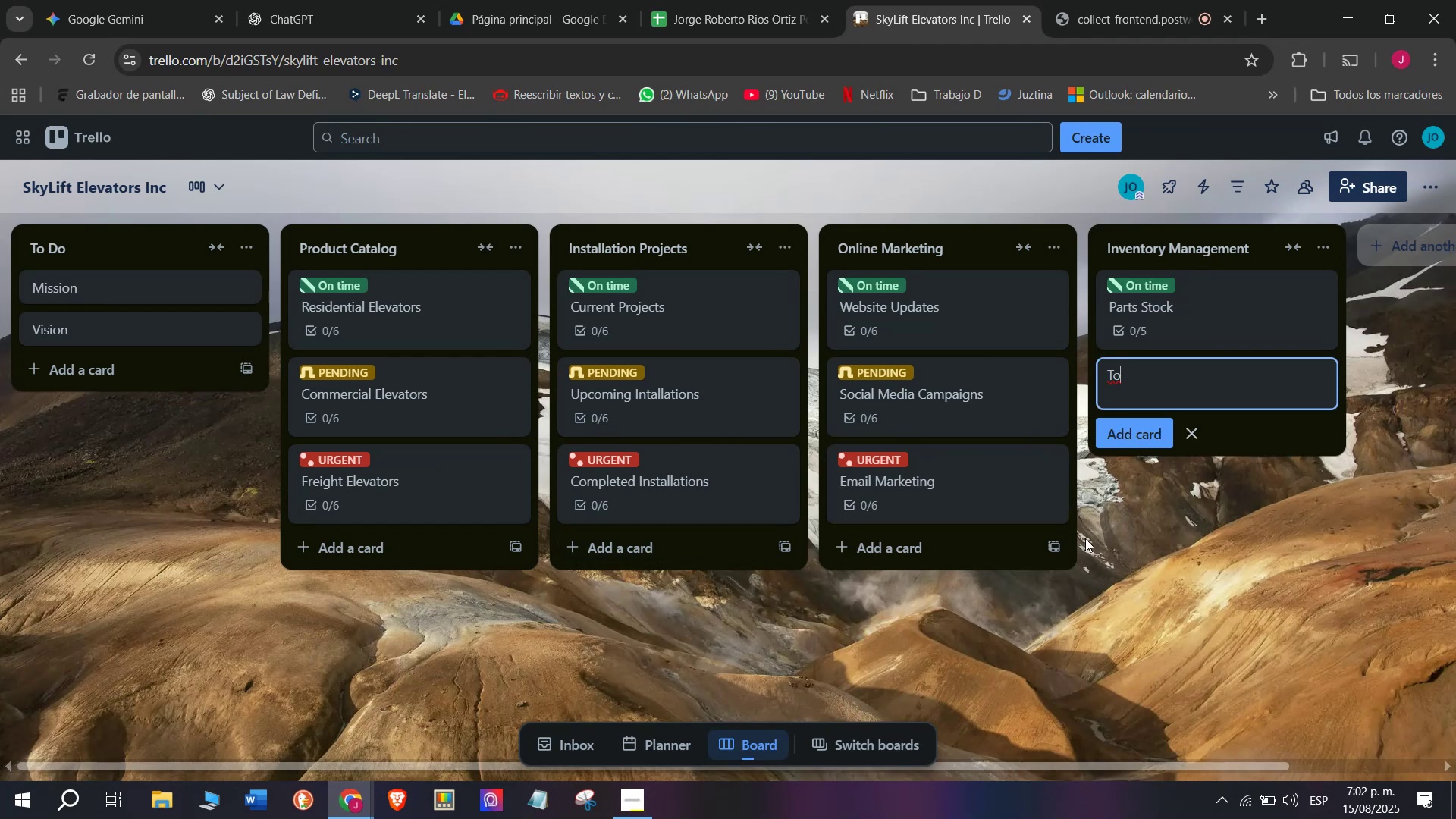 
type(ols )
 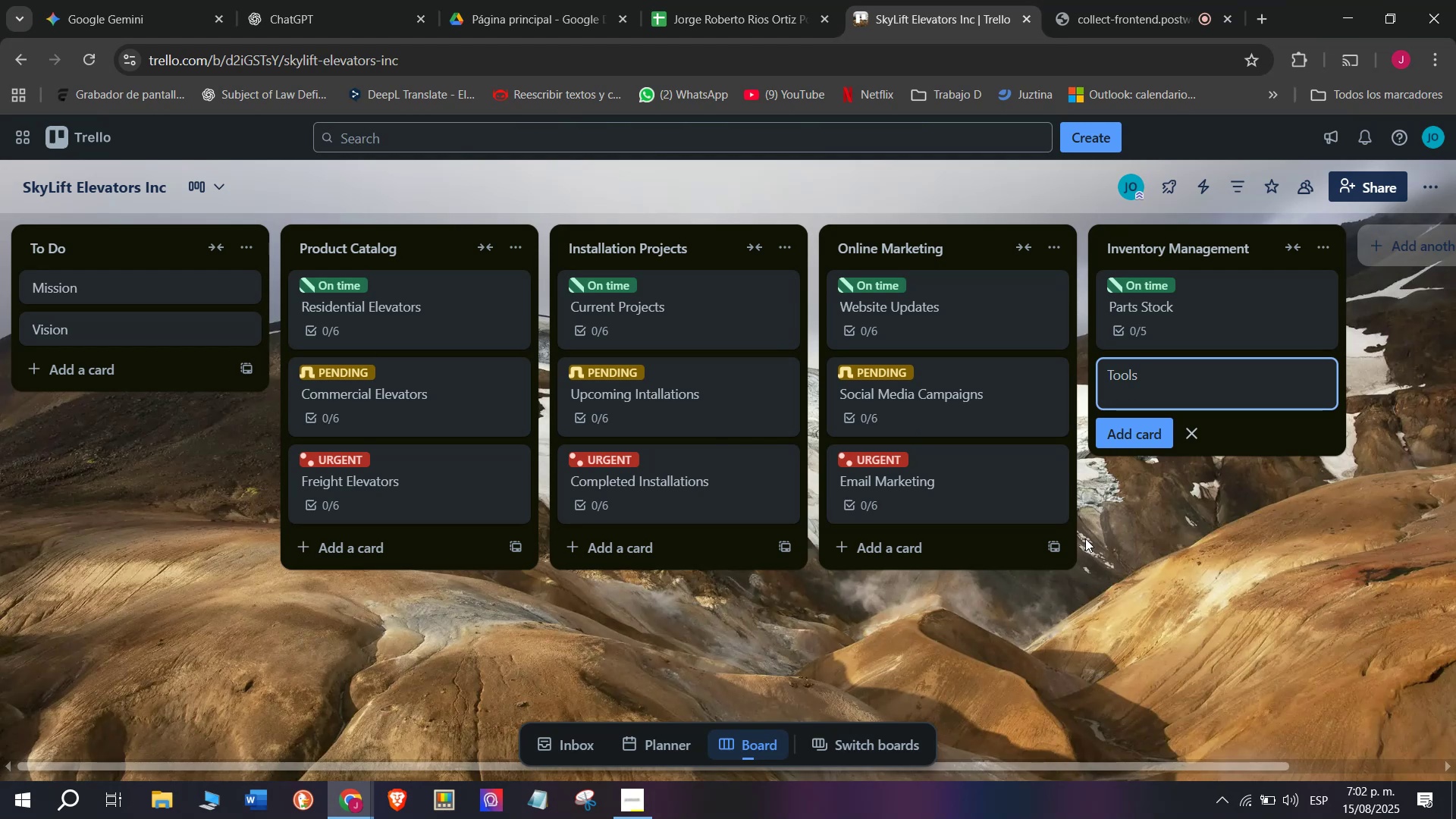 
key(Shift+6)
 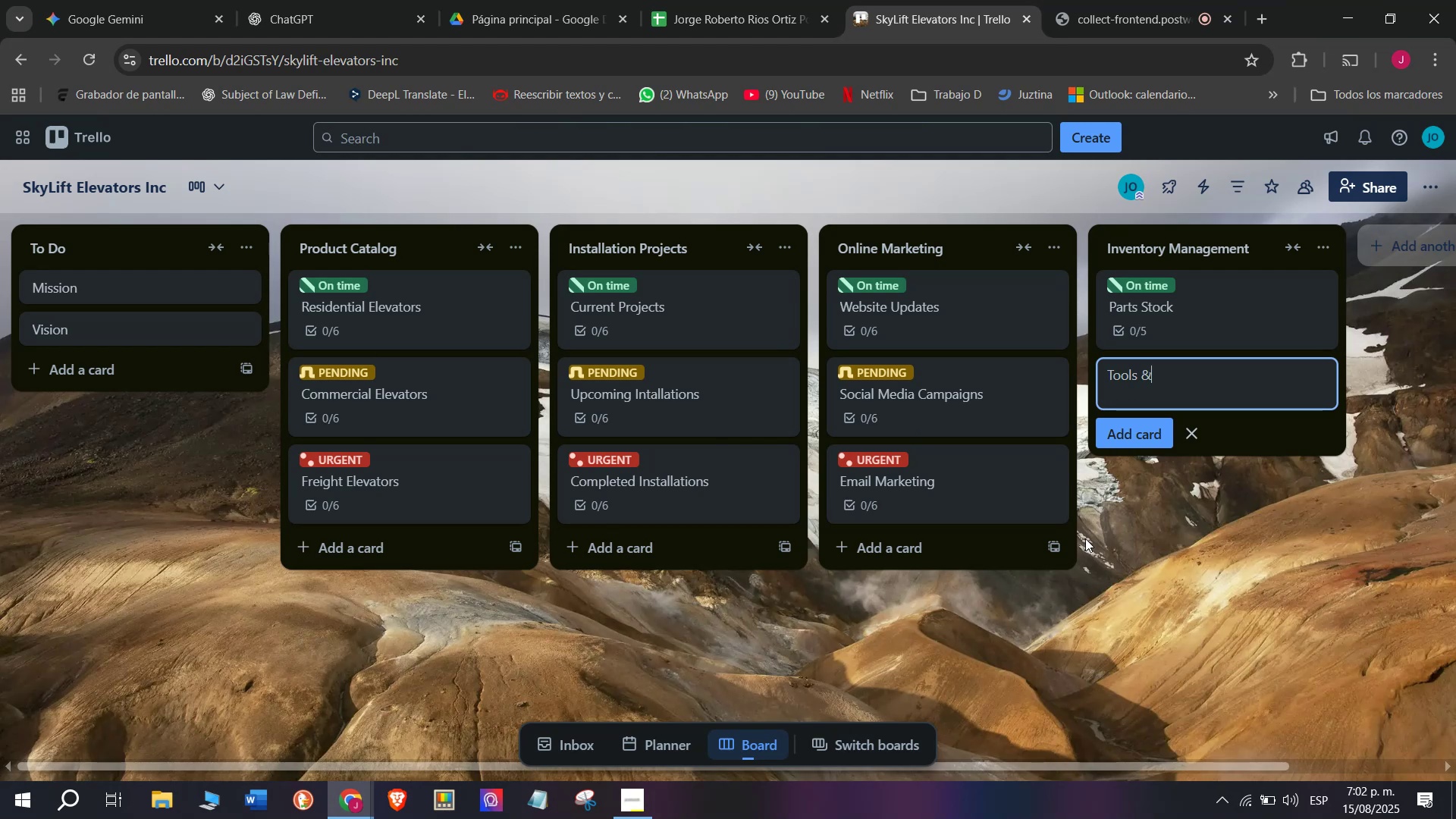 
key(Space)
 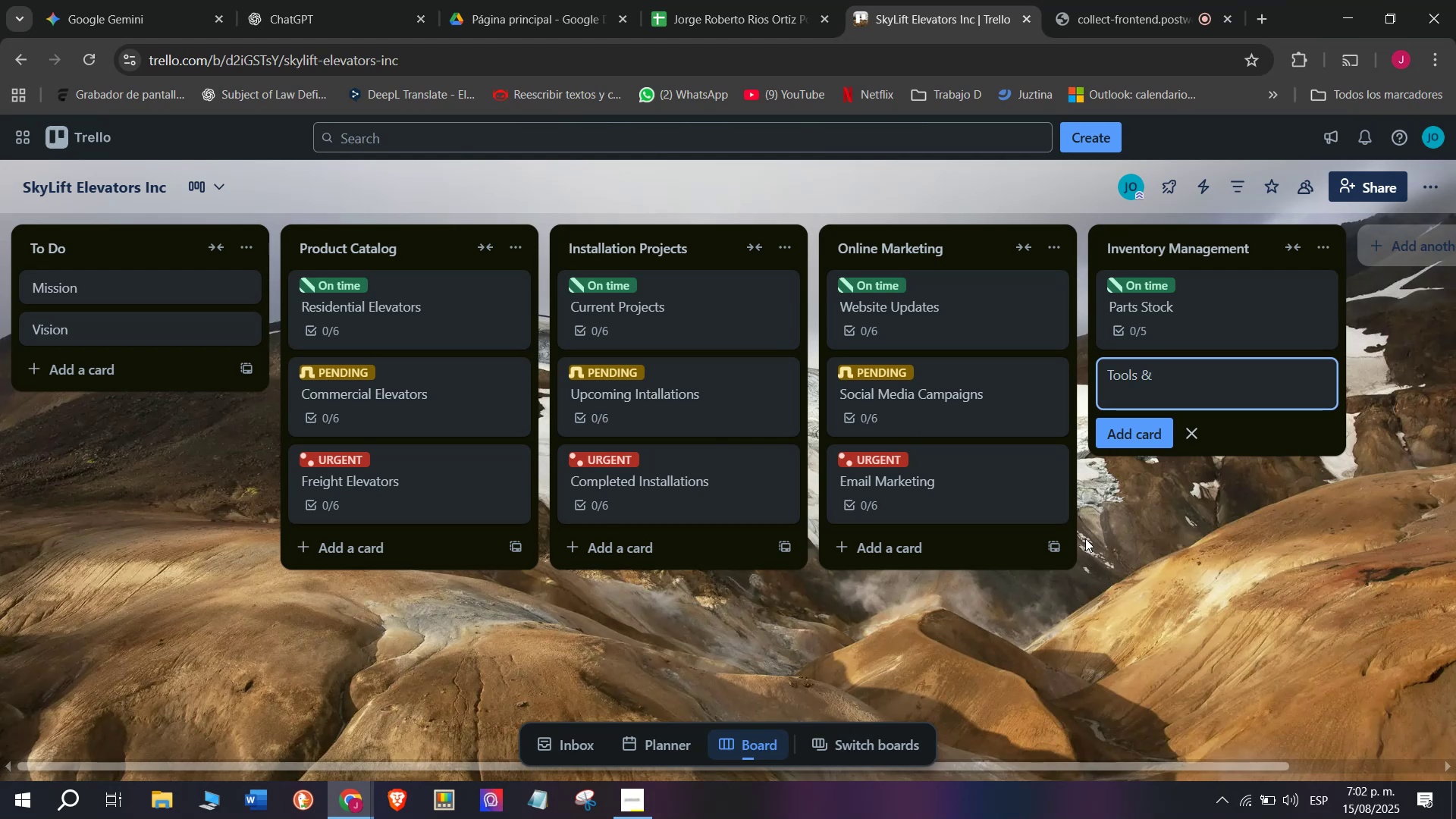 
type(Equipment)
 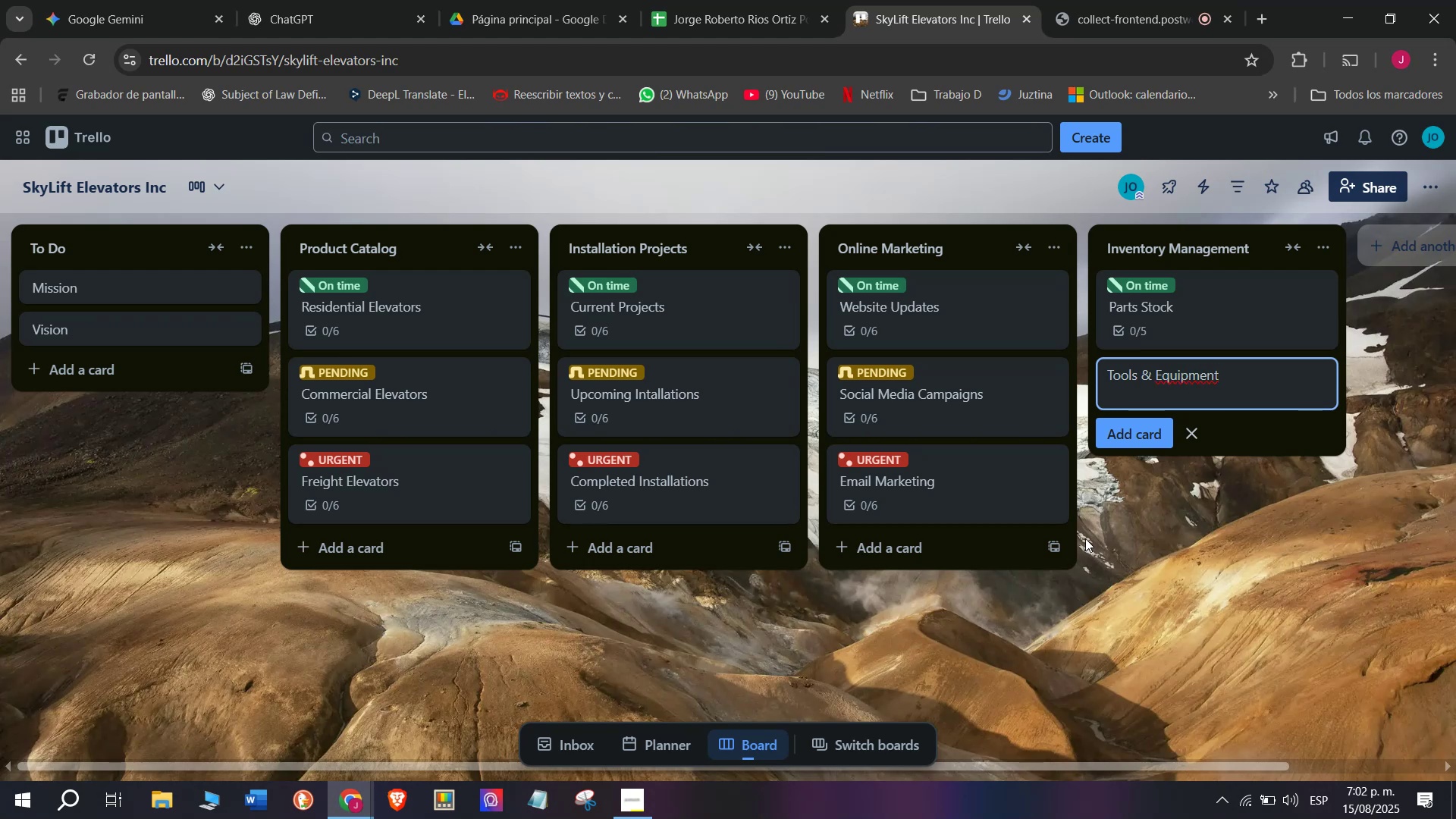 
wait(5.05)
 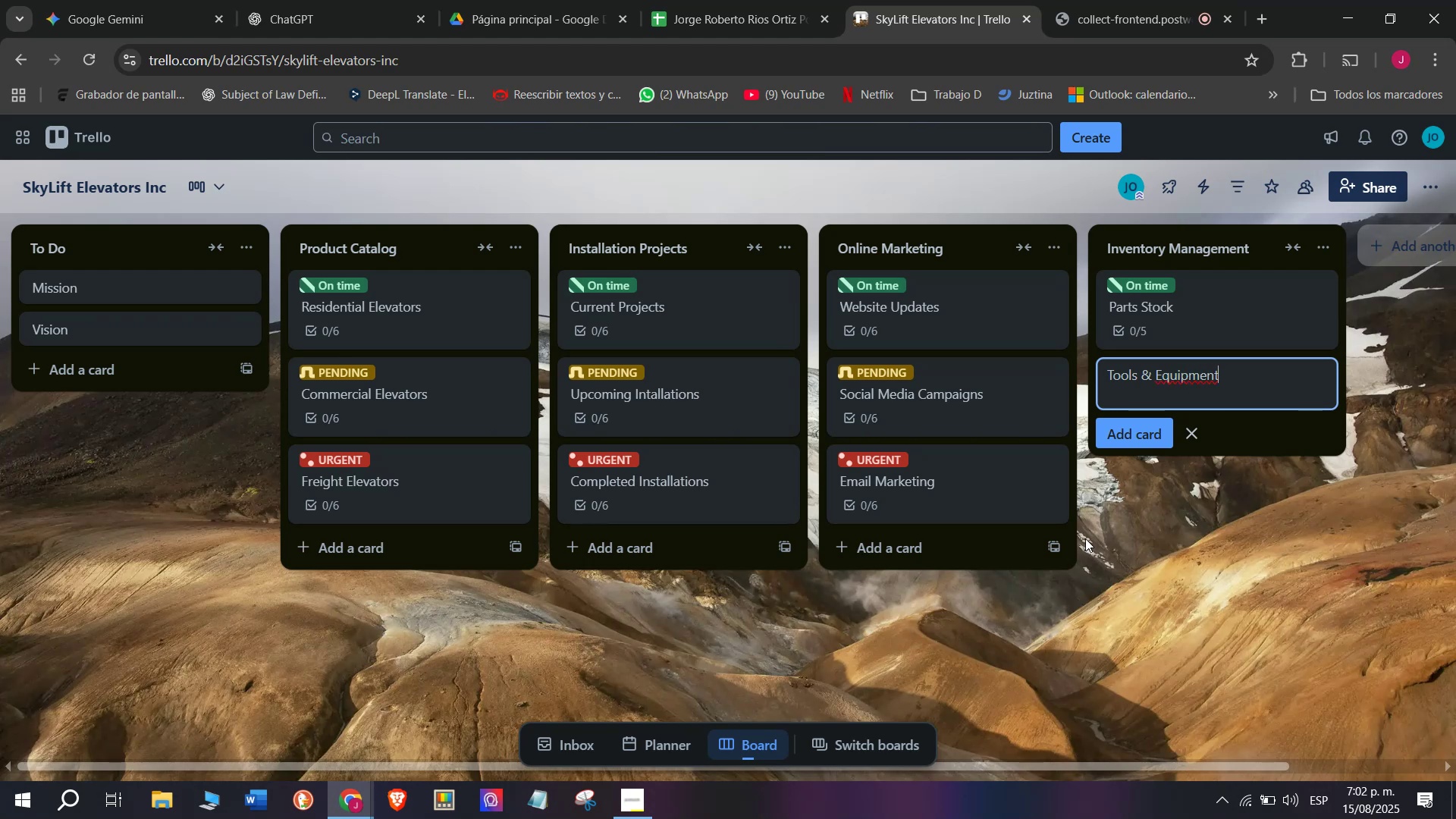 
key(Enter)
 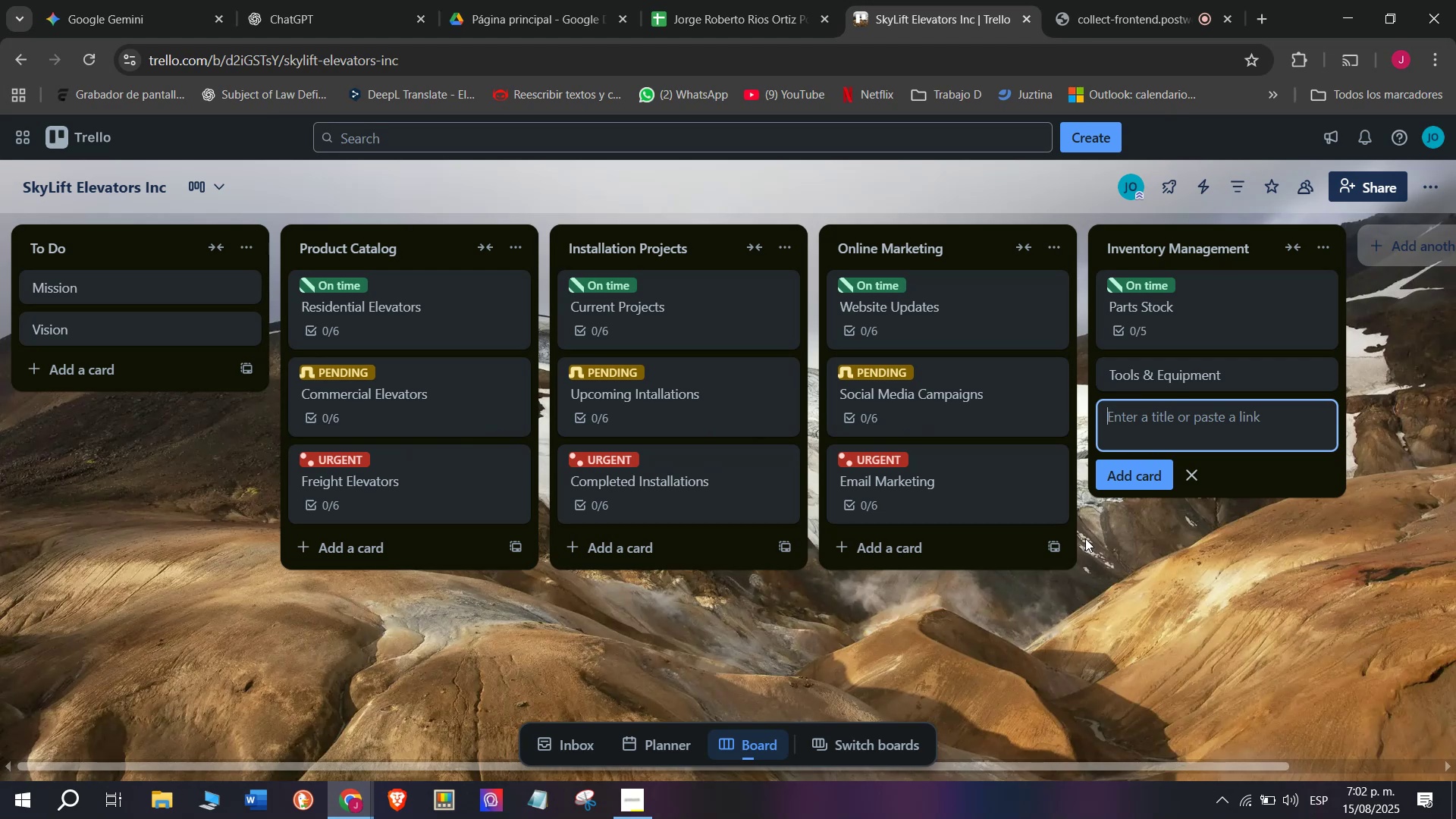 
left_click([1200, 385])
 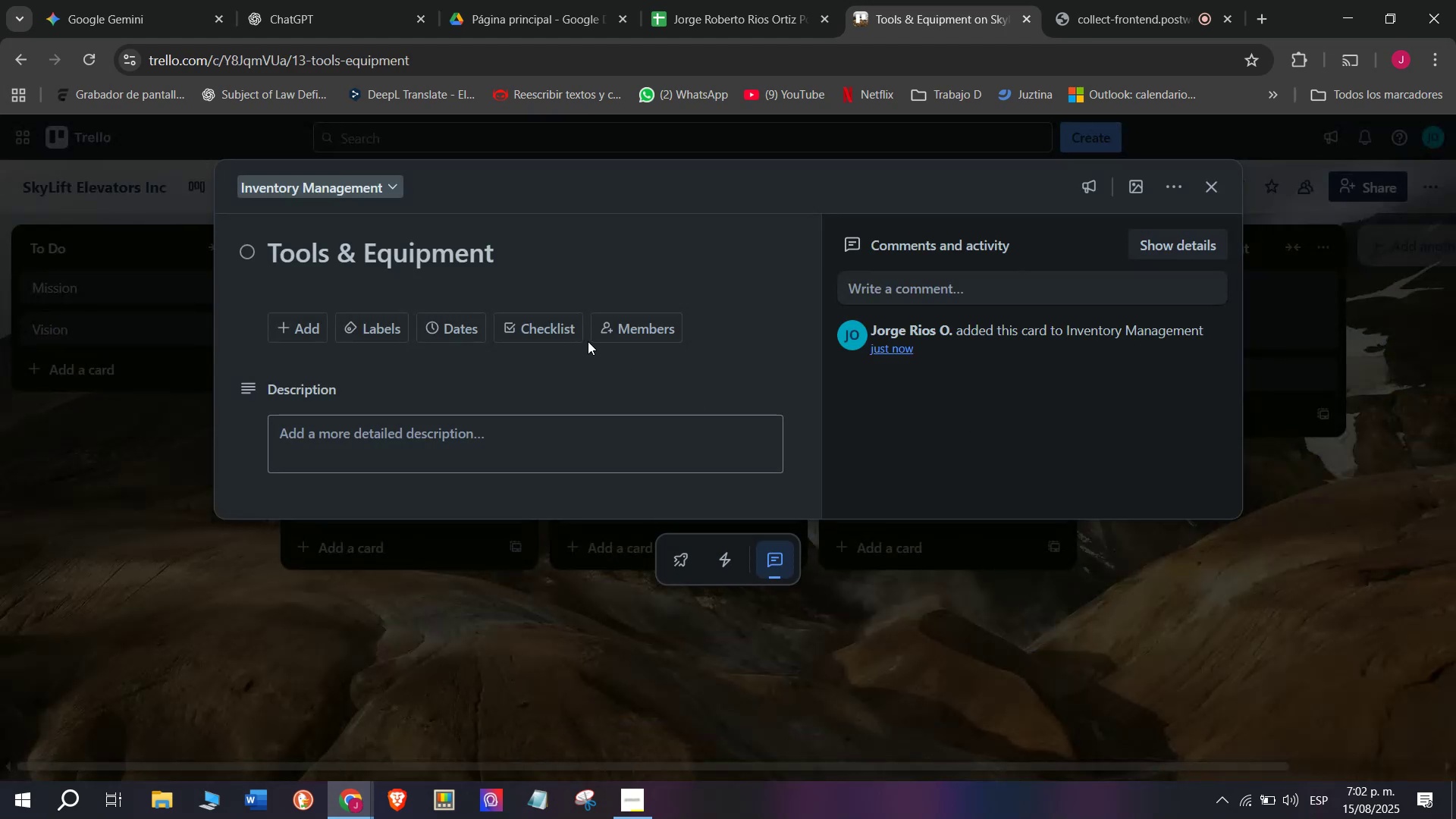 
left_click([534, 320])
 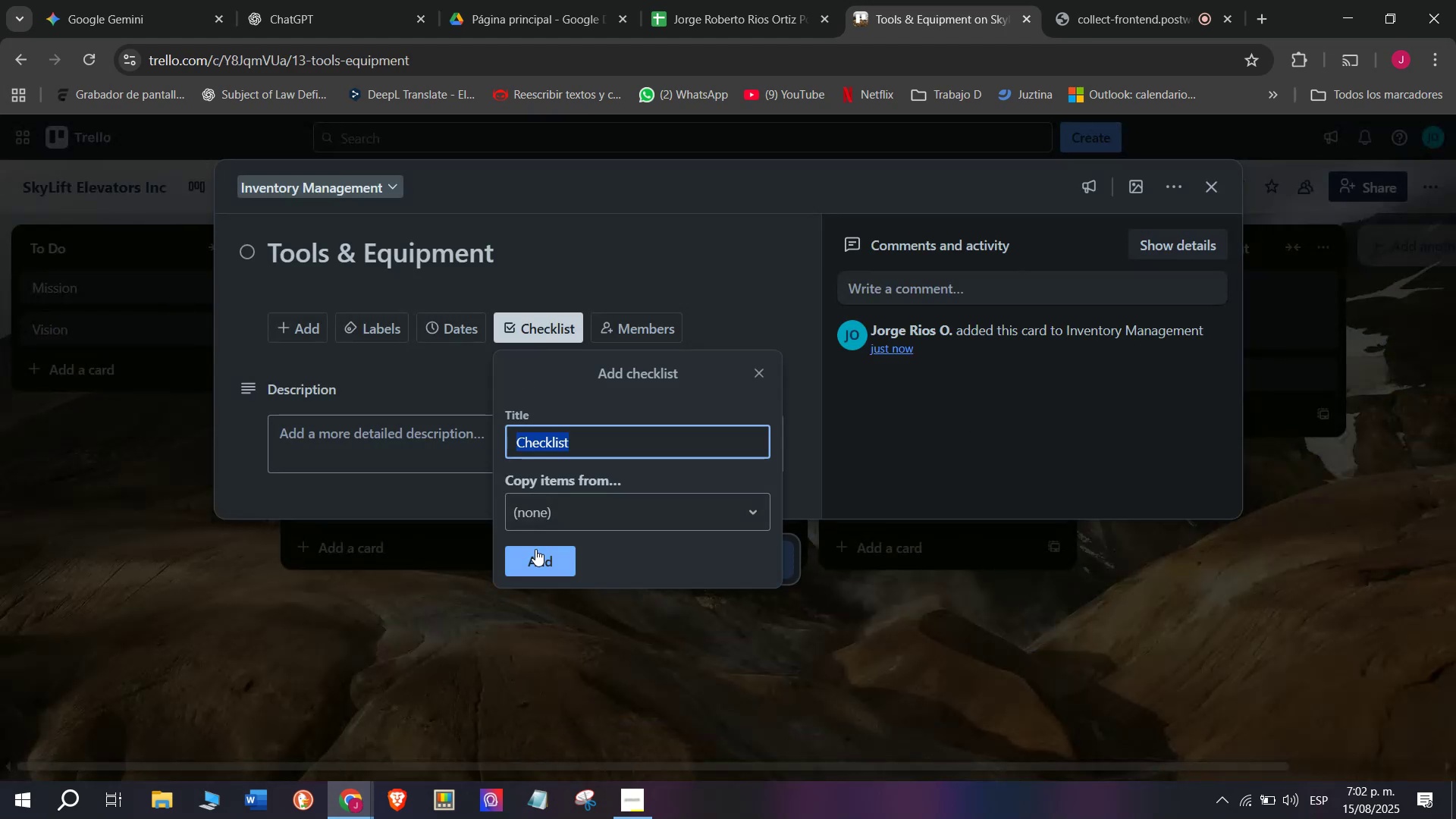 
left_click([535, 549])
 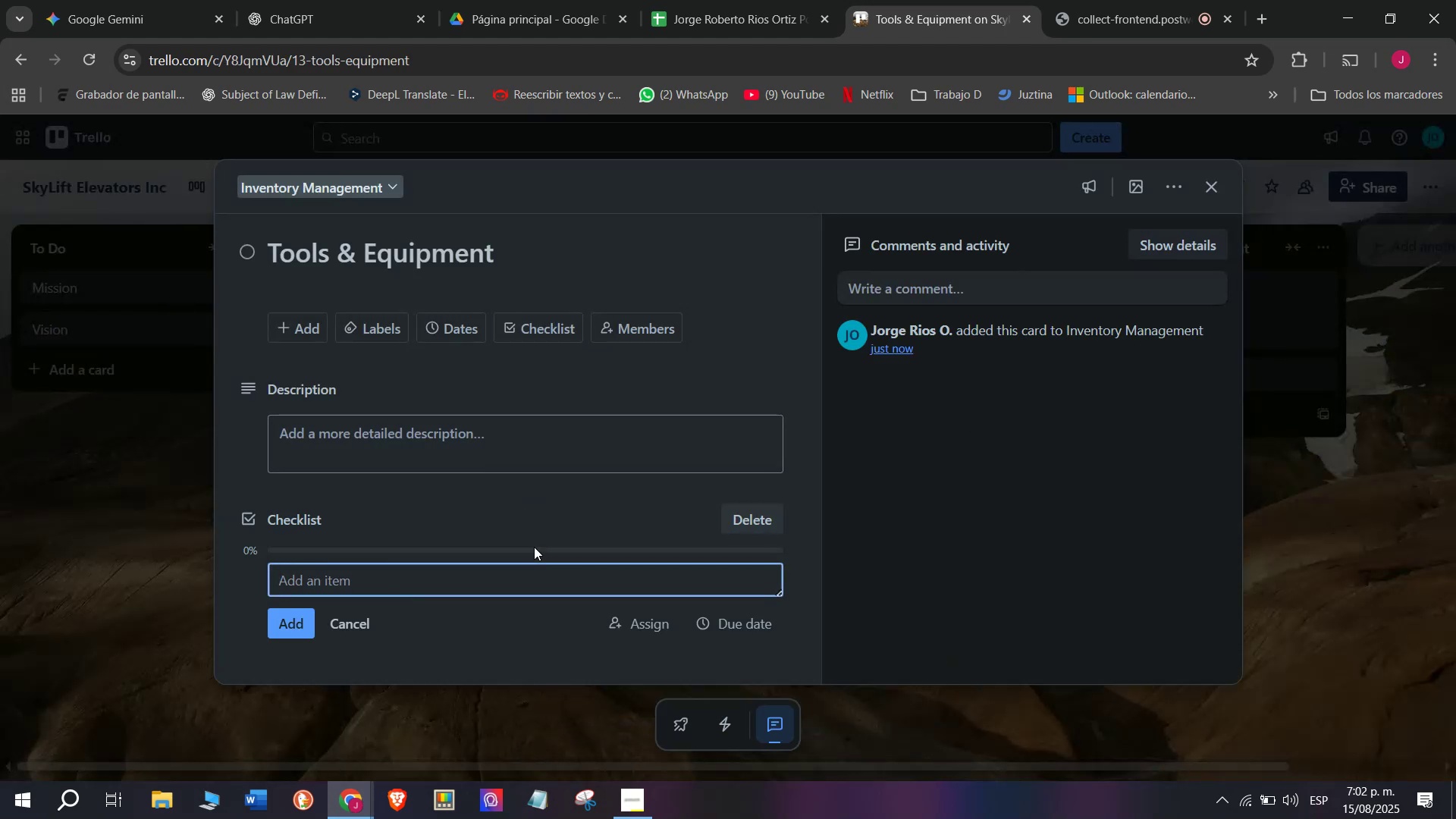 
type(Inspect installations)
 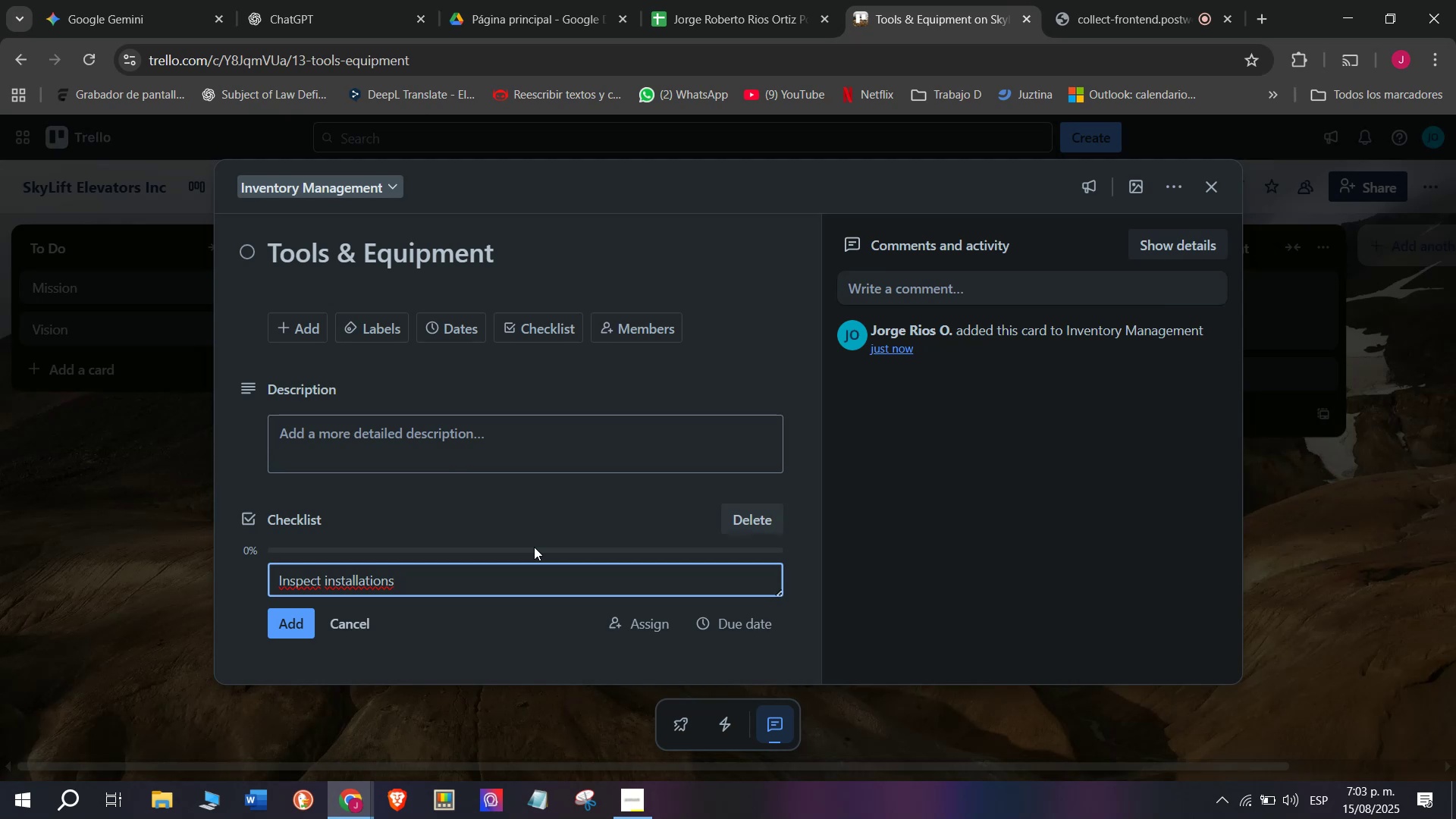 
wait(5.05)
 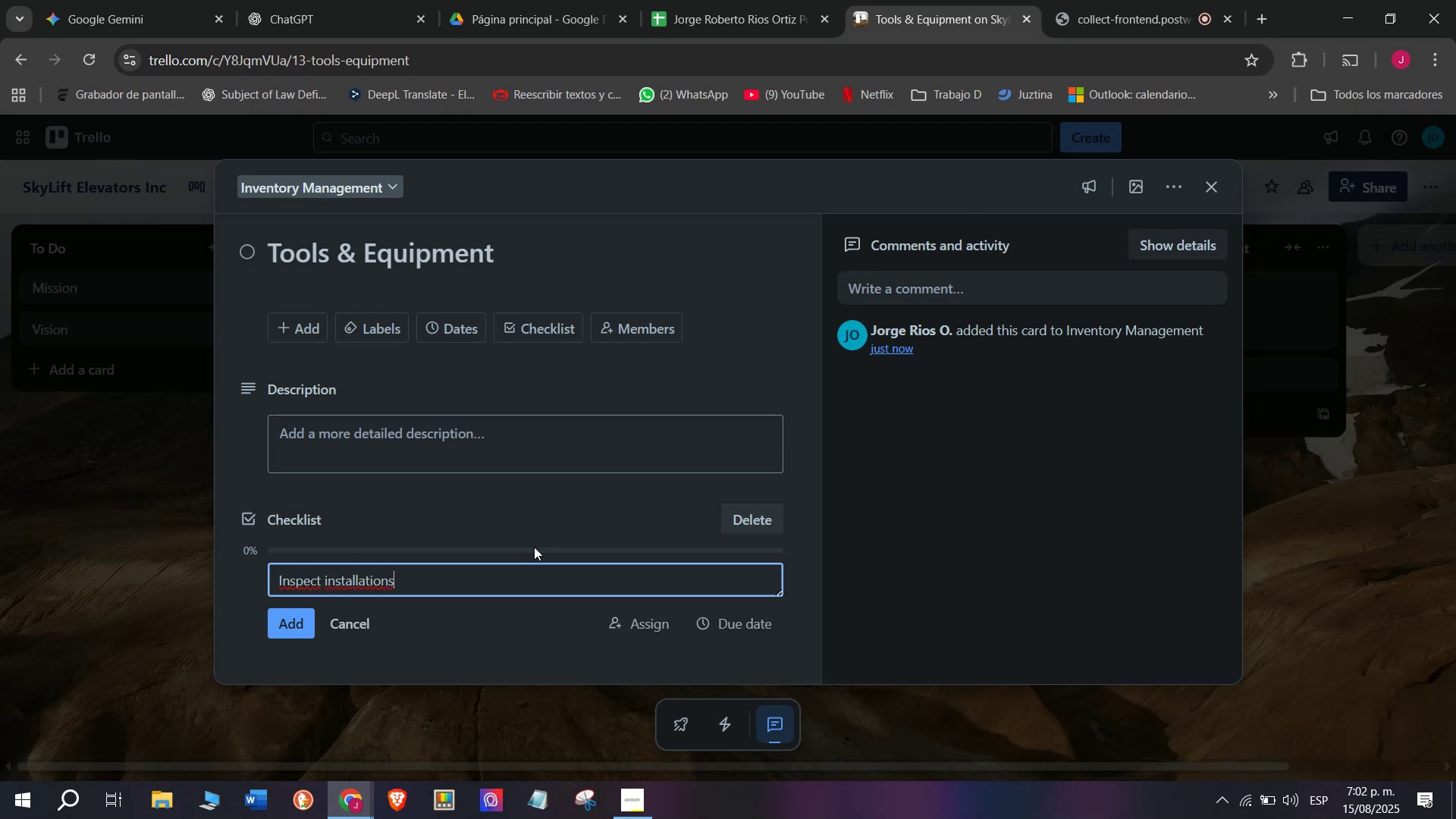 
type( toolsa)
key(Backspace)
 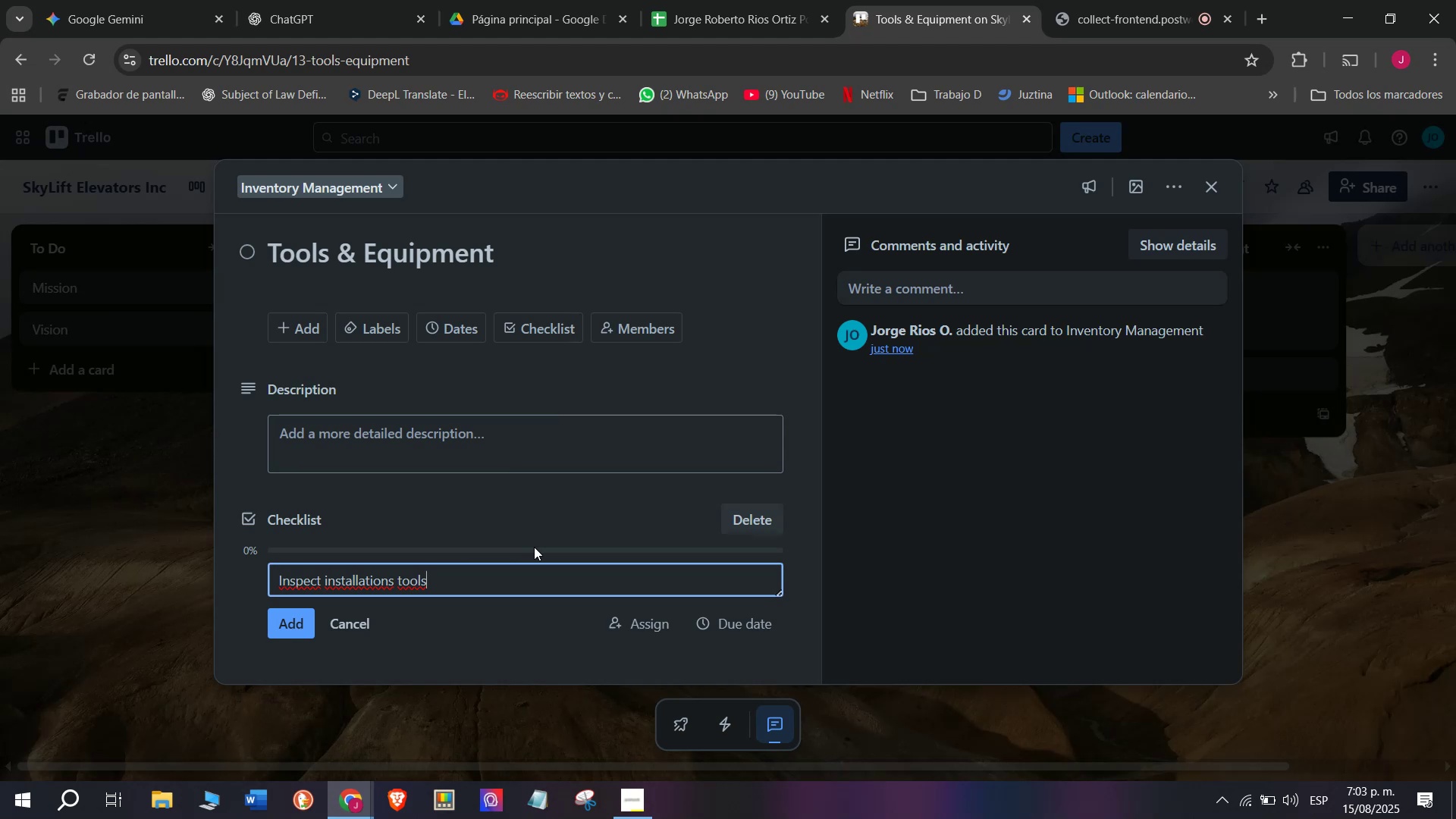 
key(Enter)
 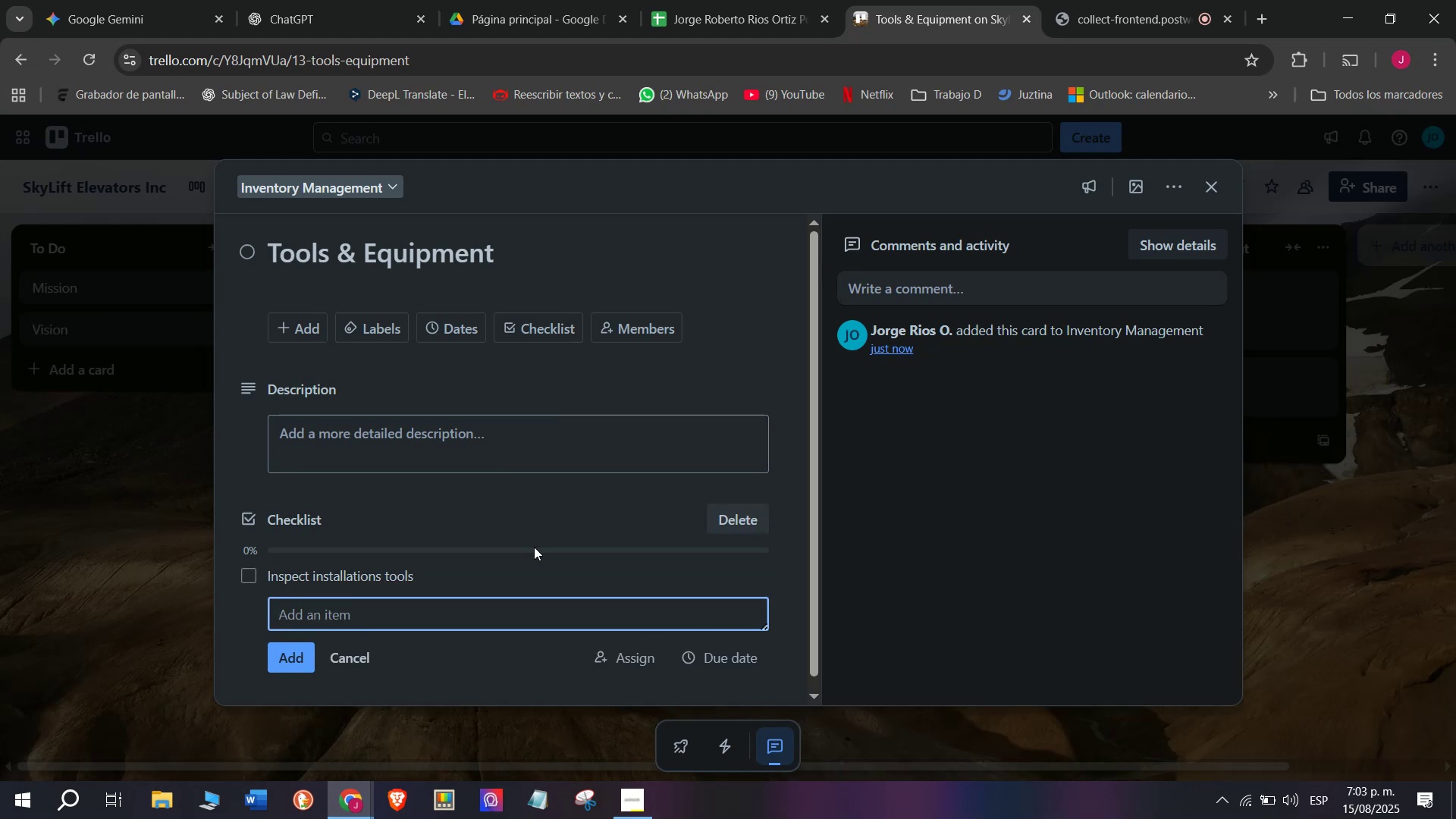 
type(Rea)
 